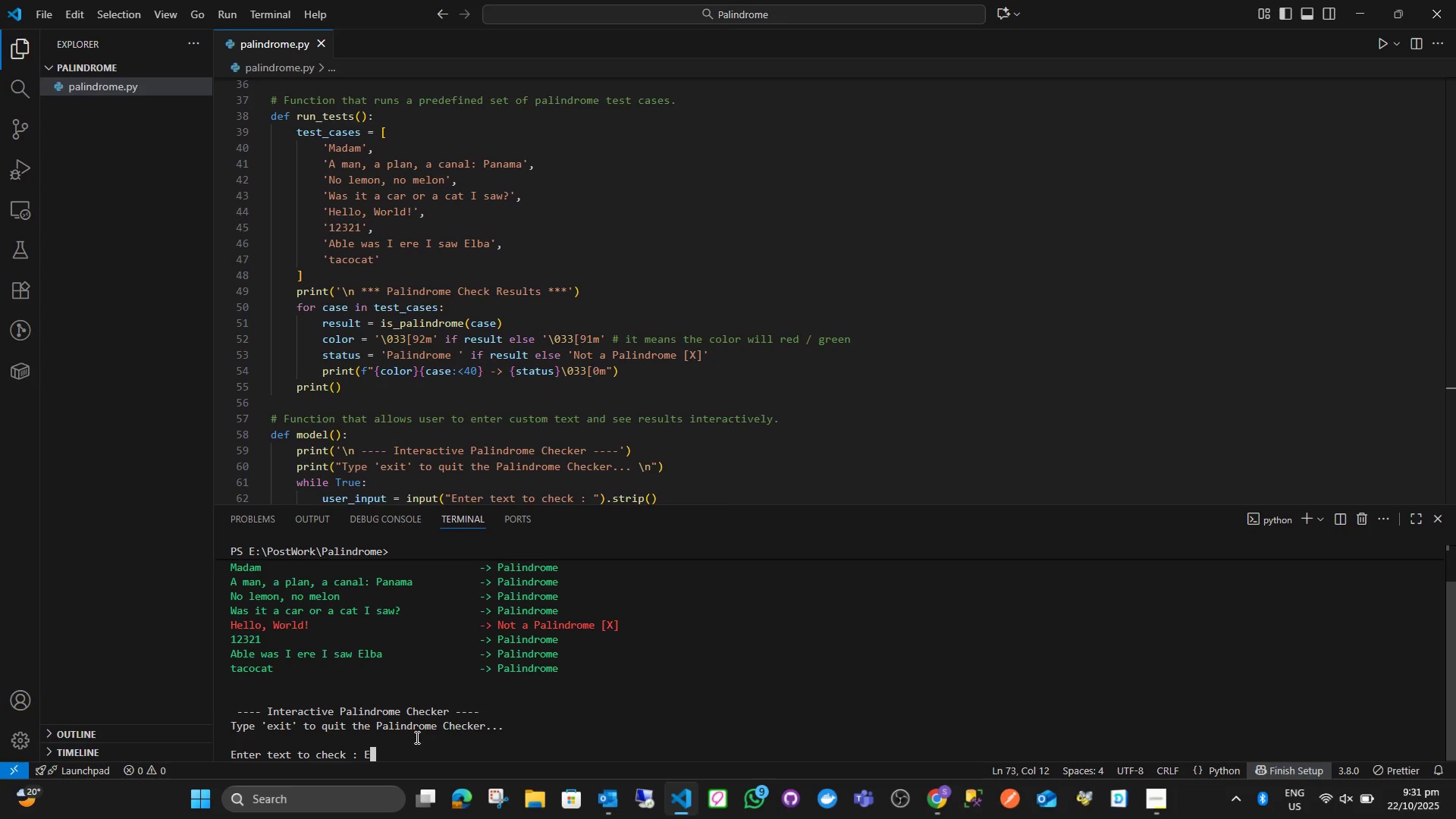 
key(Alt+V)
 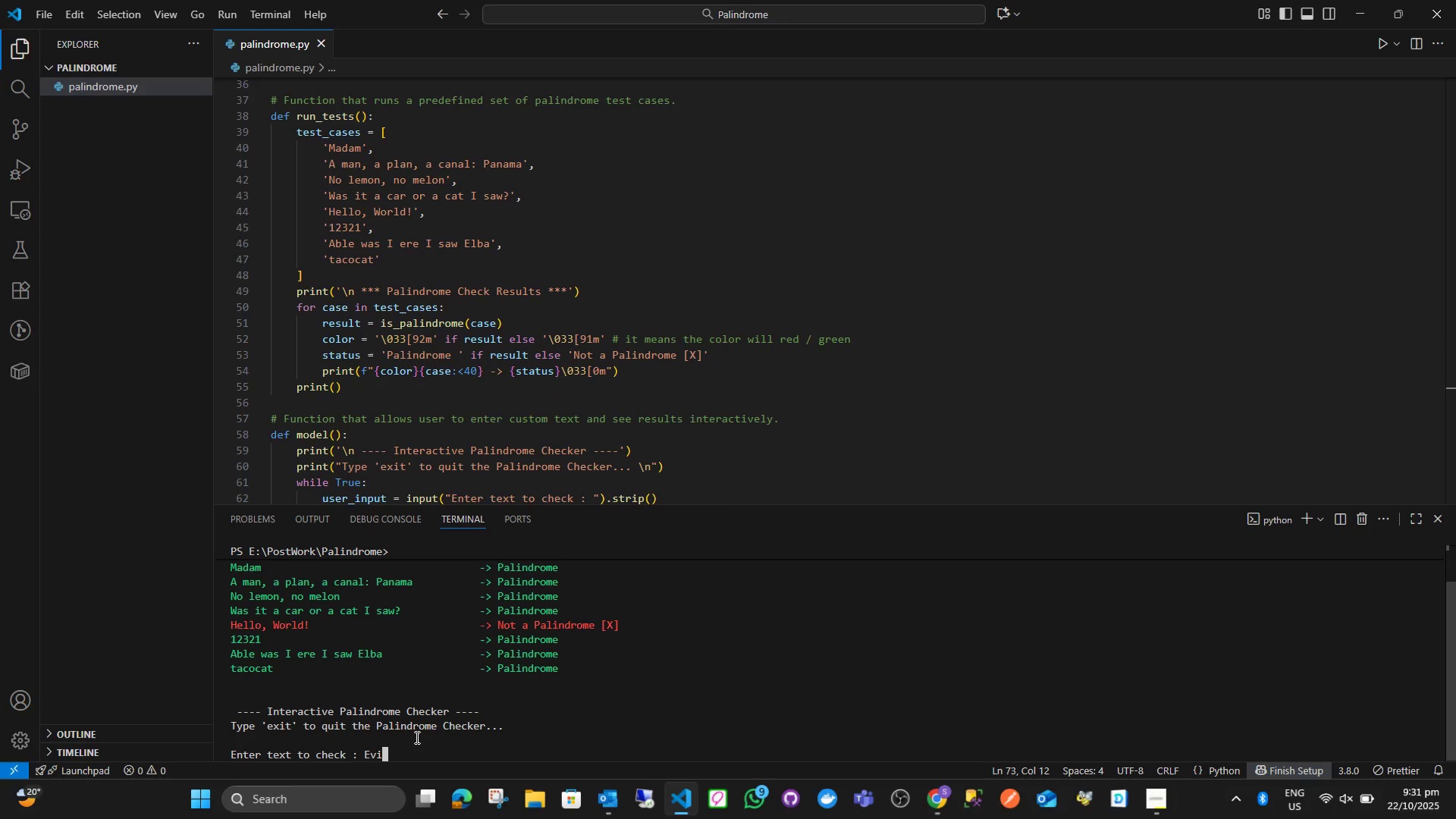 
key(Alt+I)
 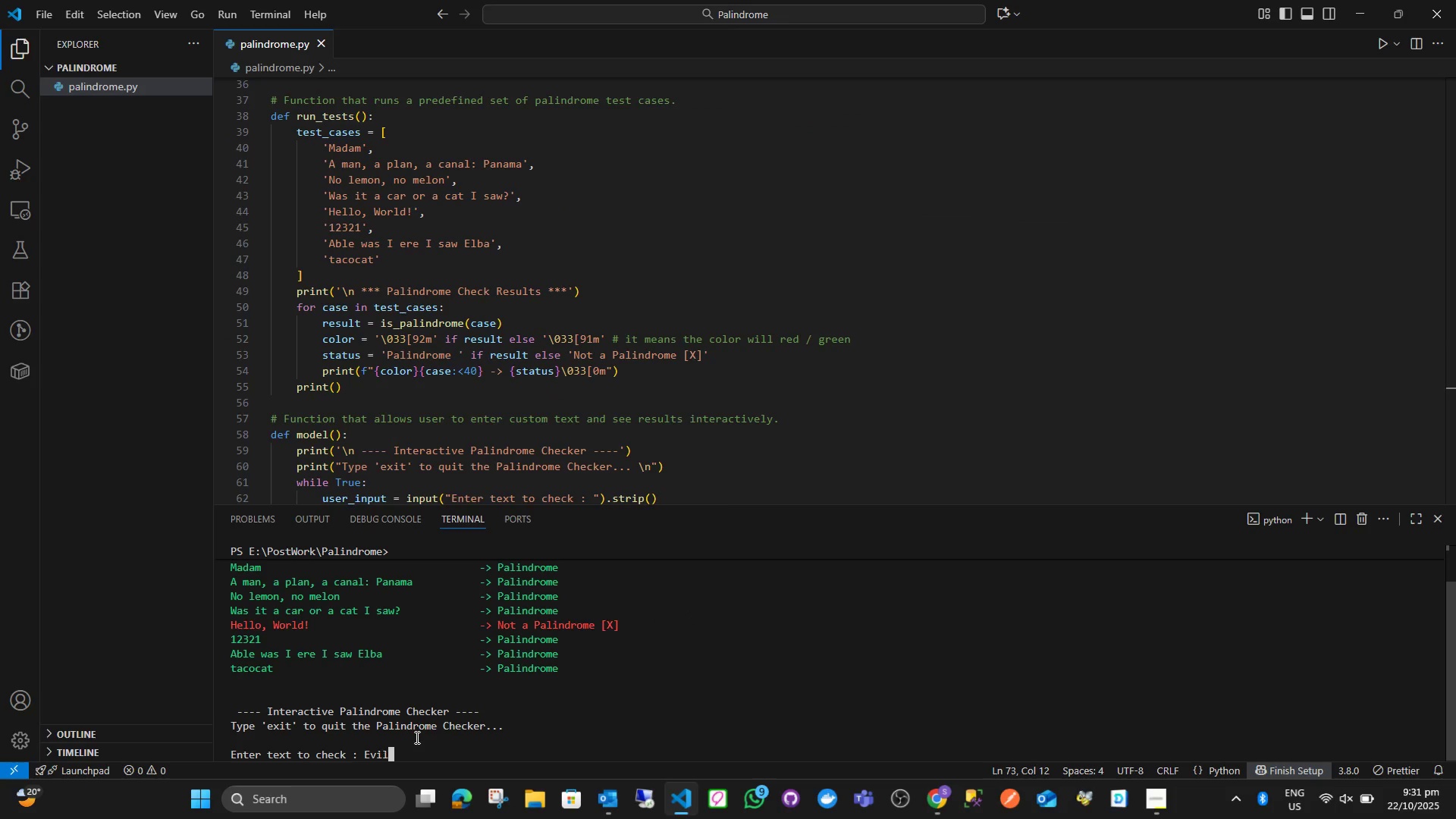 
key(Alt+L)
 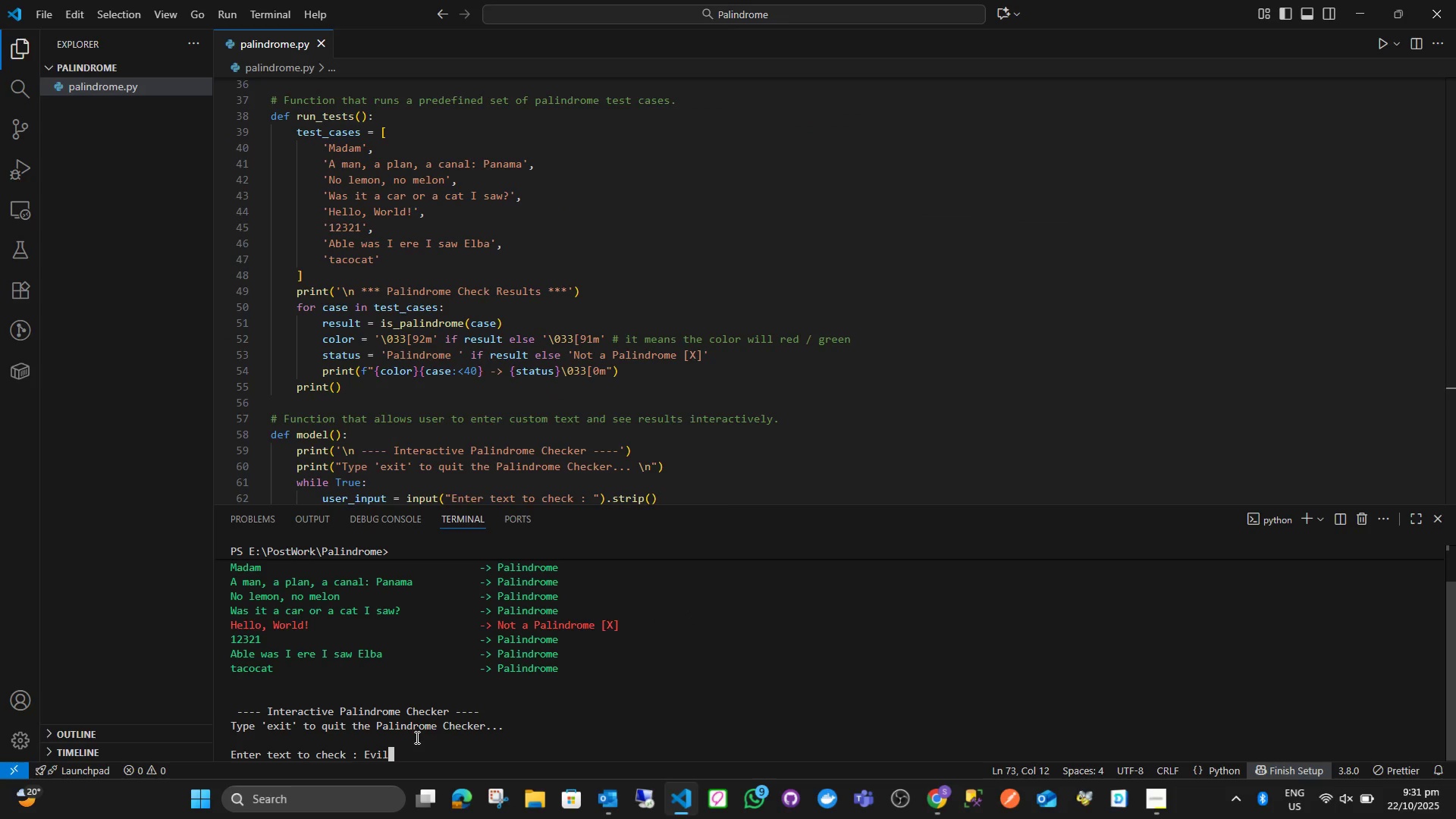 
key(Alt+Space)
 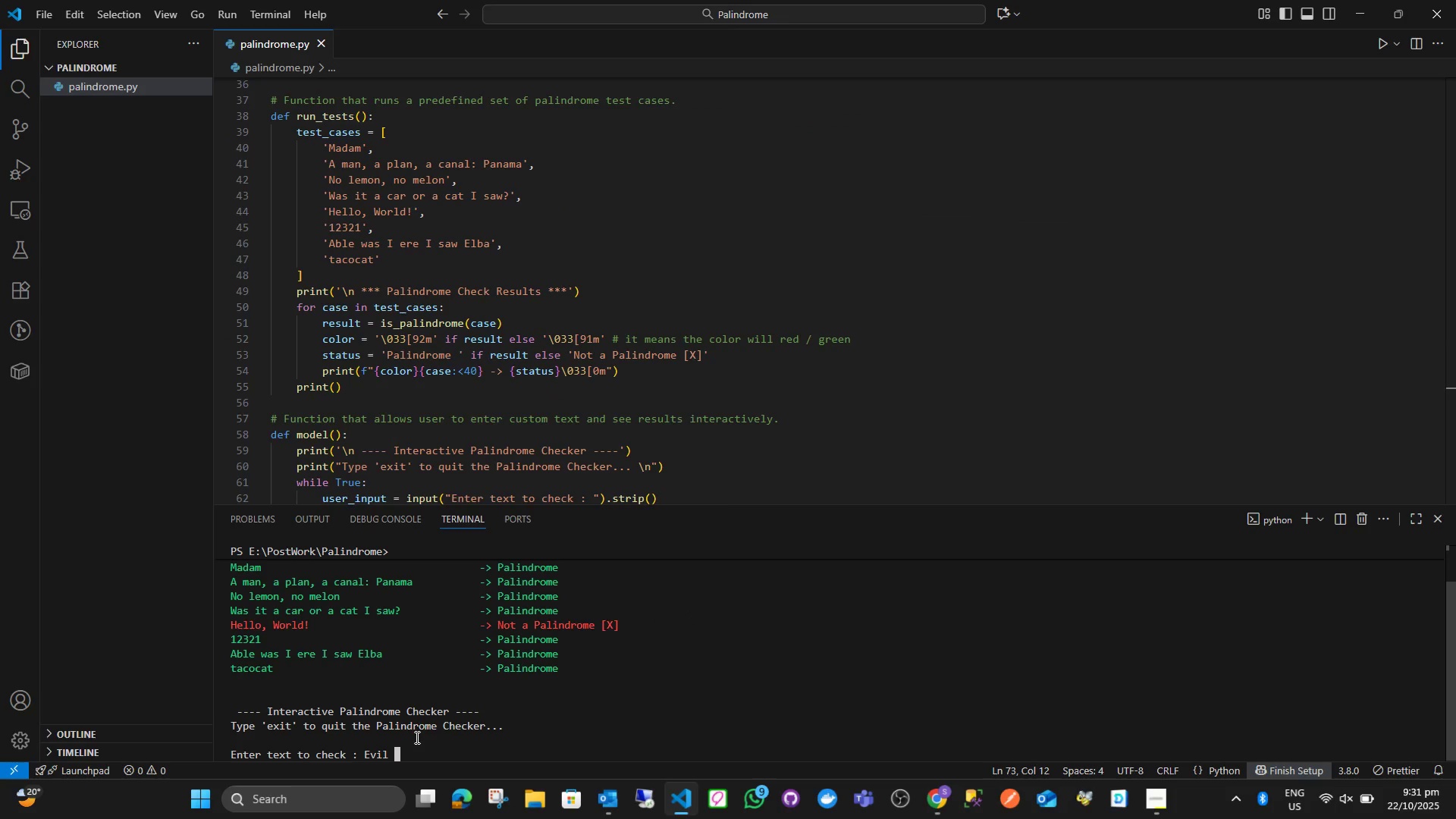 
key(Alt+Shift+O)
 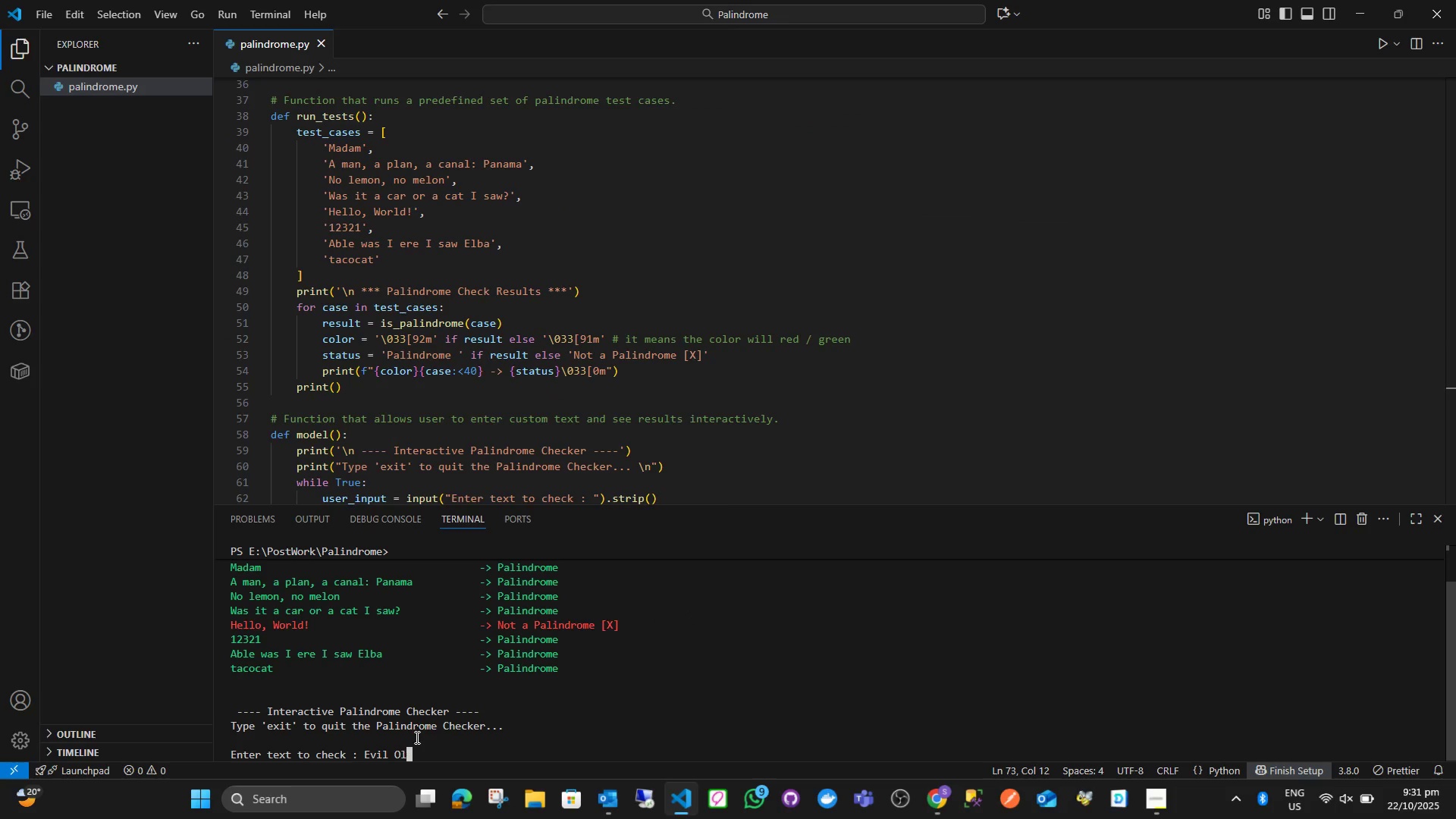 
key(Alt+L)
 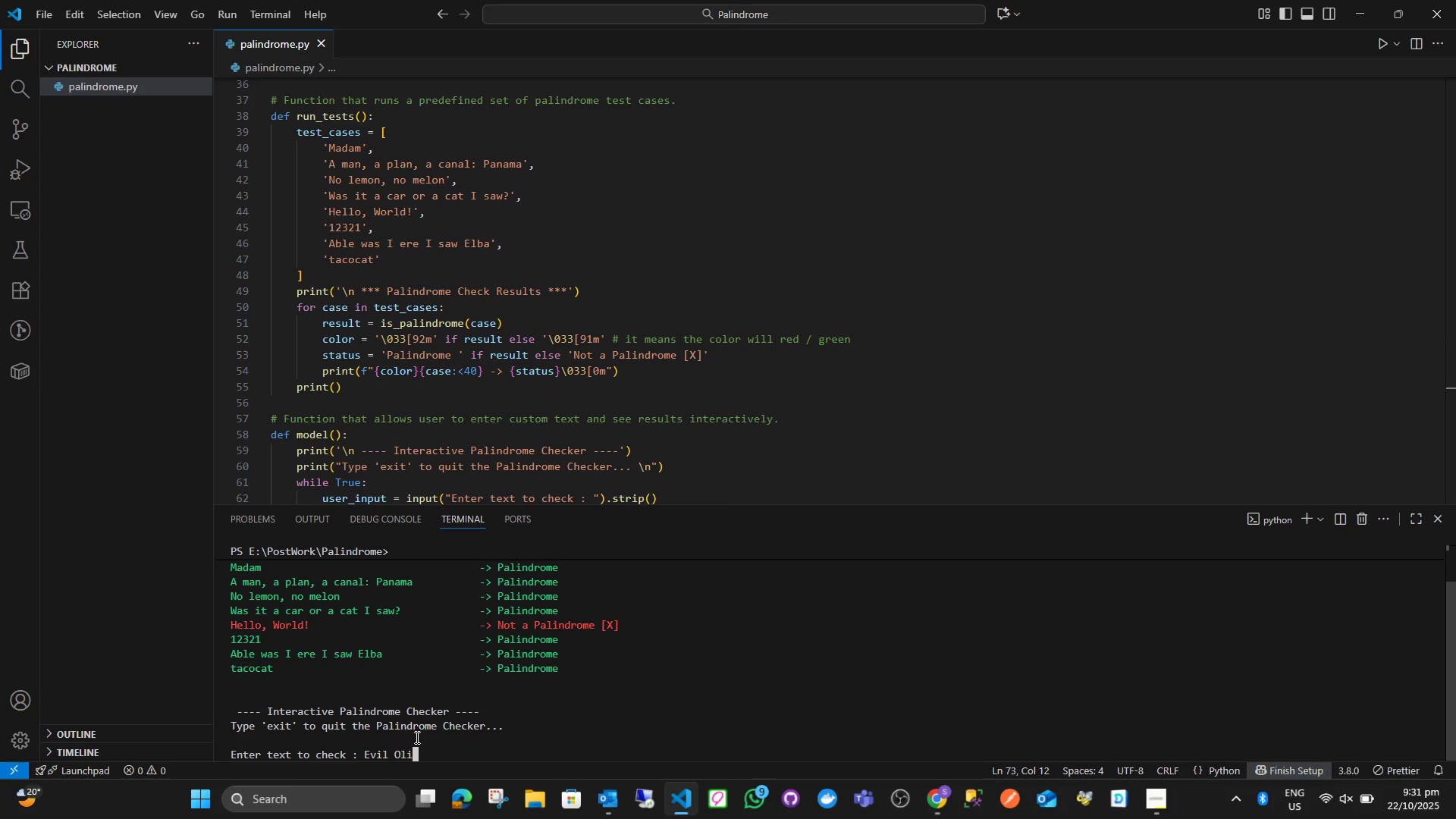 
key(Alt+I)
 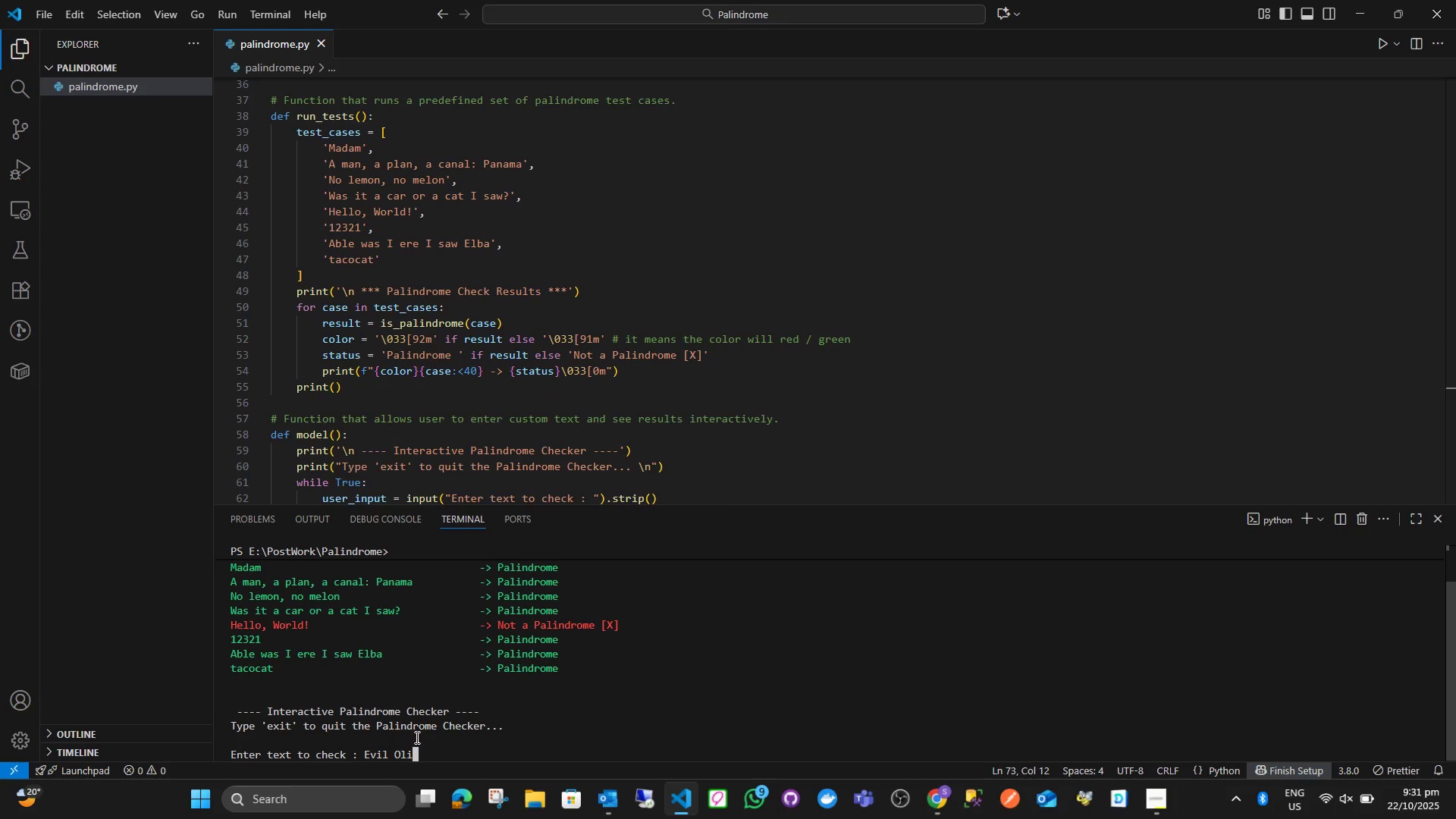 
key(Alt+V)
 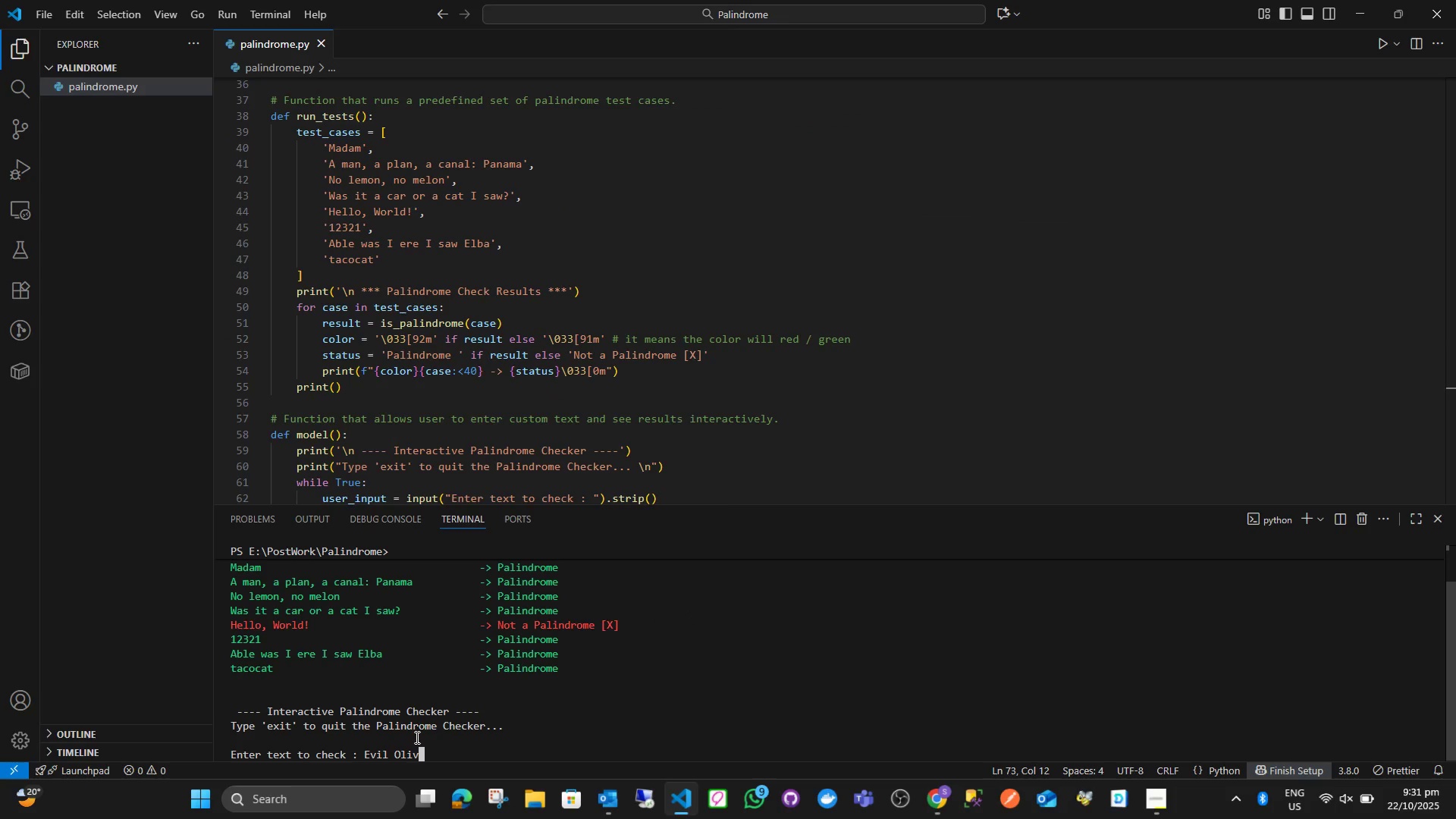 
key(Alt+E)
 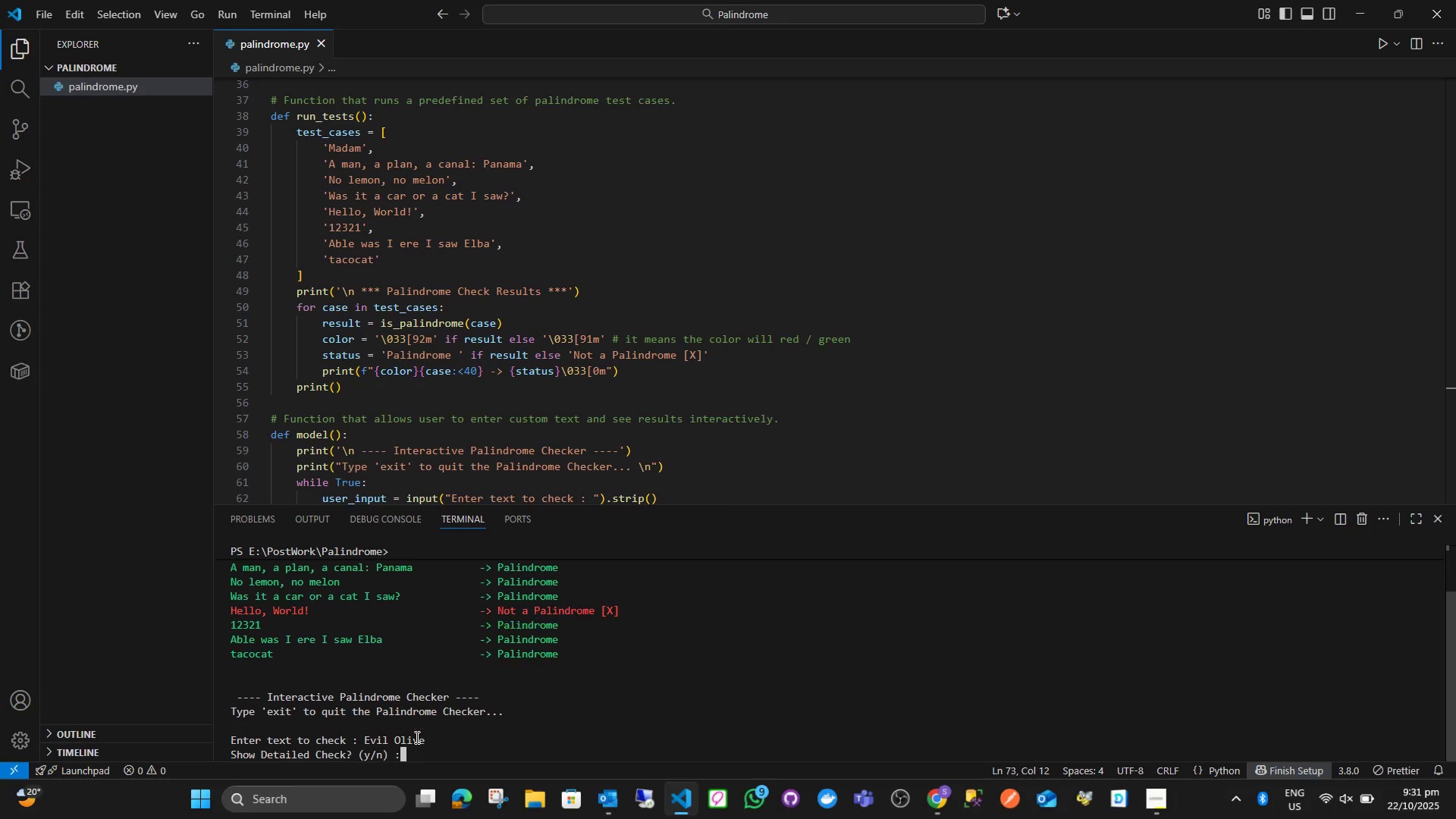 
key(Alt+Enter)
 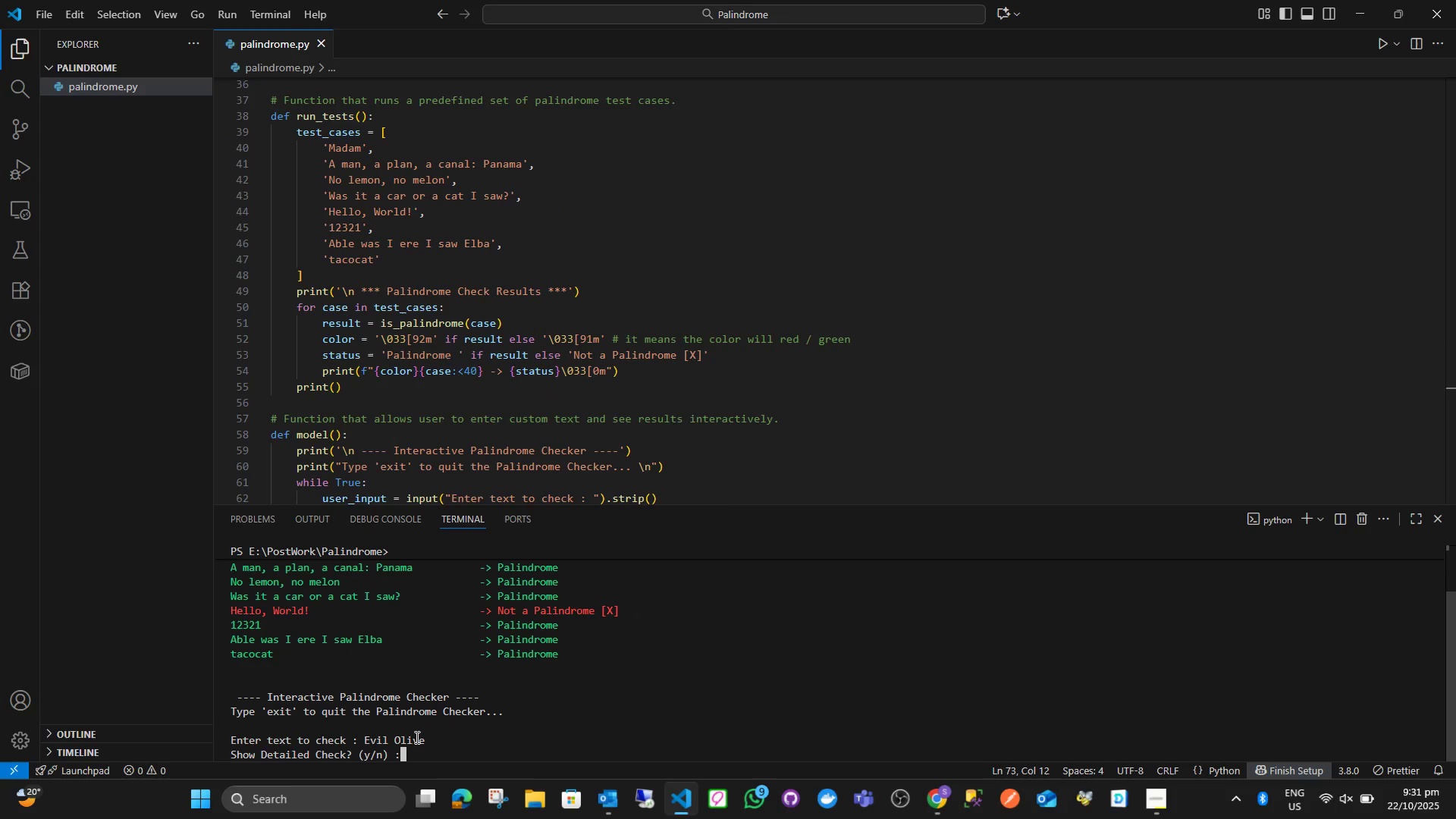 
key(Alt+Y)
 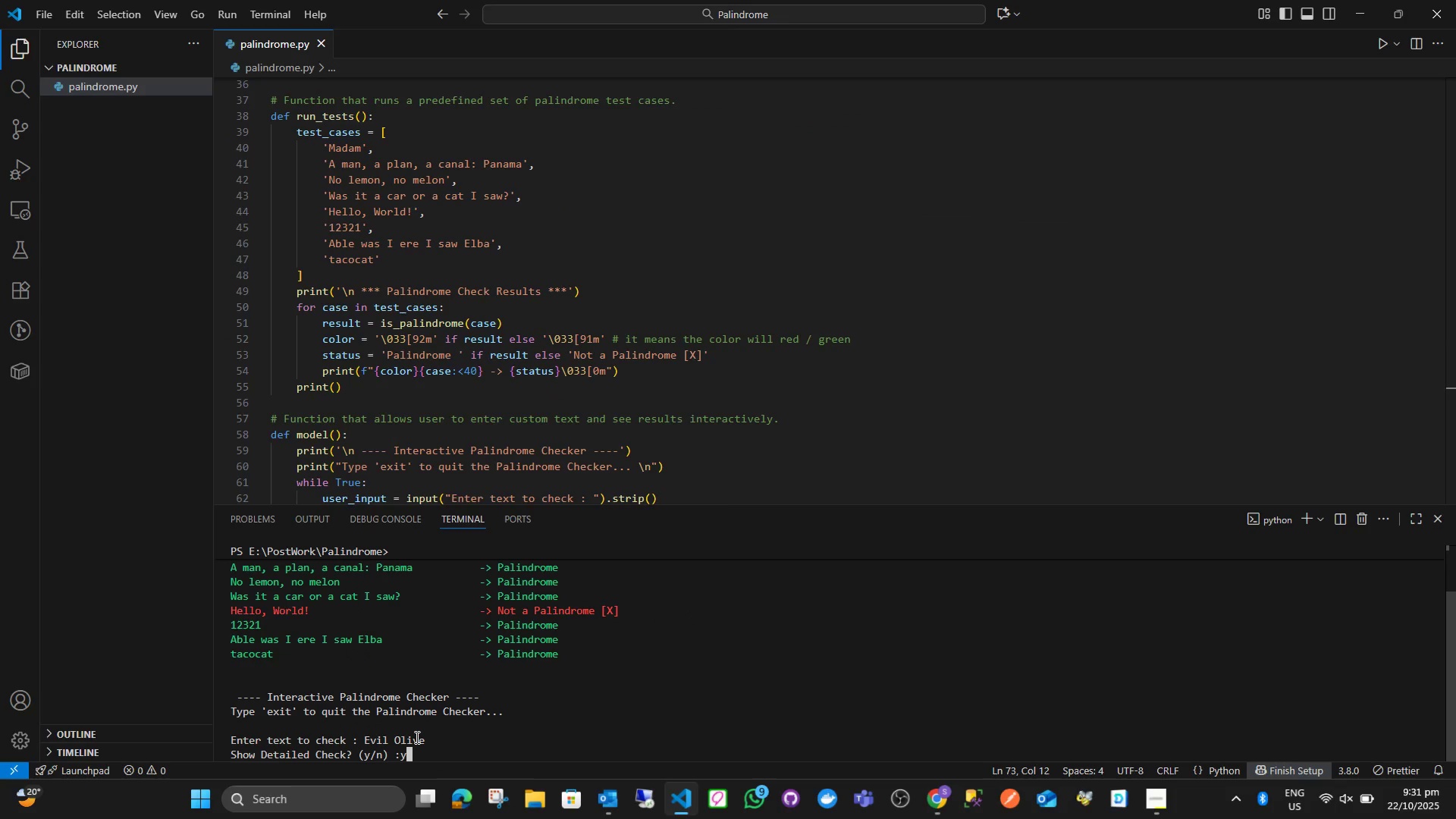 
key(Alt+Enter)
 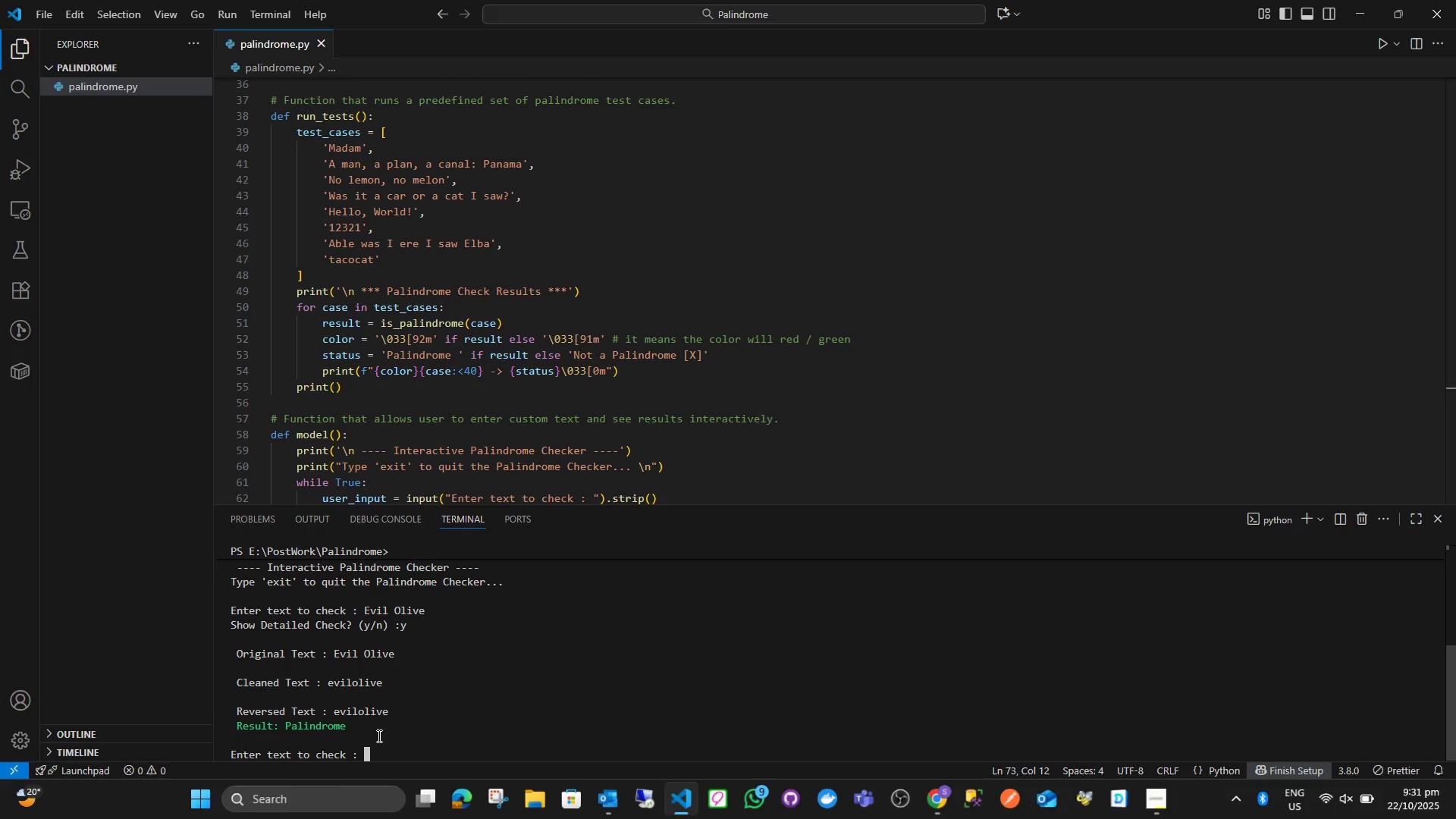 
wait(7.73)
 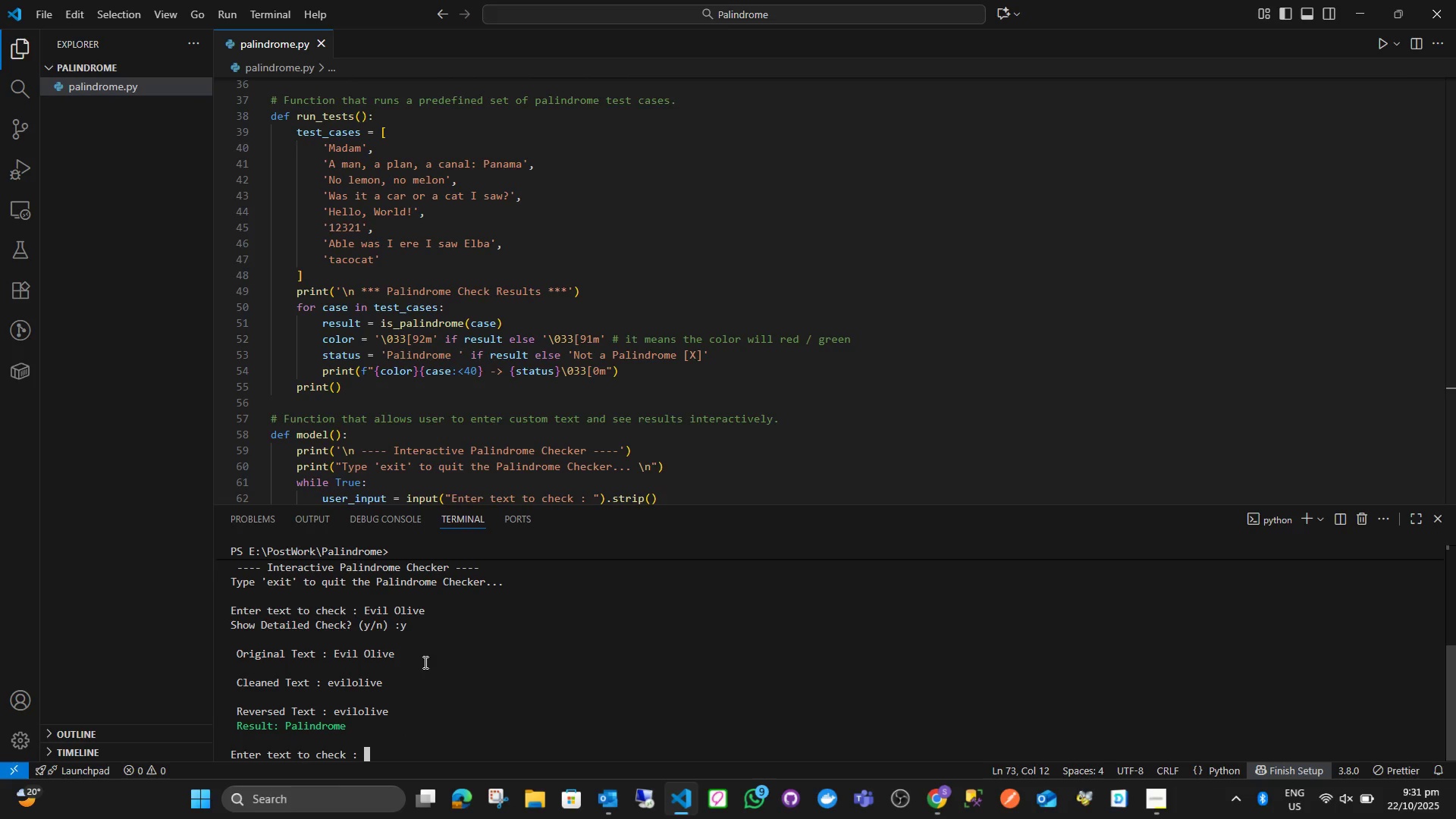 
key(Alt+AltLeft)
 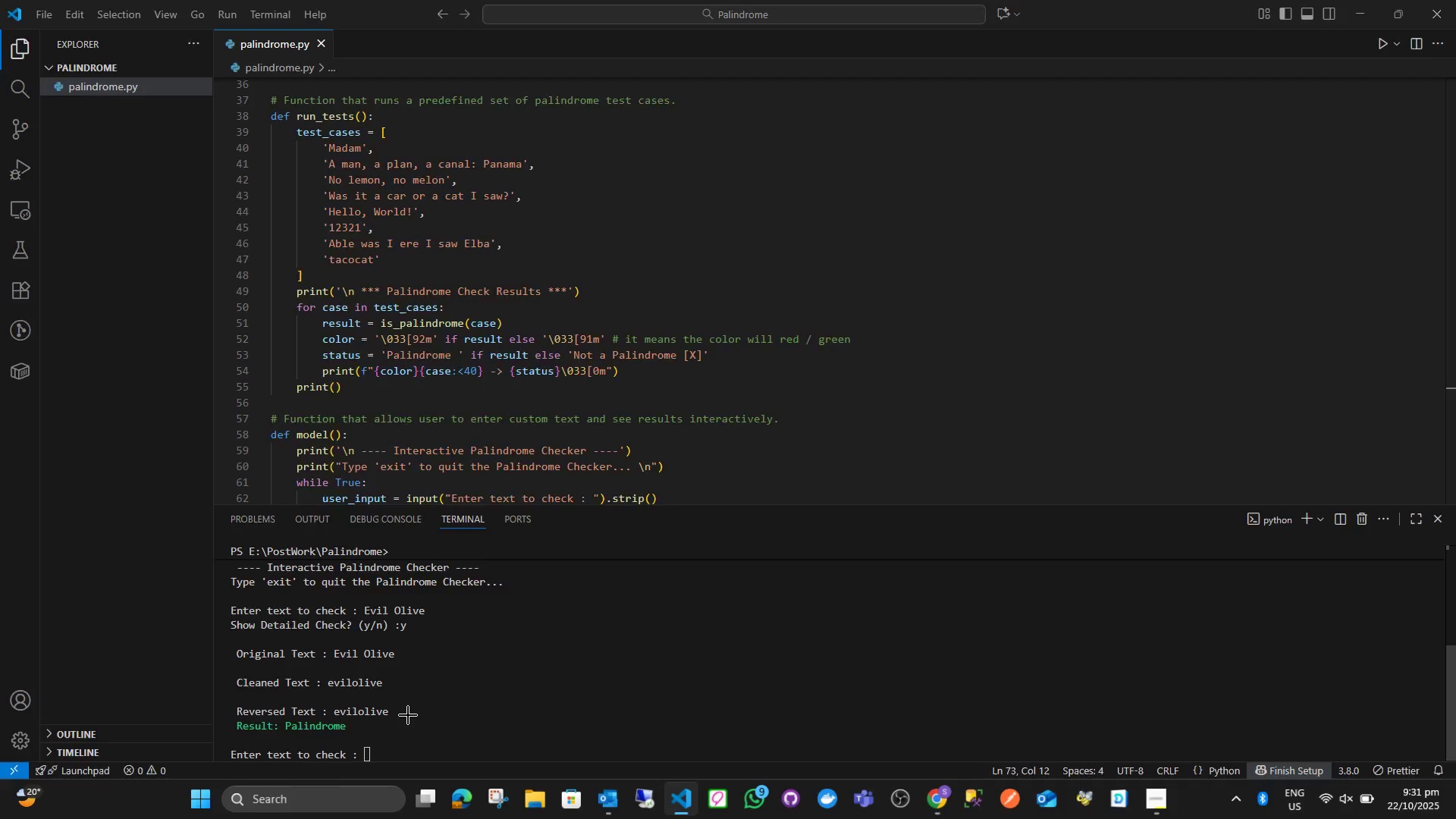 
key(Alt+Tab)
 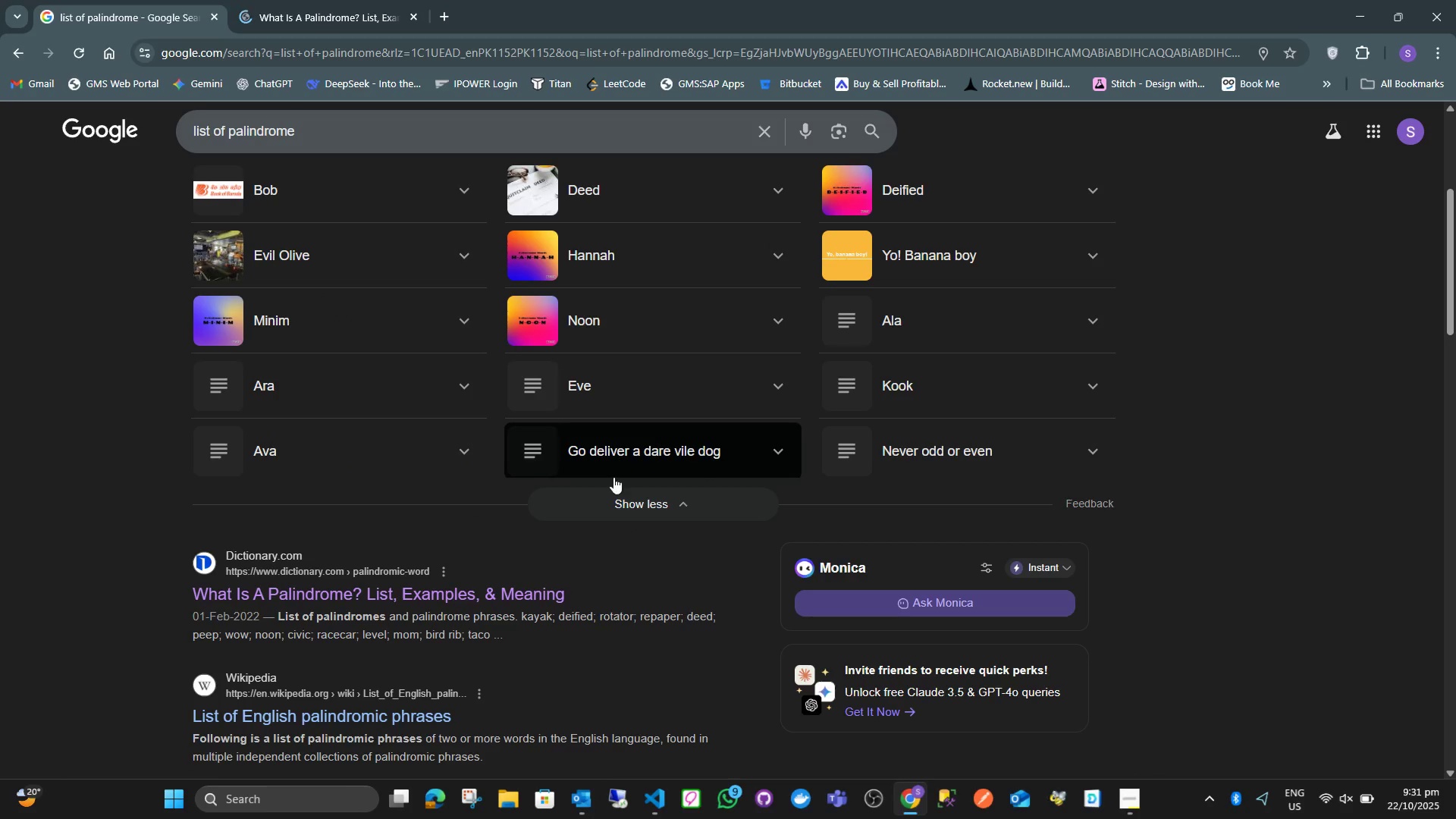 
left_click([292, 0])
 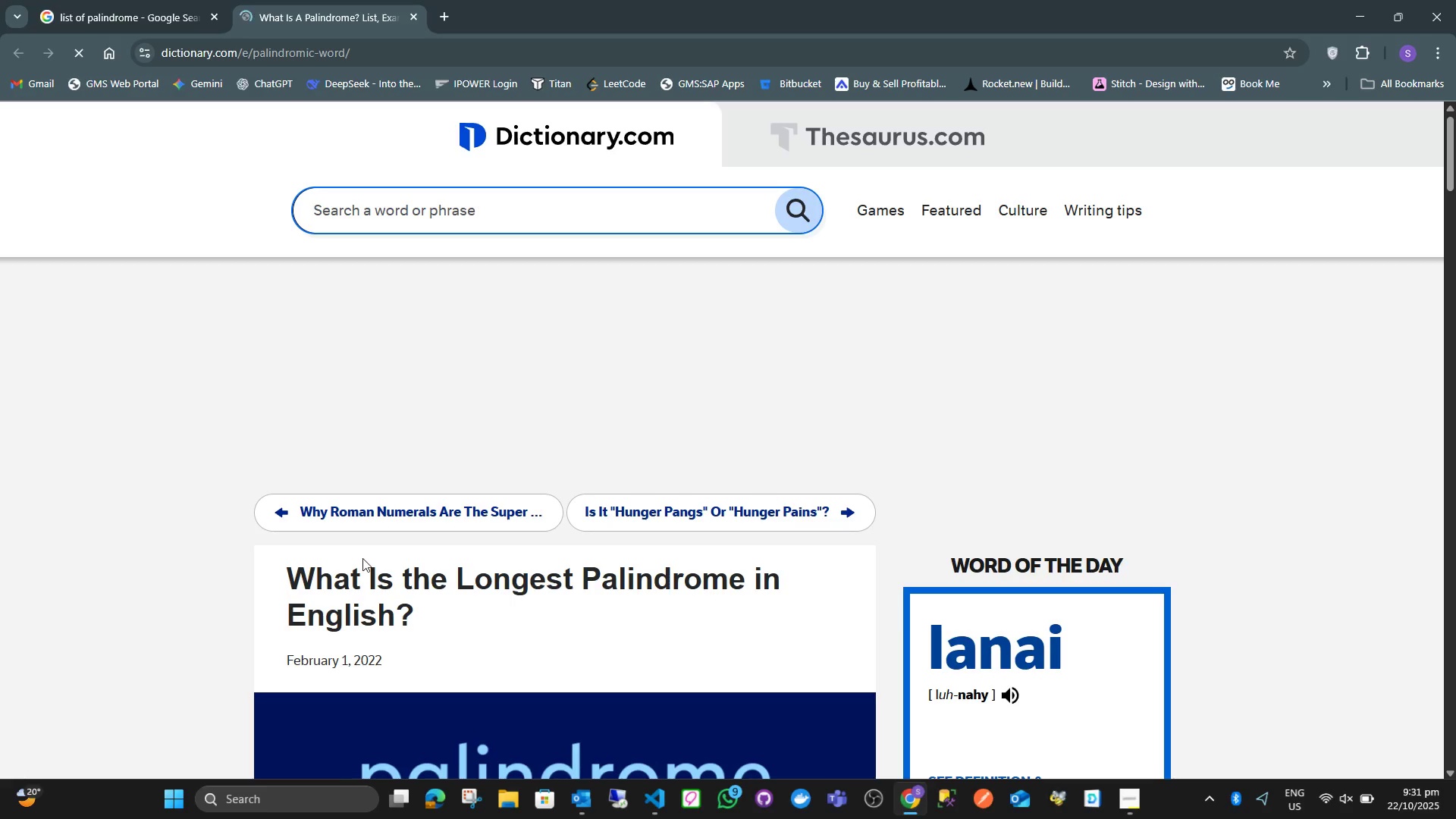 
scroll: coordinate [403, 431], scroll_direction: down, amount: 20.0
 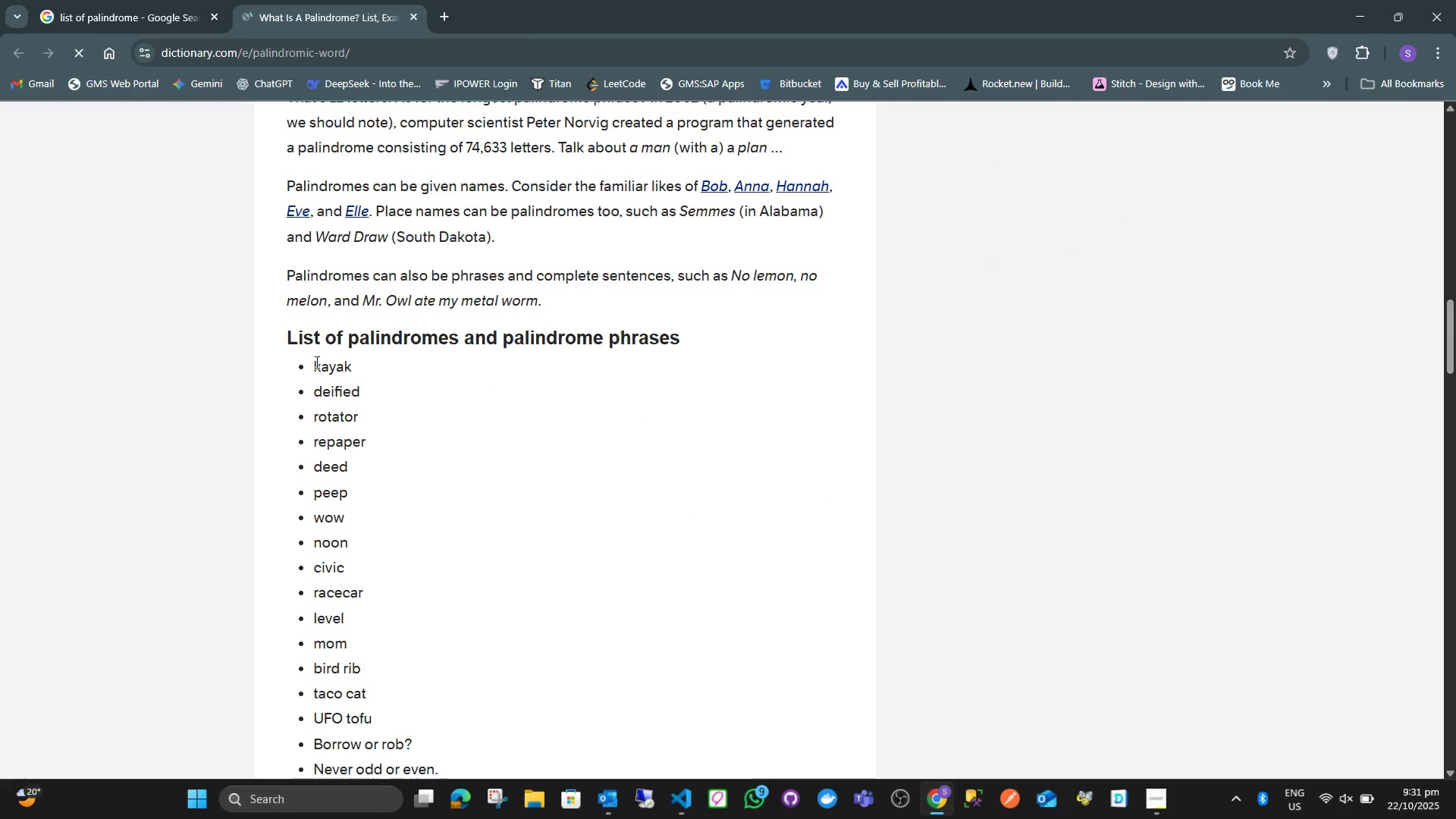 
left_click_drag(start_coordinate=[316, 365], to_coordinate=[601, 642])
 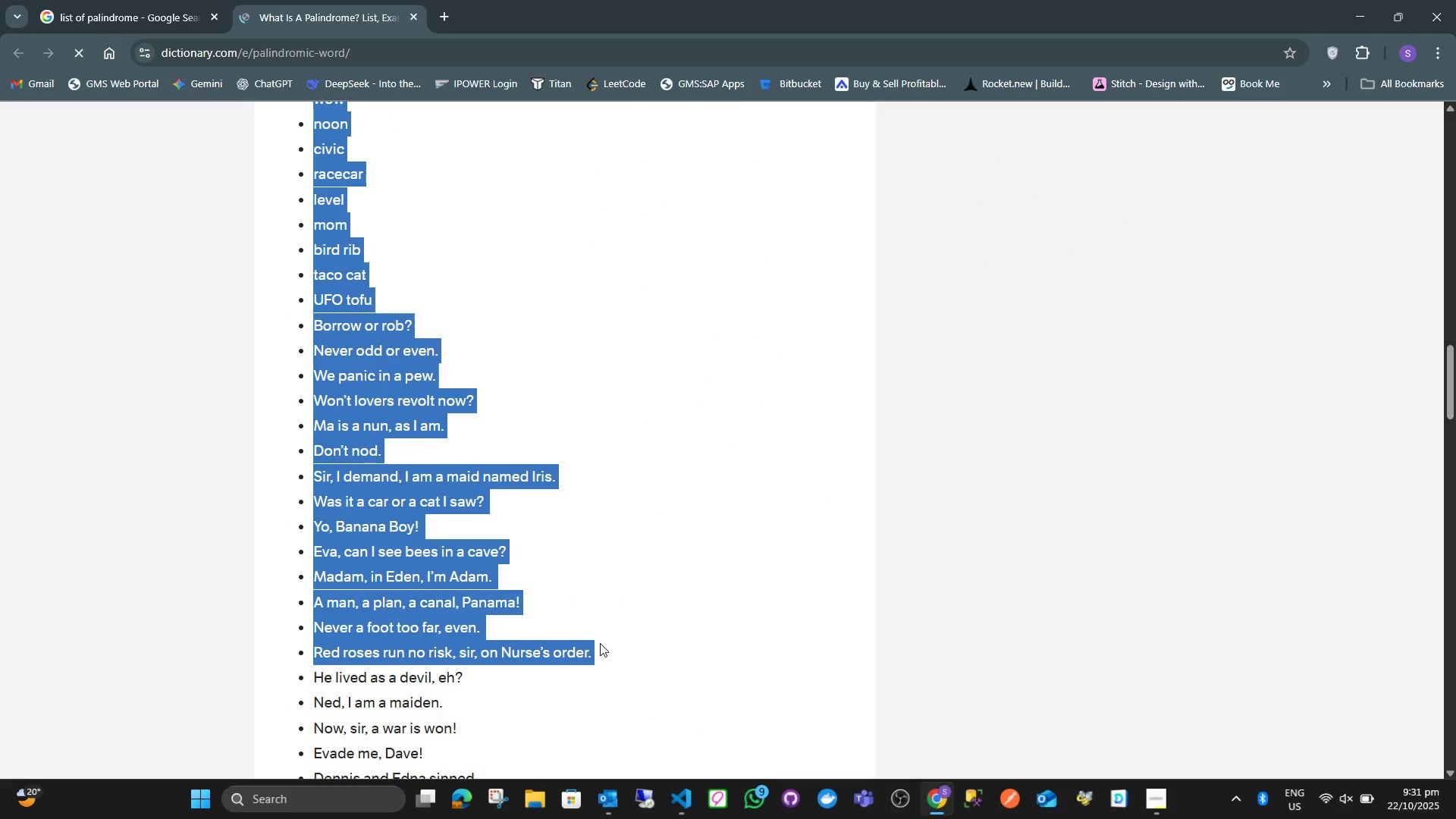 
scroll: coordinate [431, 628], scroll_direction: down, amount: 5.0
 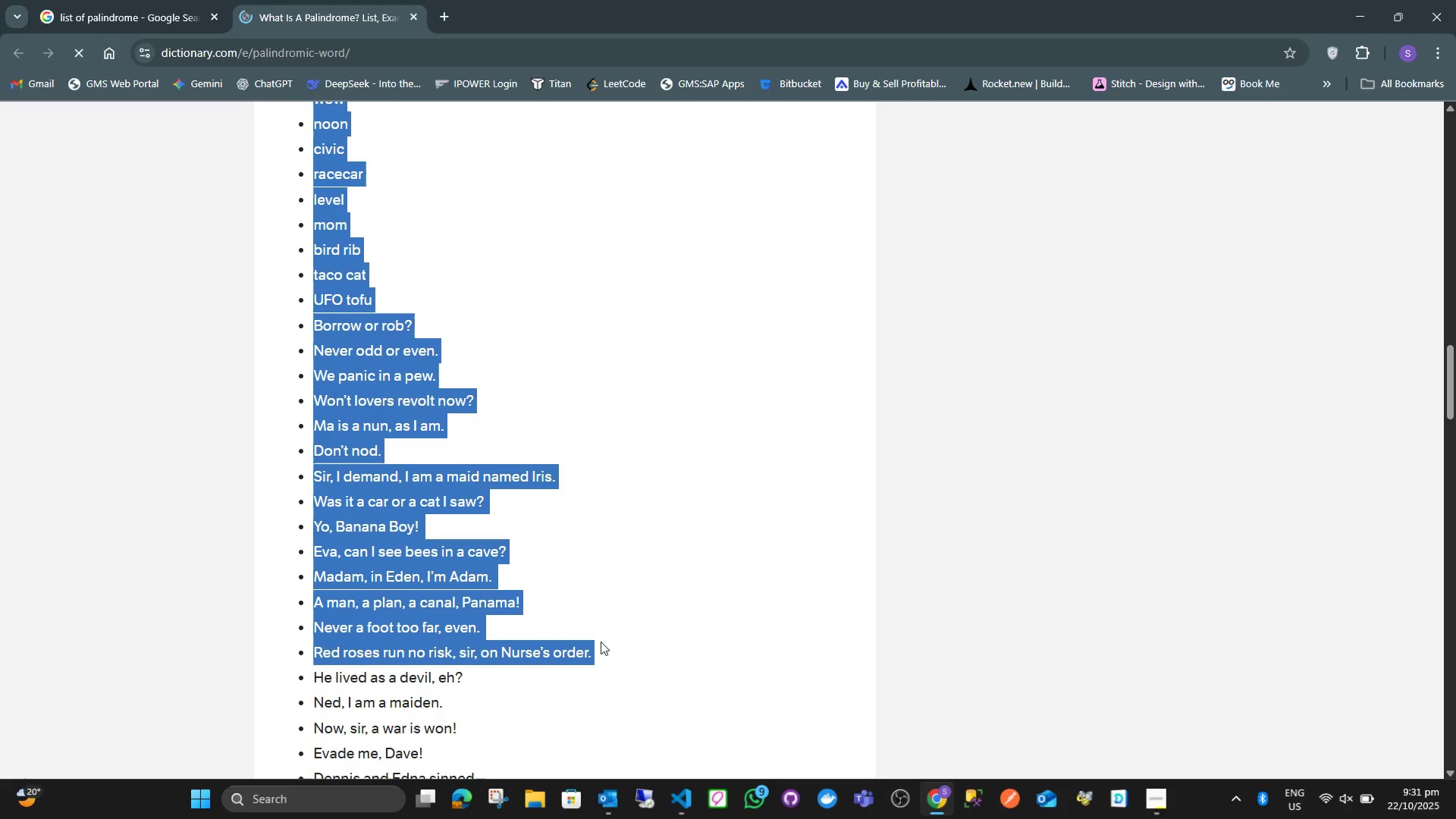 
key(Control+C)
 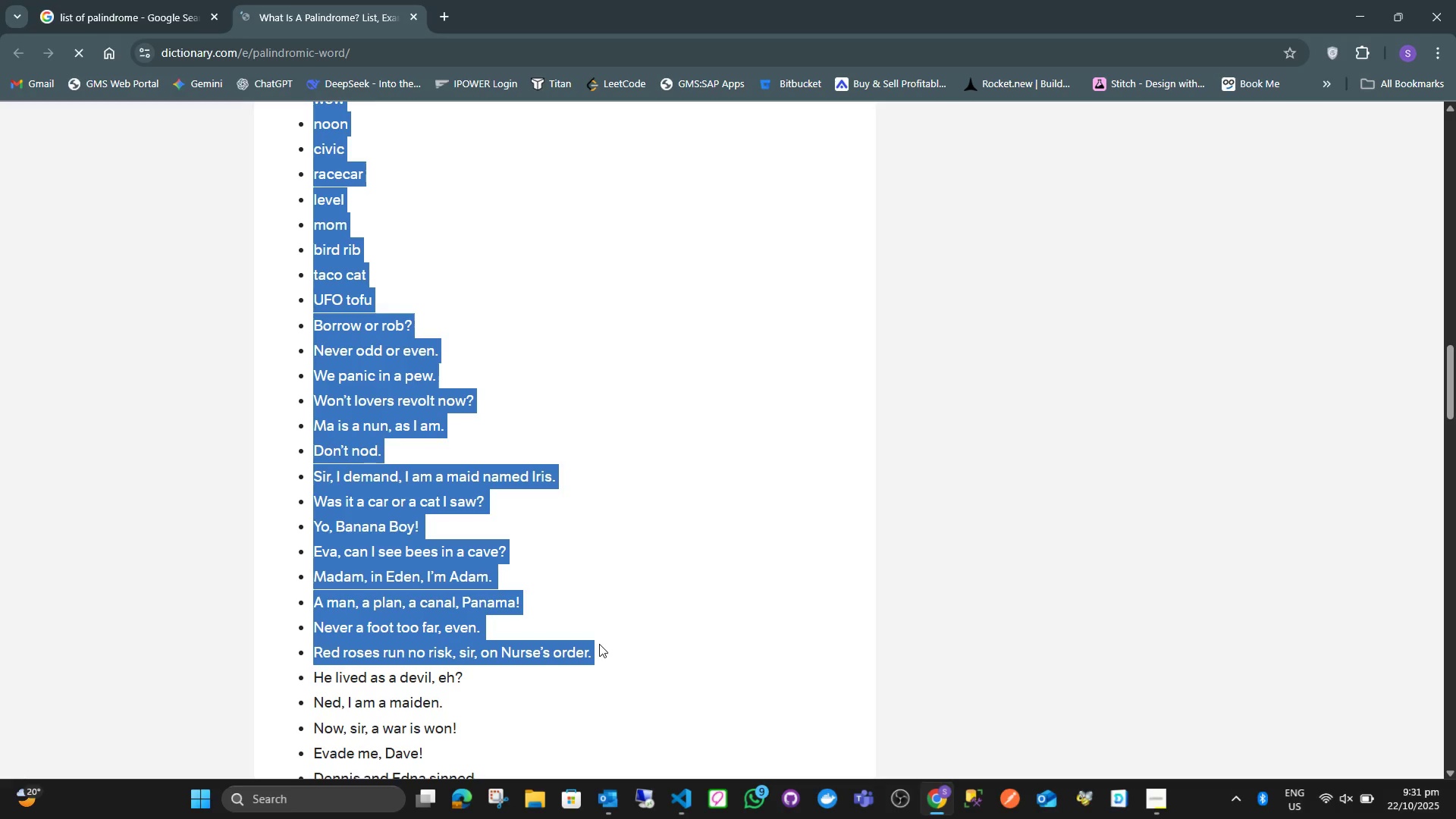 
key(Alt+AltLeft)
 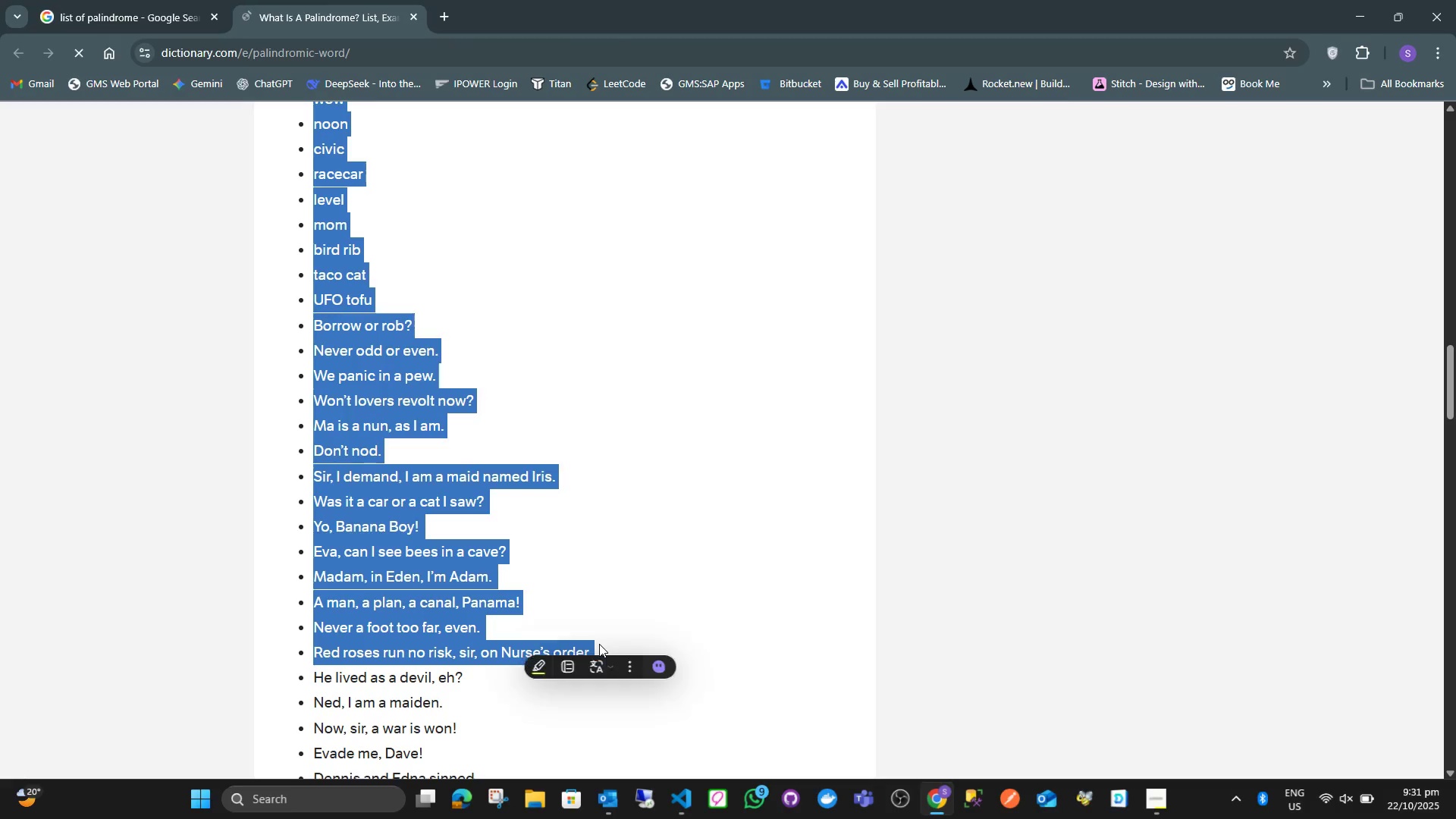 
key(Alt+Tab)
 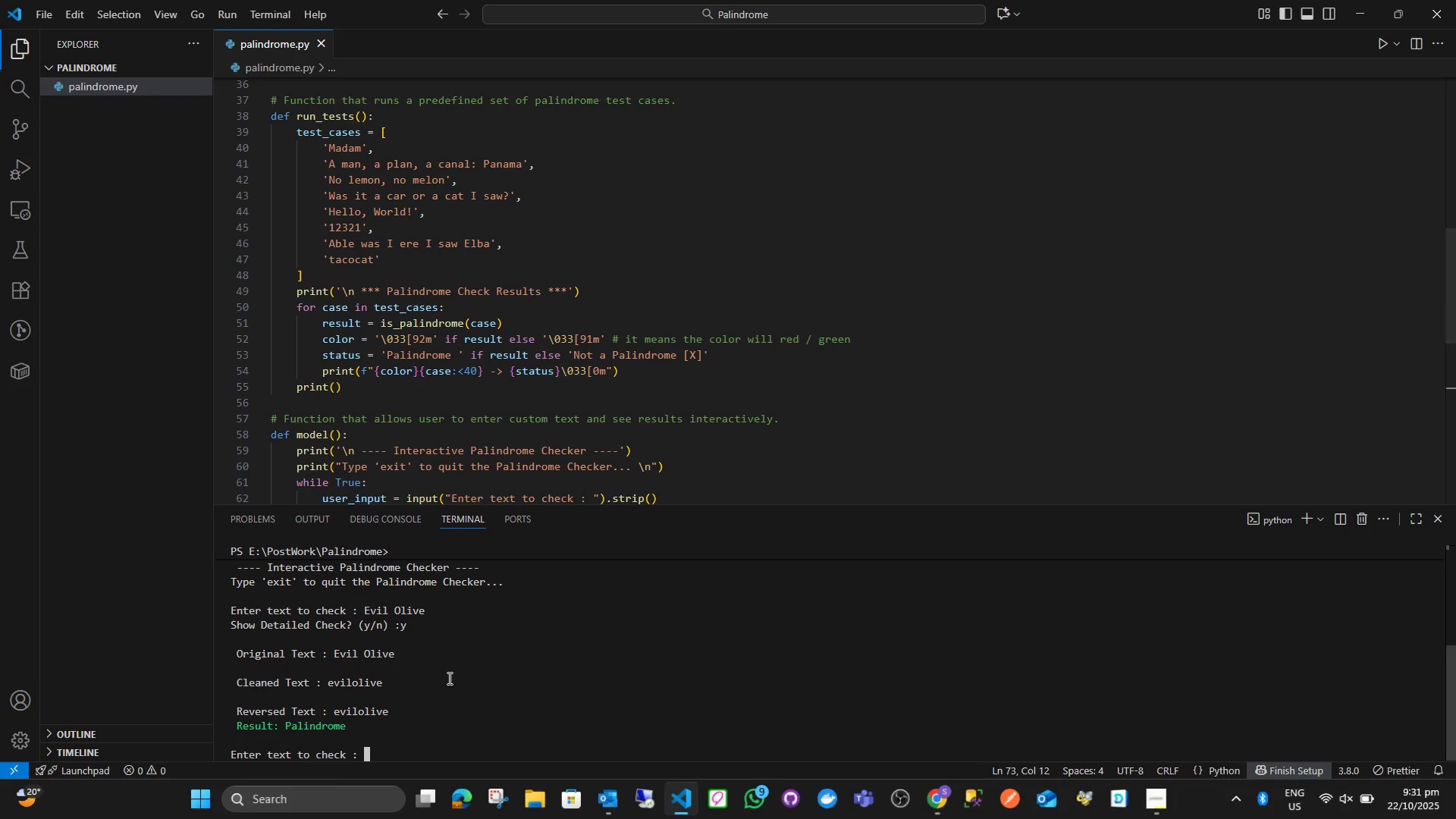 
scroll: coordinate [554, 235], scroll_direction: up, amount: 3.0
 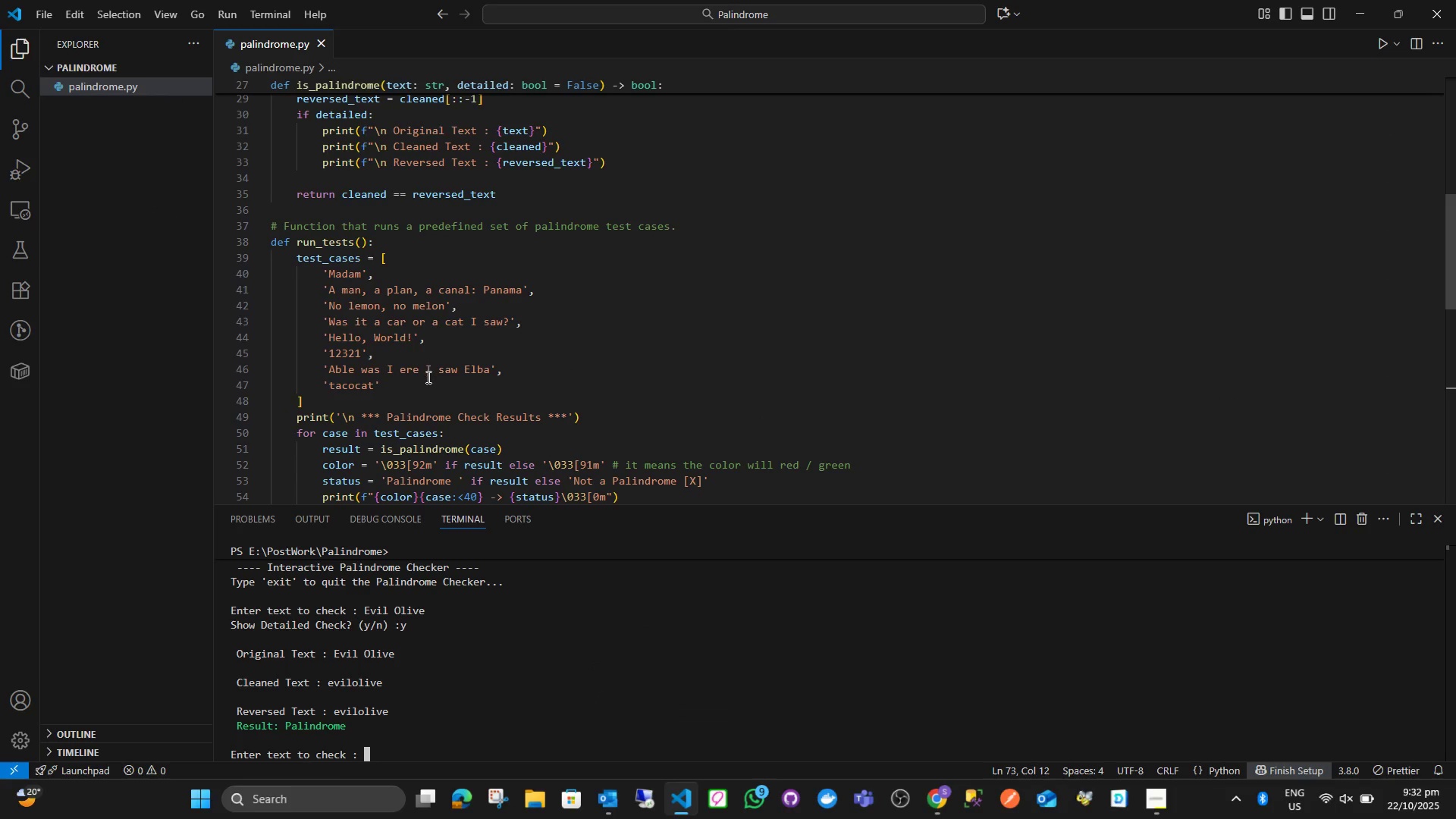 
left_click([425, 384])
 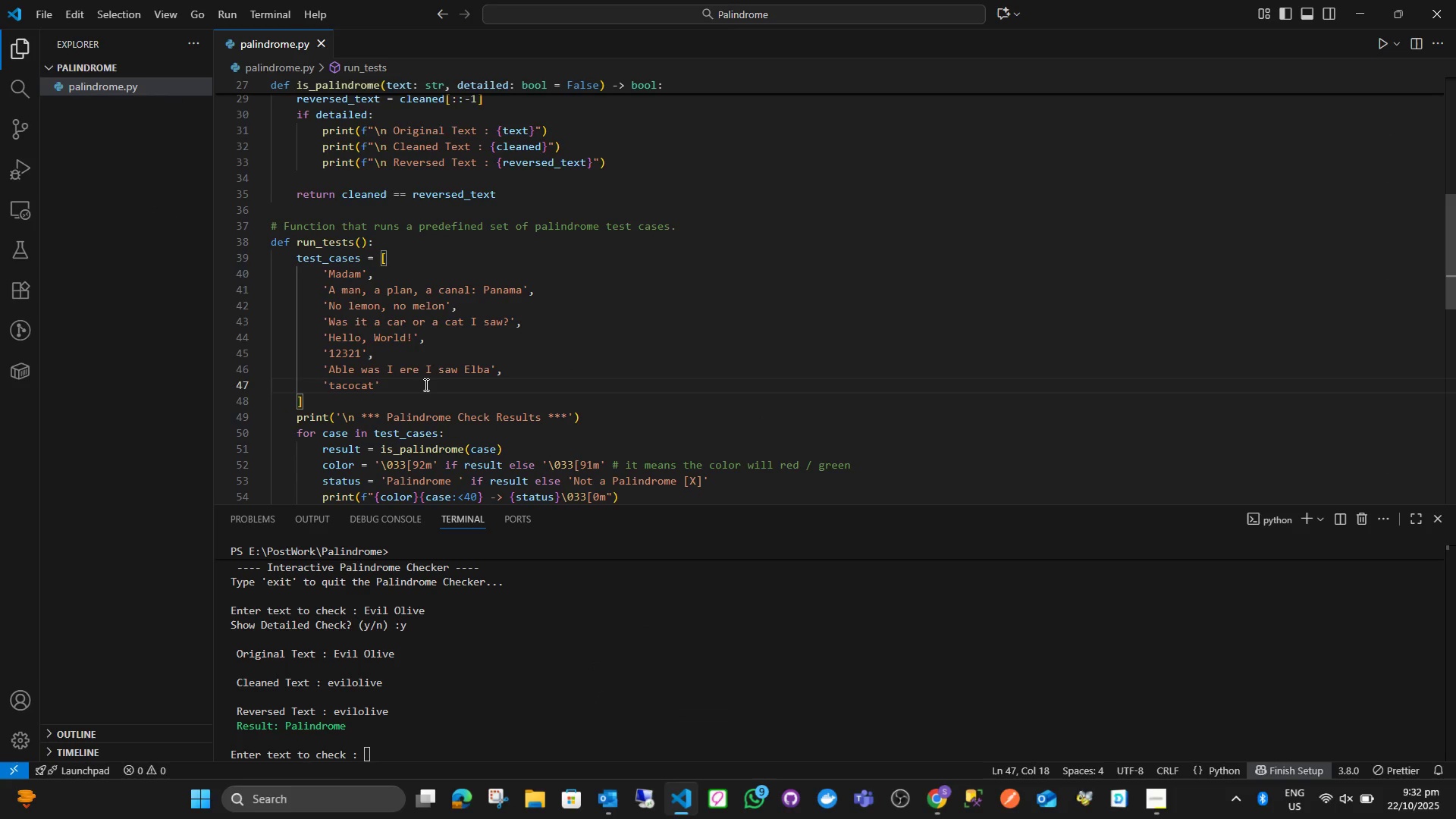 
key(Comma)
 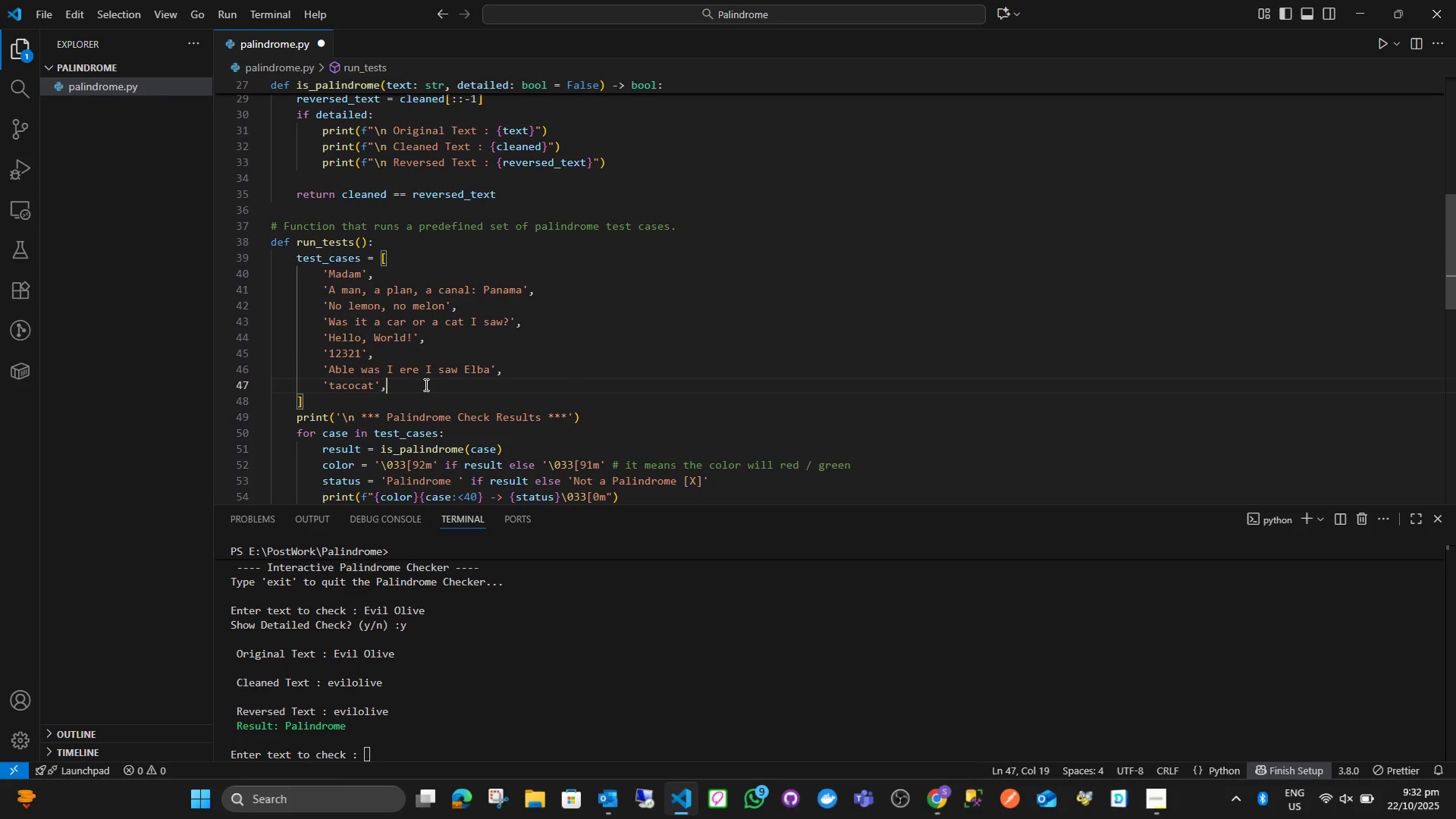 
key(Enter)
 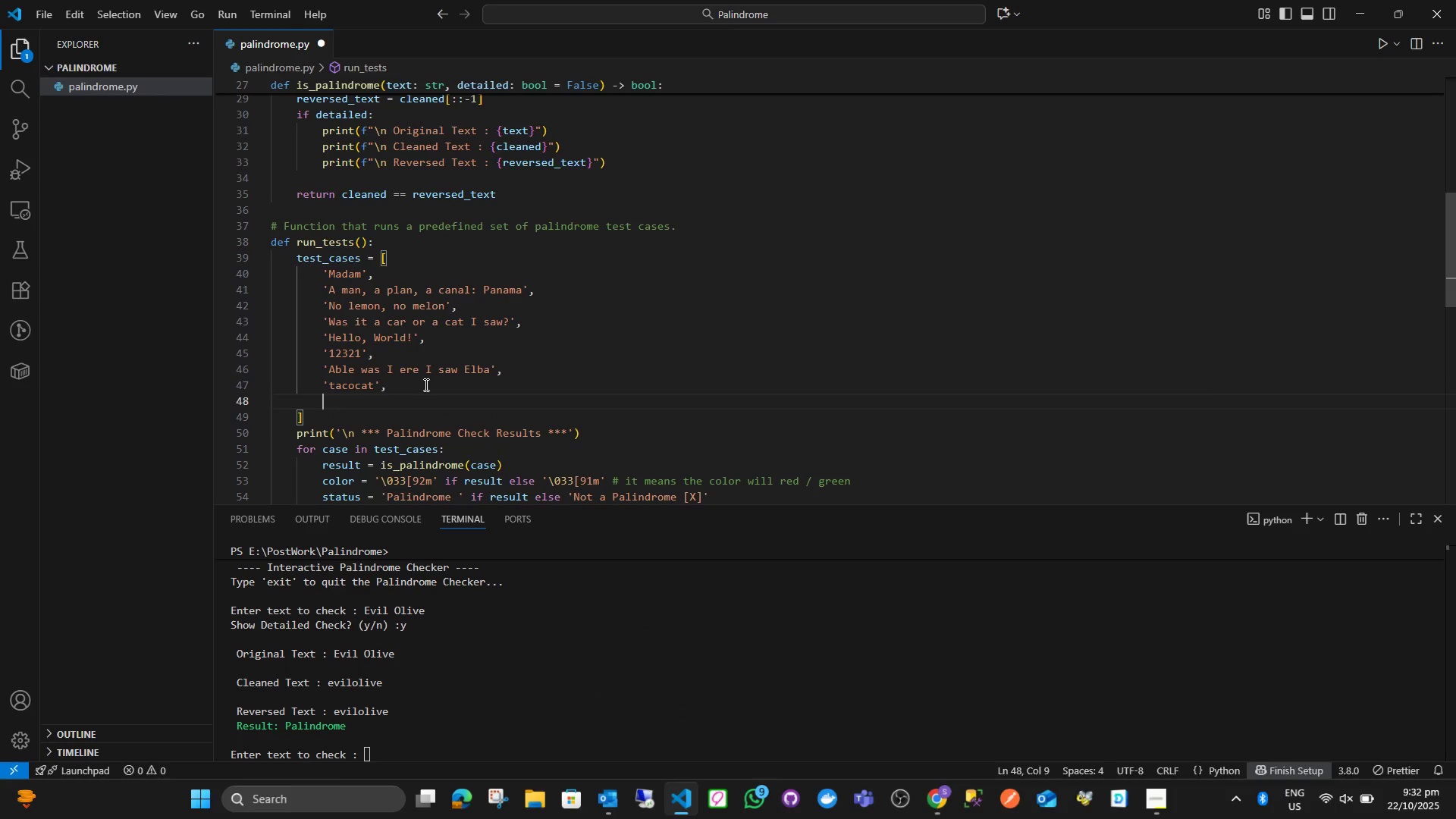 
key(Control+ControlLeft)
 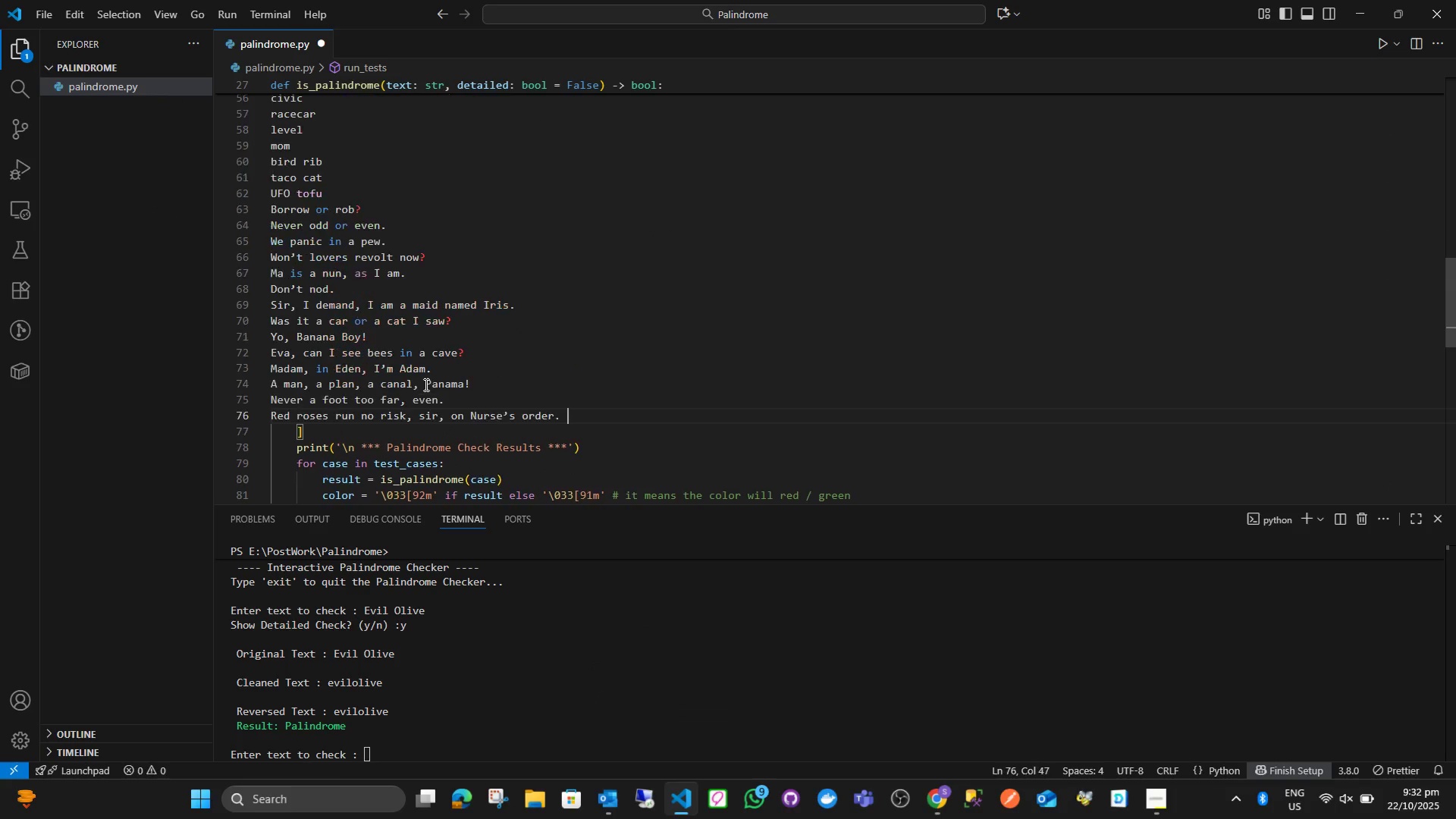 
key(Control+V)
 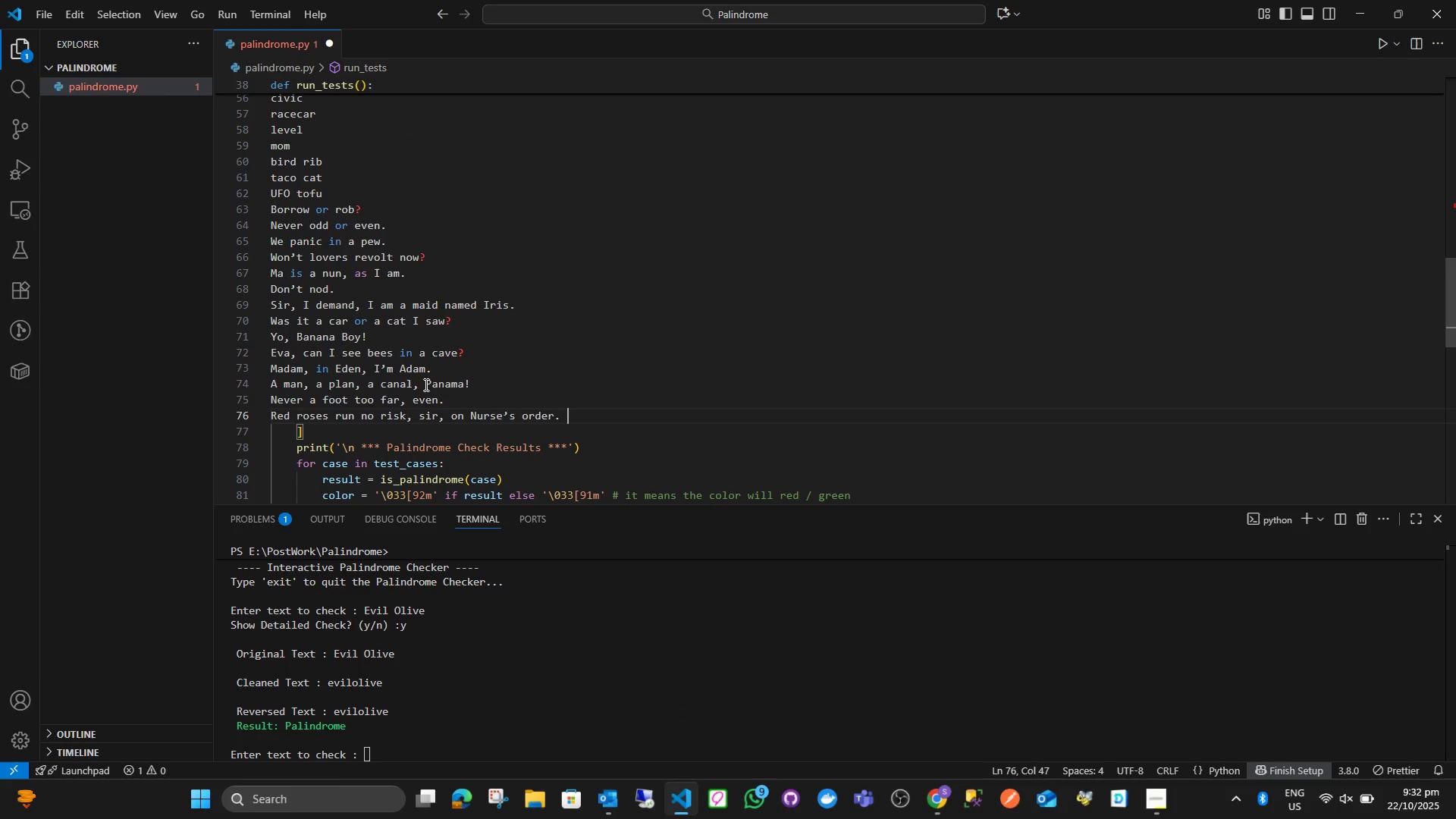 
key(ArrowLeft)
 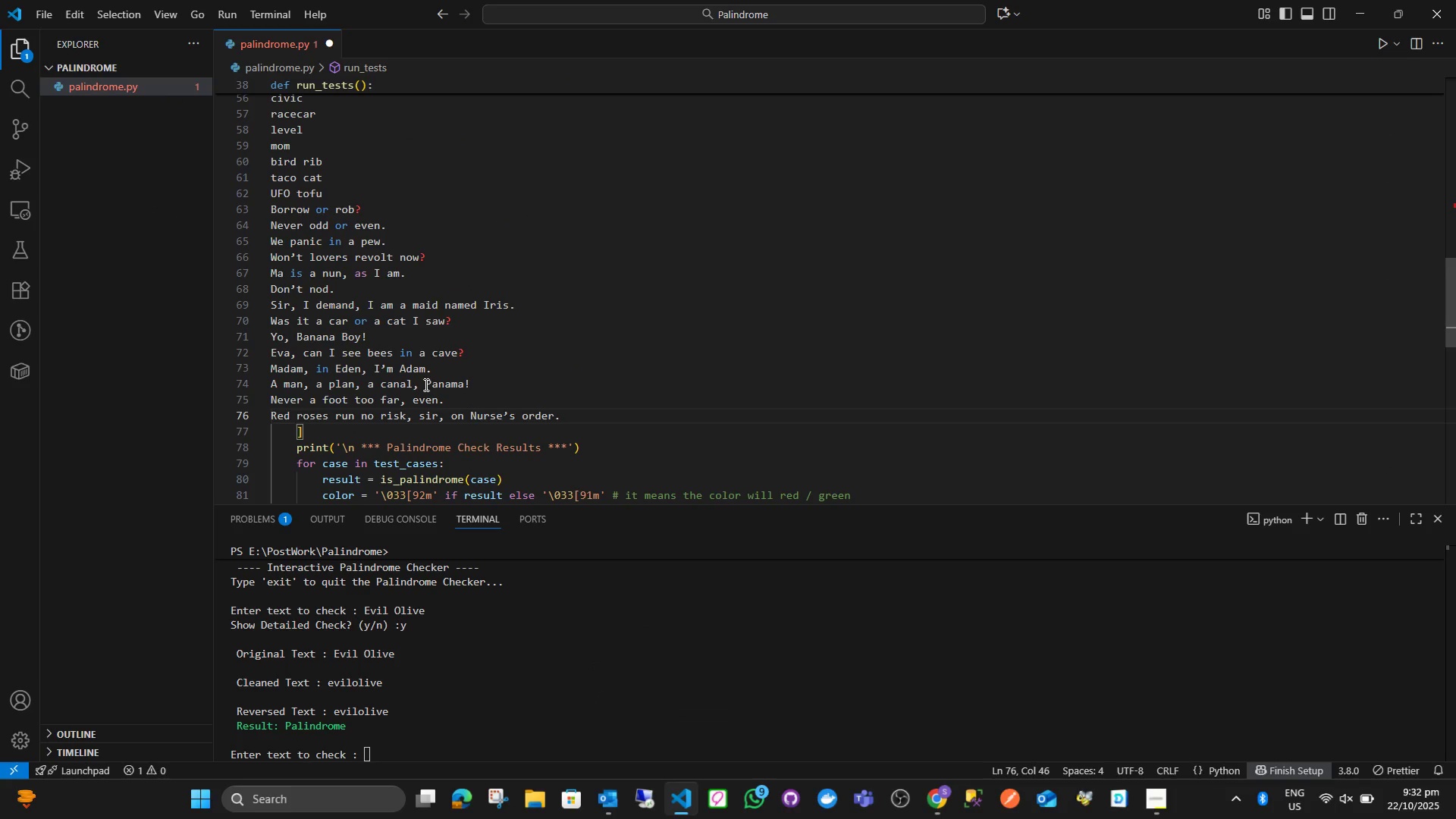 
key(Backspace)
 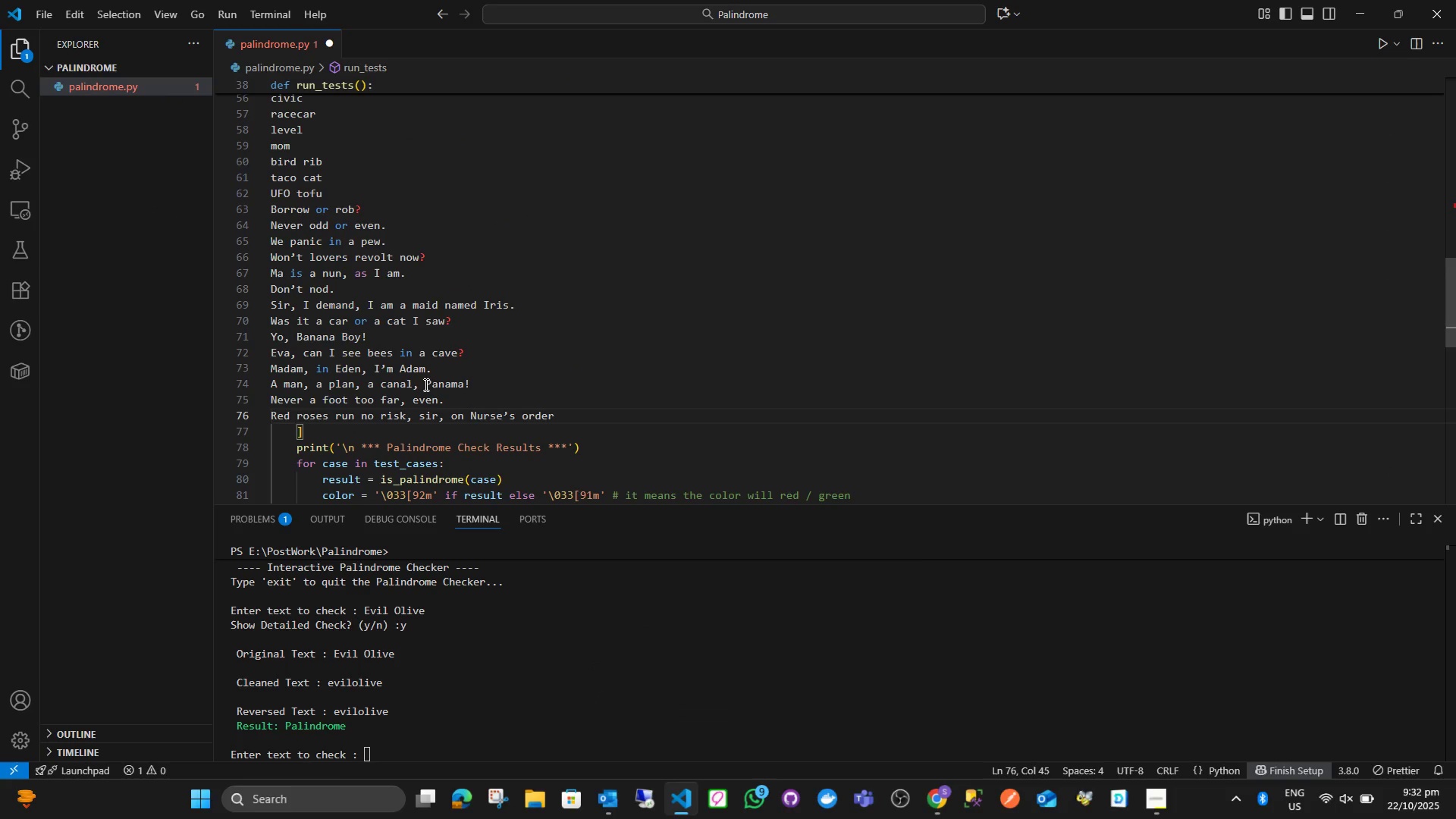 
key(Quote)
 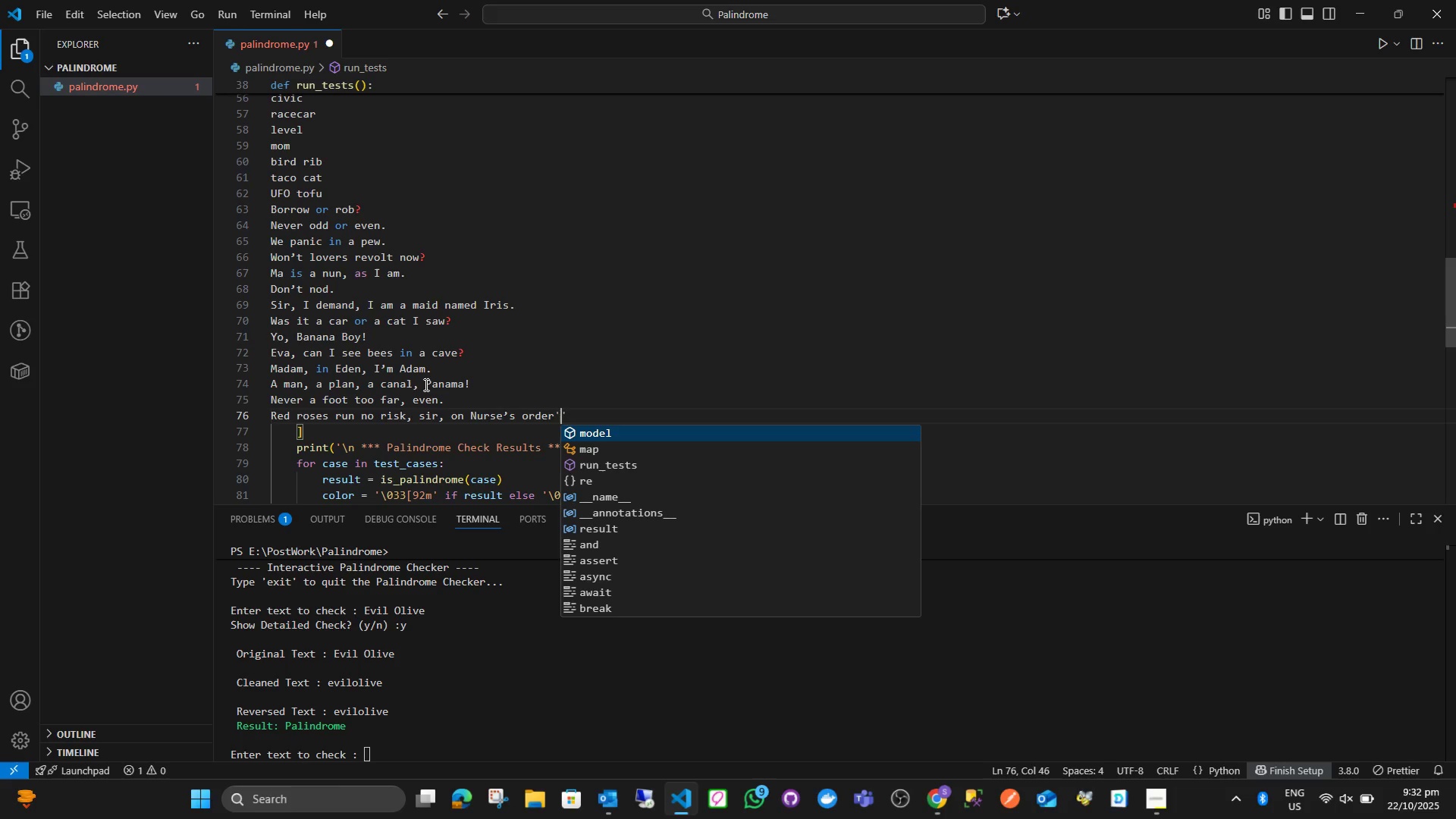 
key(ArrowRight)
 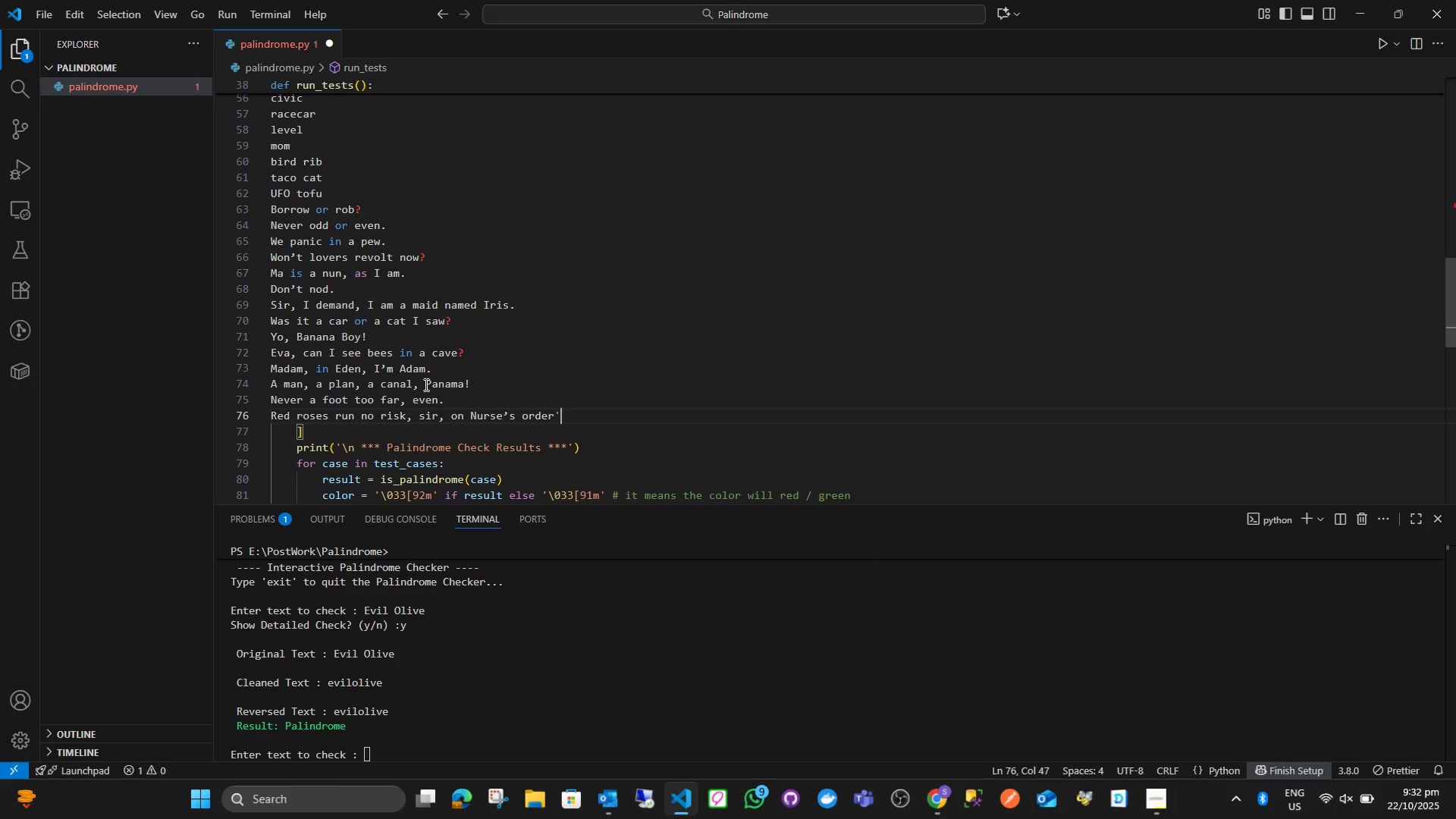 
key(Backspace)
 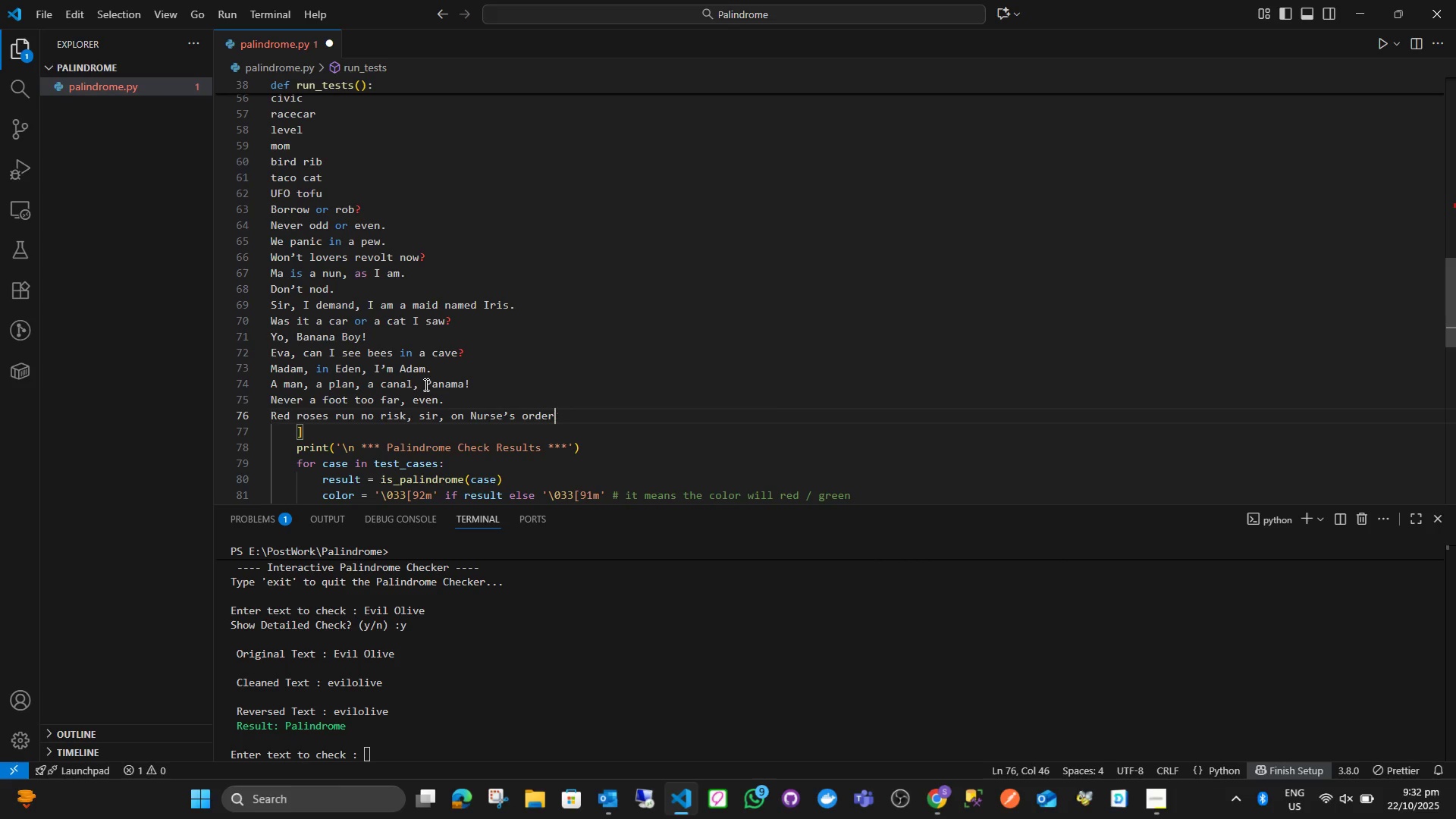 
key(Backspace)
 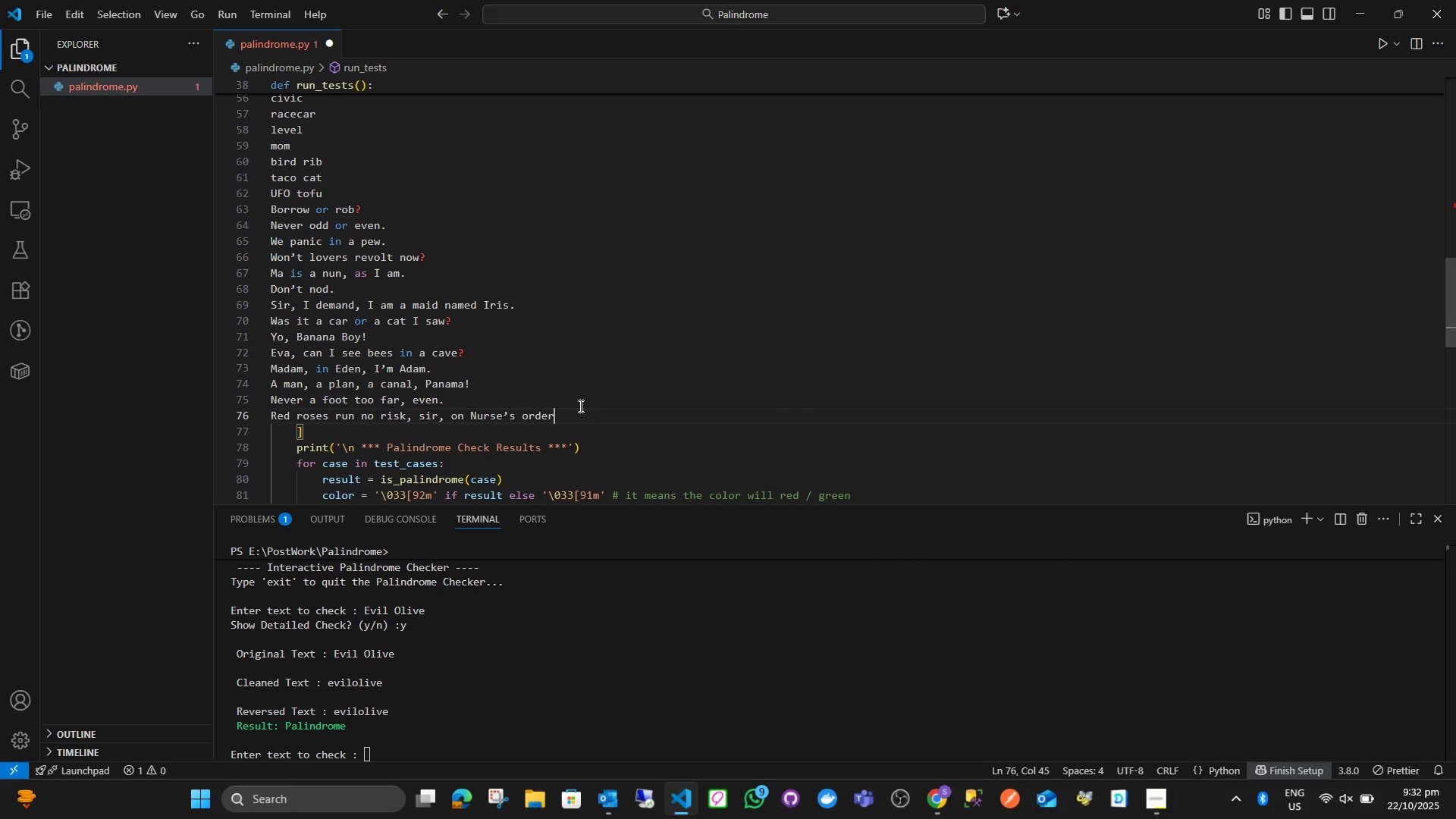 
left_click_drag(start_coordinate=[573, 419], to_coordinate=[196, 421])
 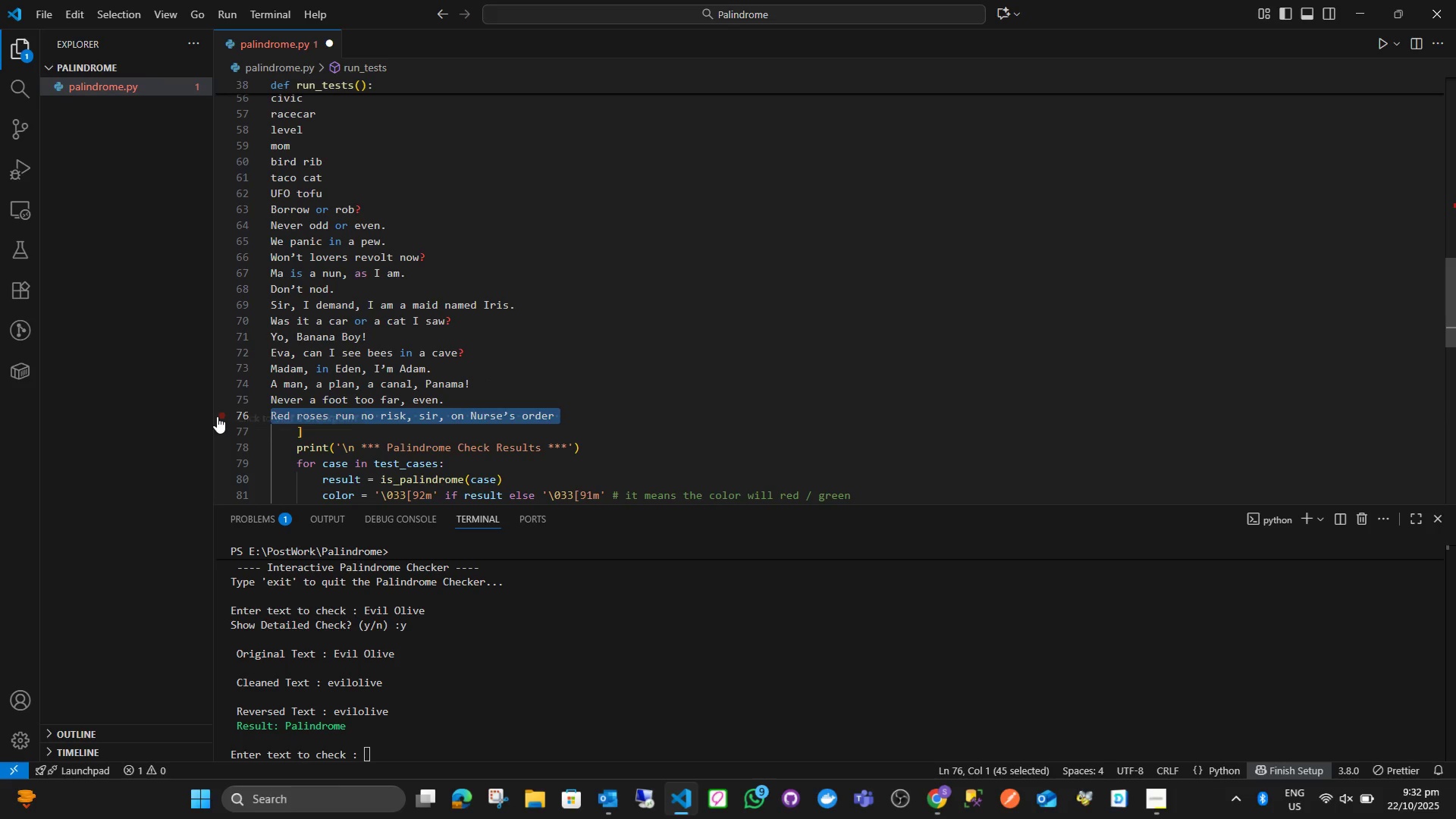 
key(Quote)
 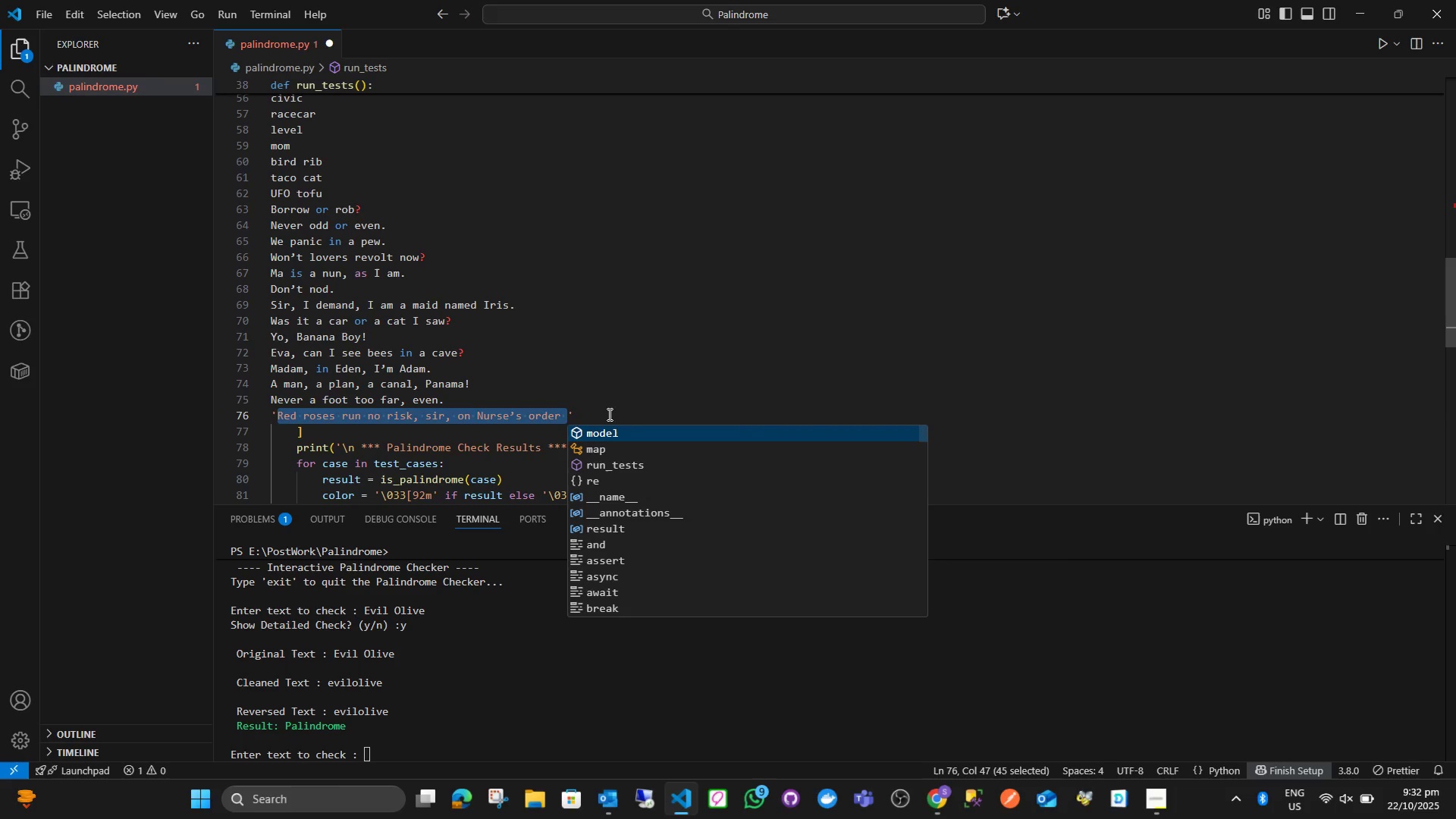 
left_click([604, 414])
 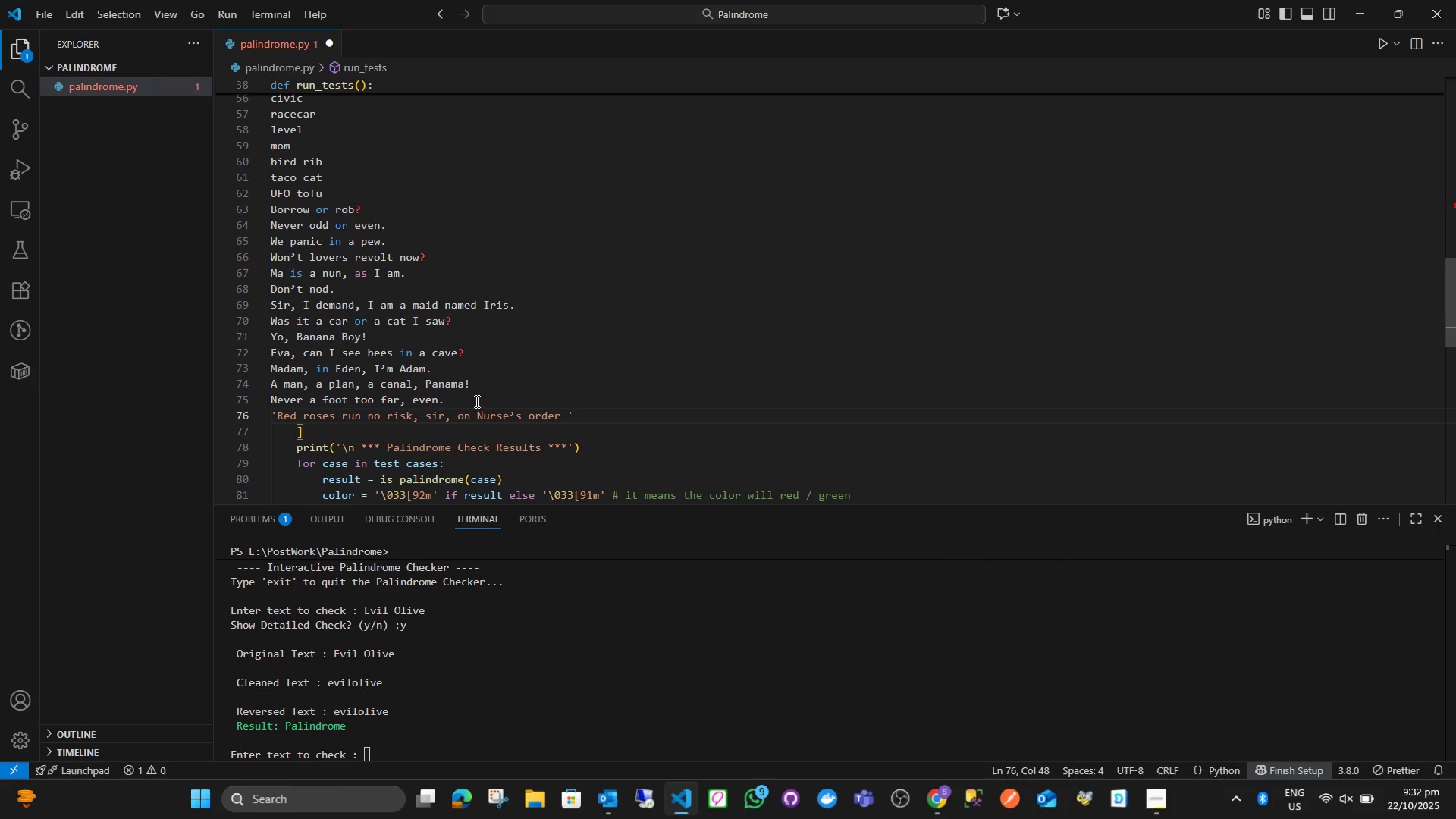 
left_click([475, 400])
 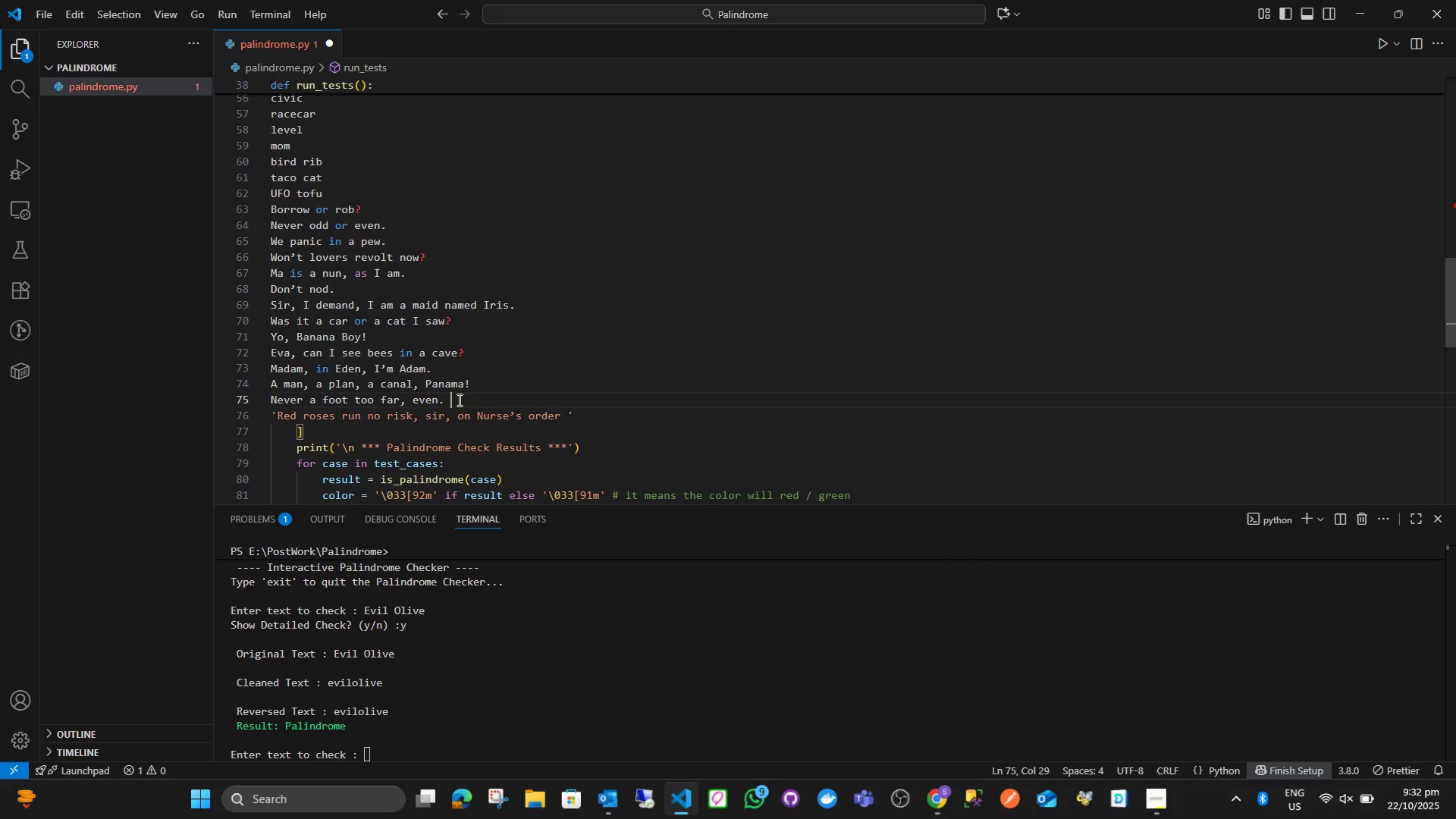 
left_click_drag(start_coordinate=[463, 399], to_coordinate=[273, 402])
 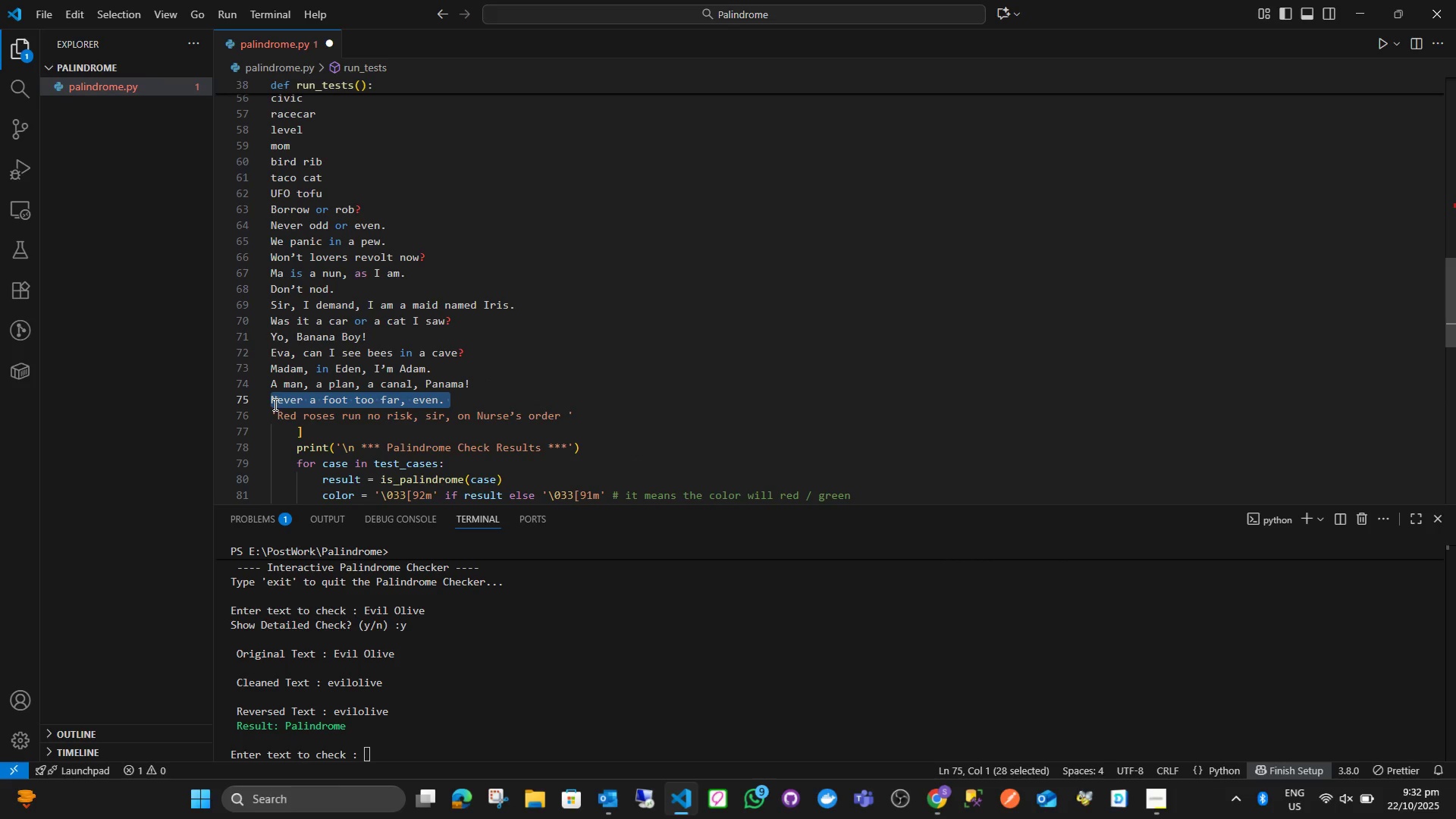 
key(Quote)
 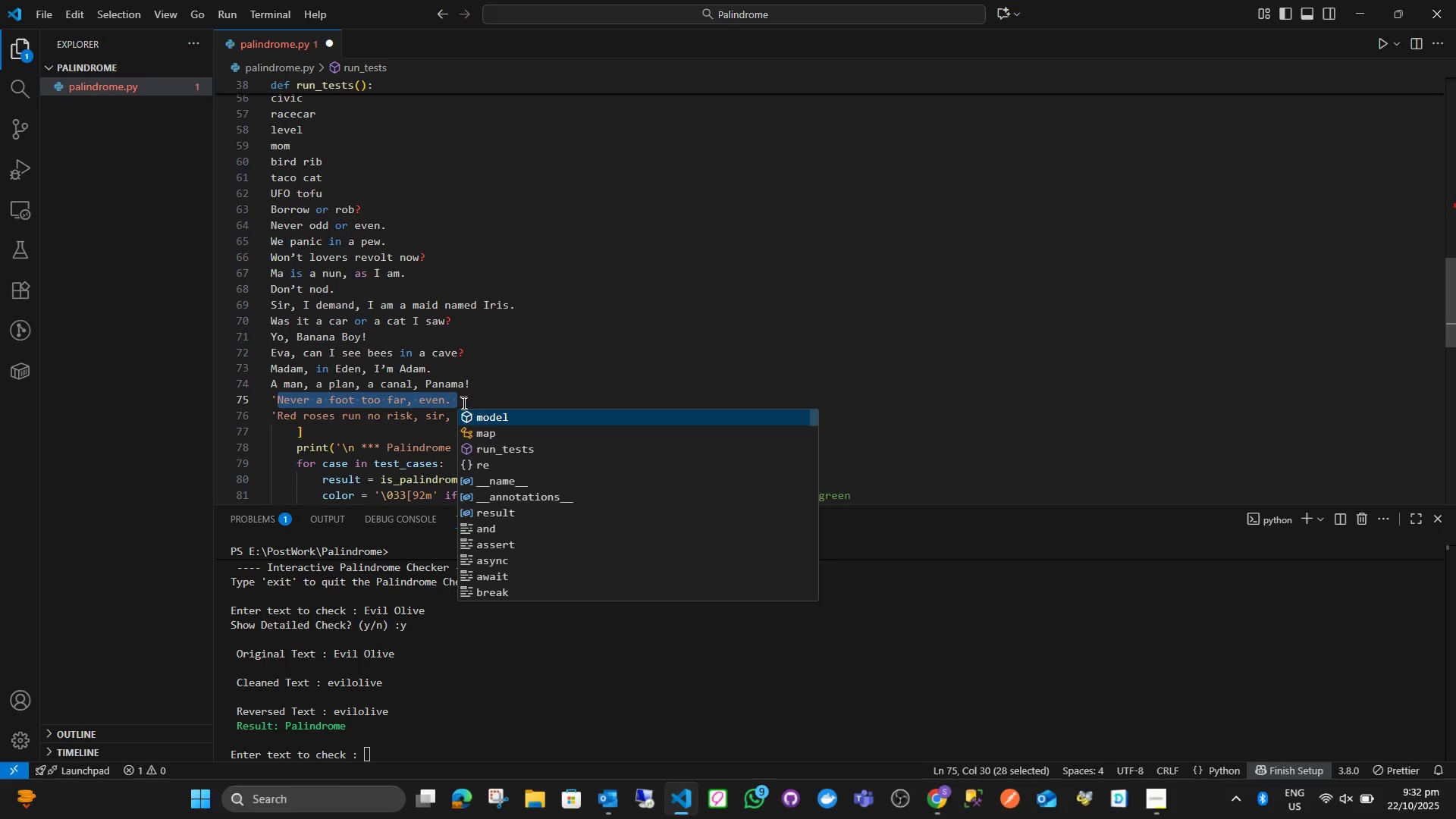 
left_click([479, 399])
 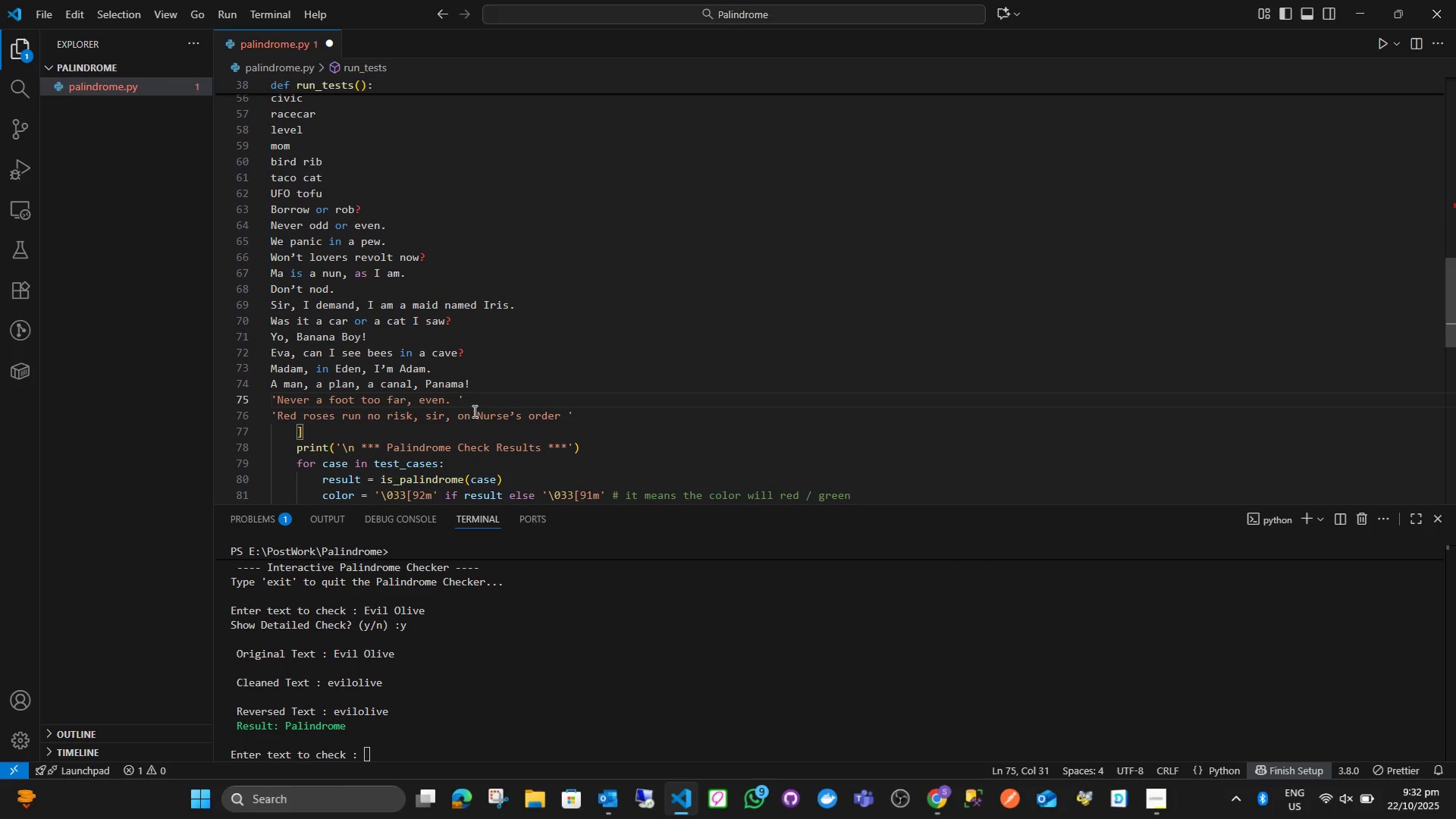 
key(Comma)
 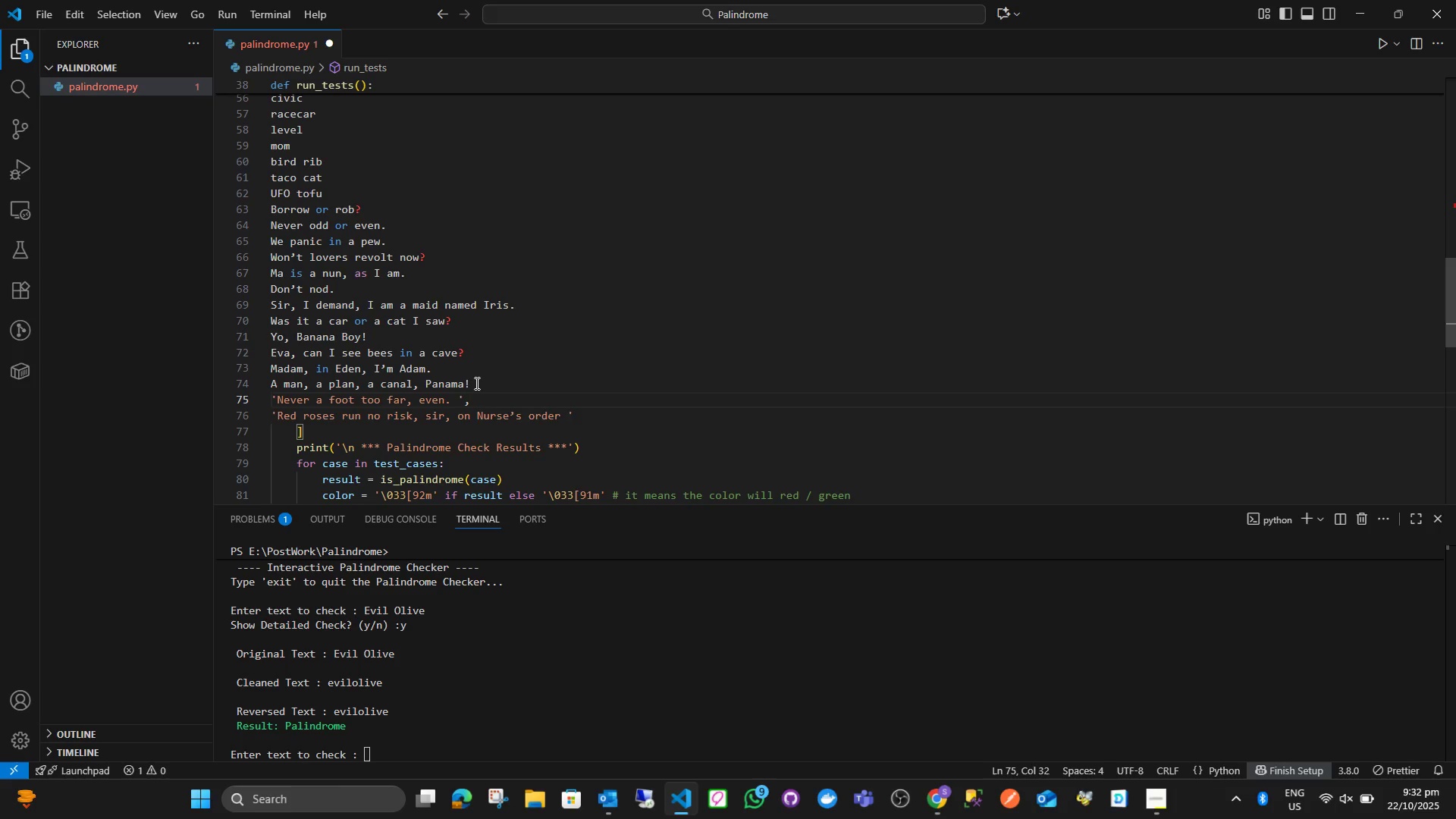 
left_click([476, 383])
 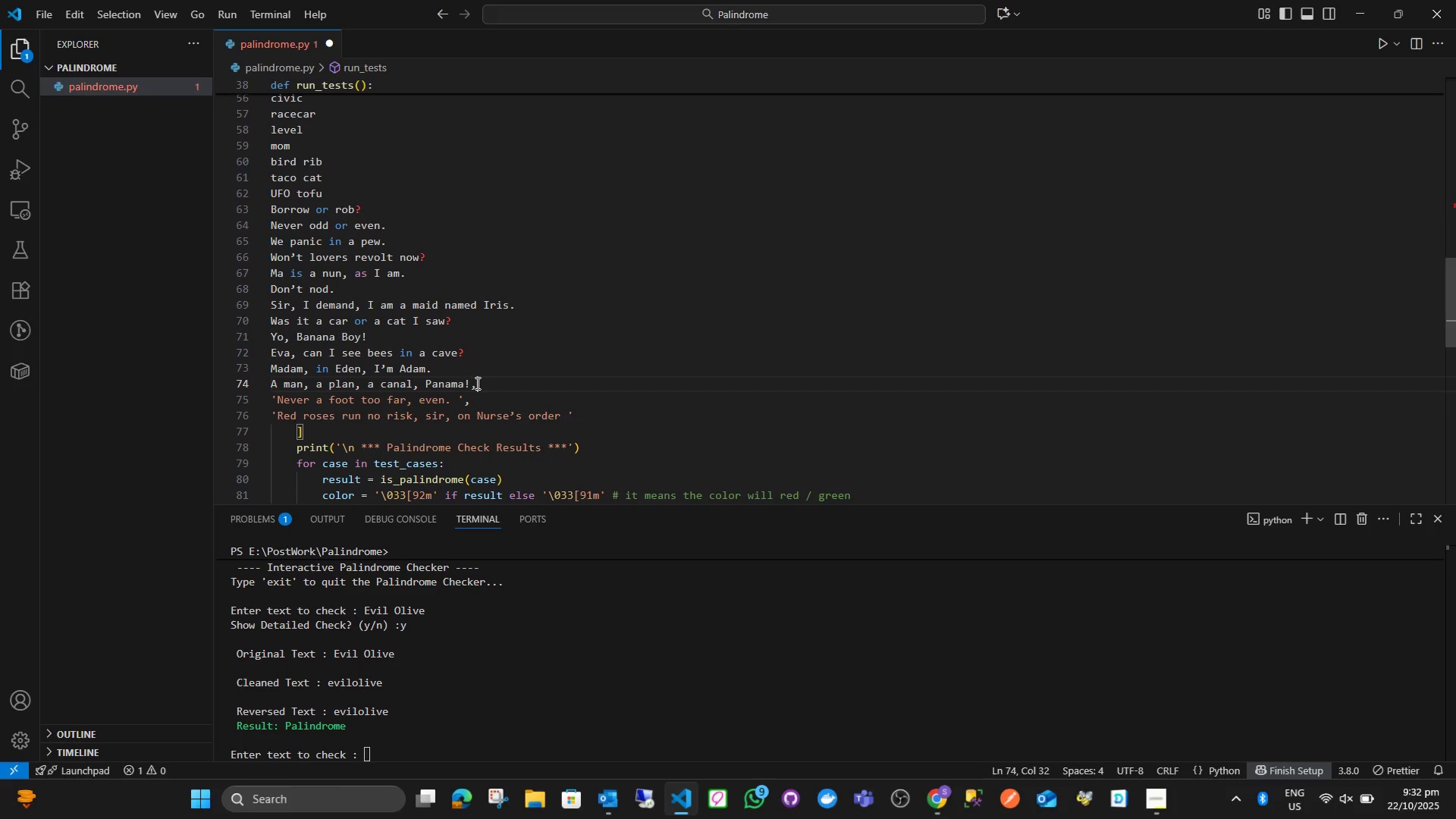 
key(Comma)
 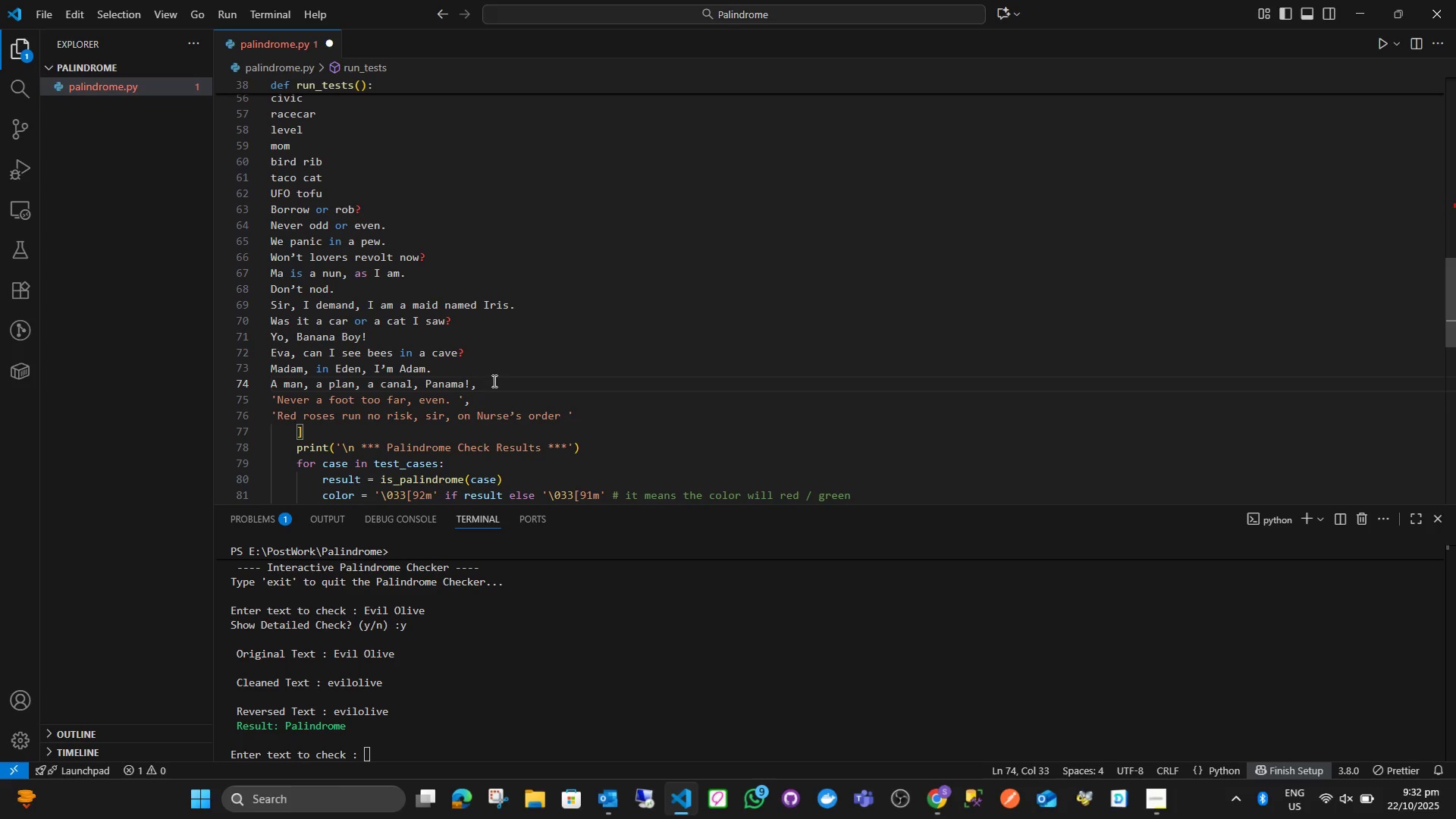 
left_click_drag(start_coordinate=[494, 381], to_coordinate=[266, 391])
 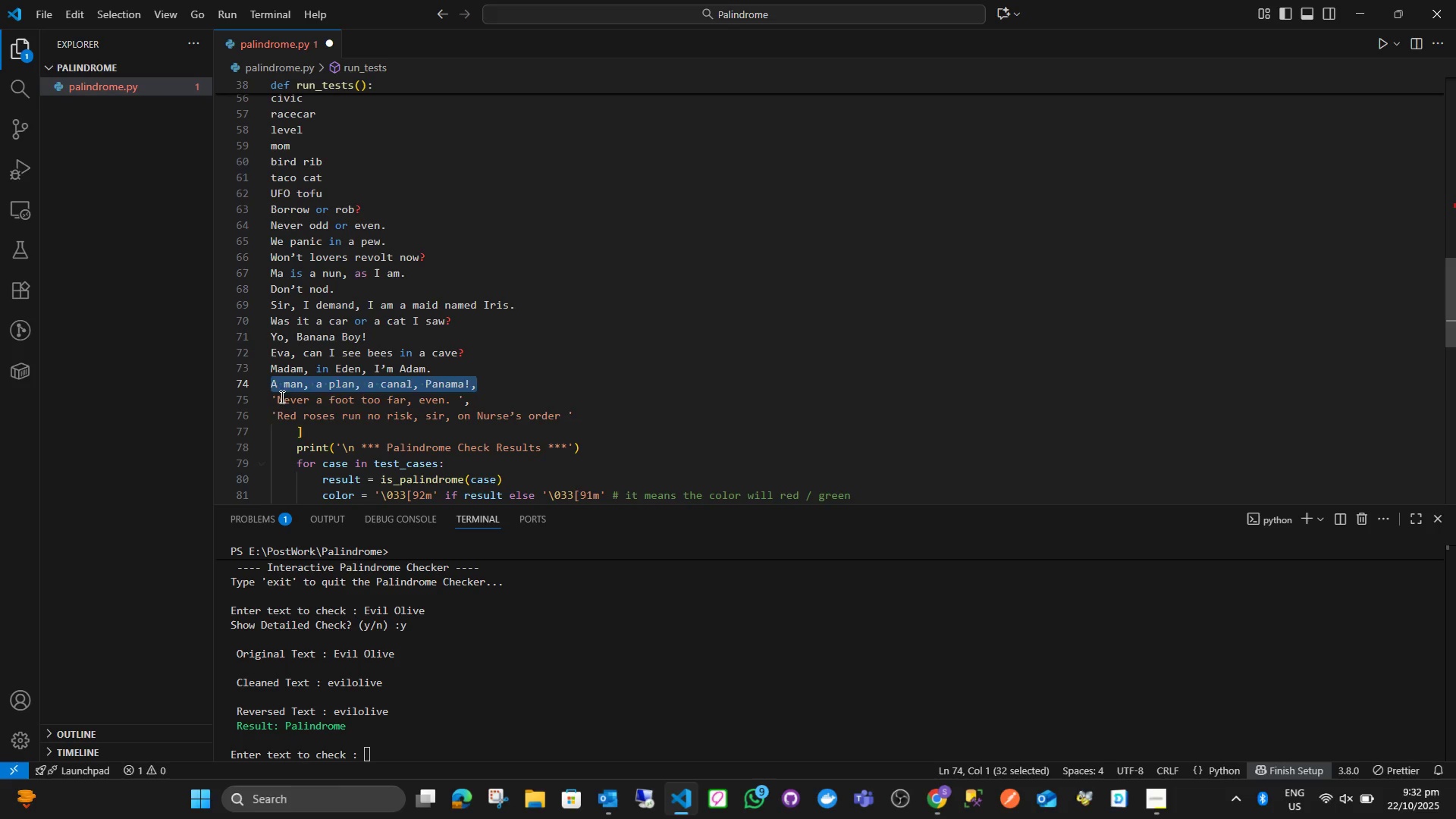 
key(Backspace)
 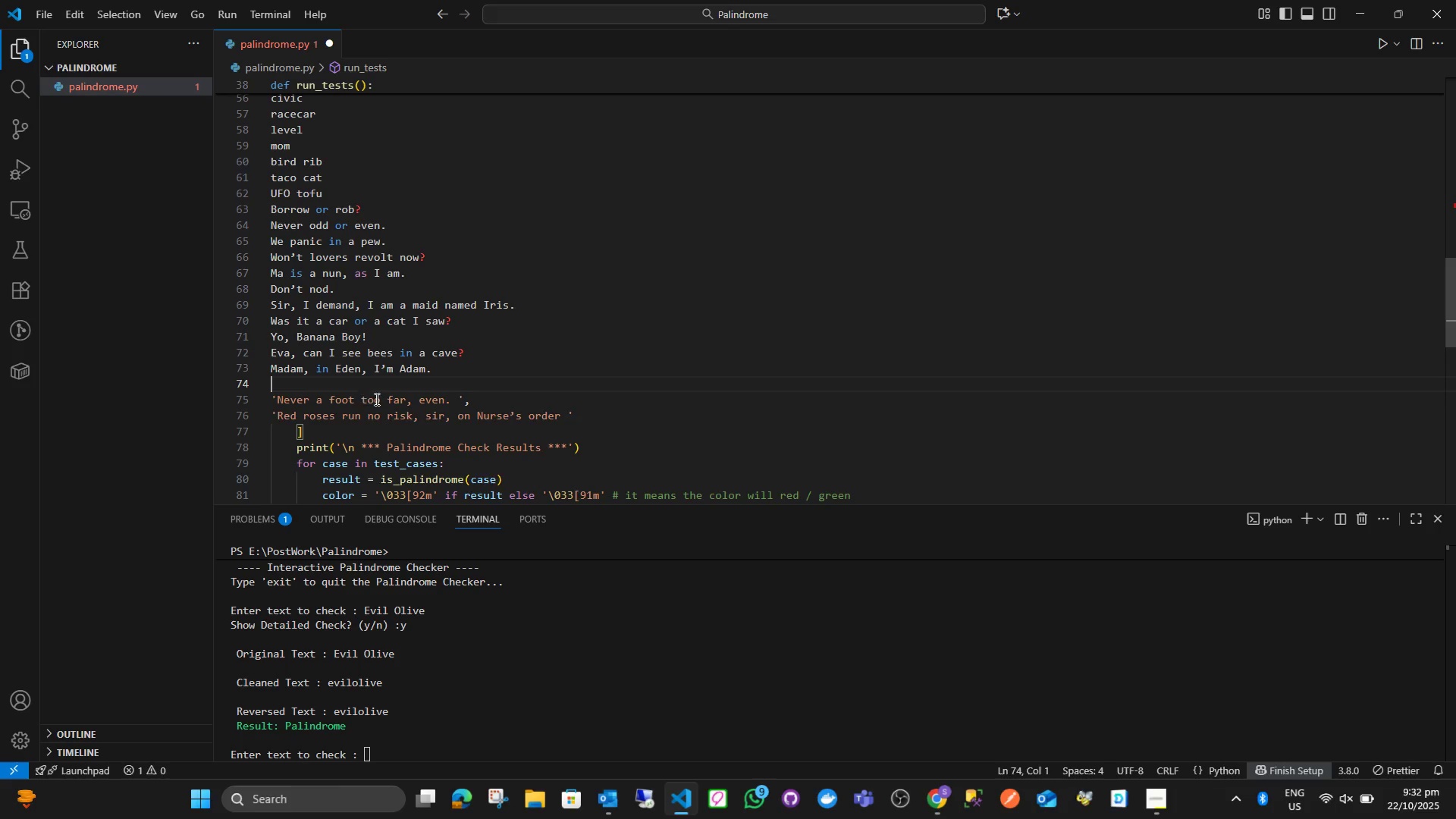 
key(Backspace)
 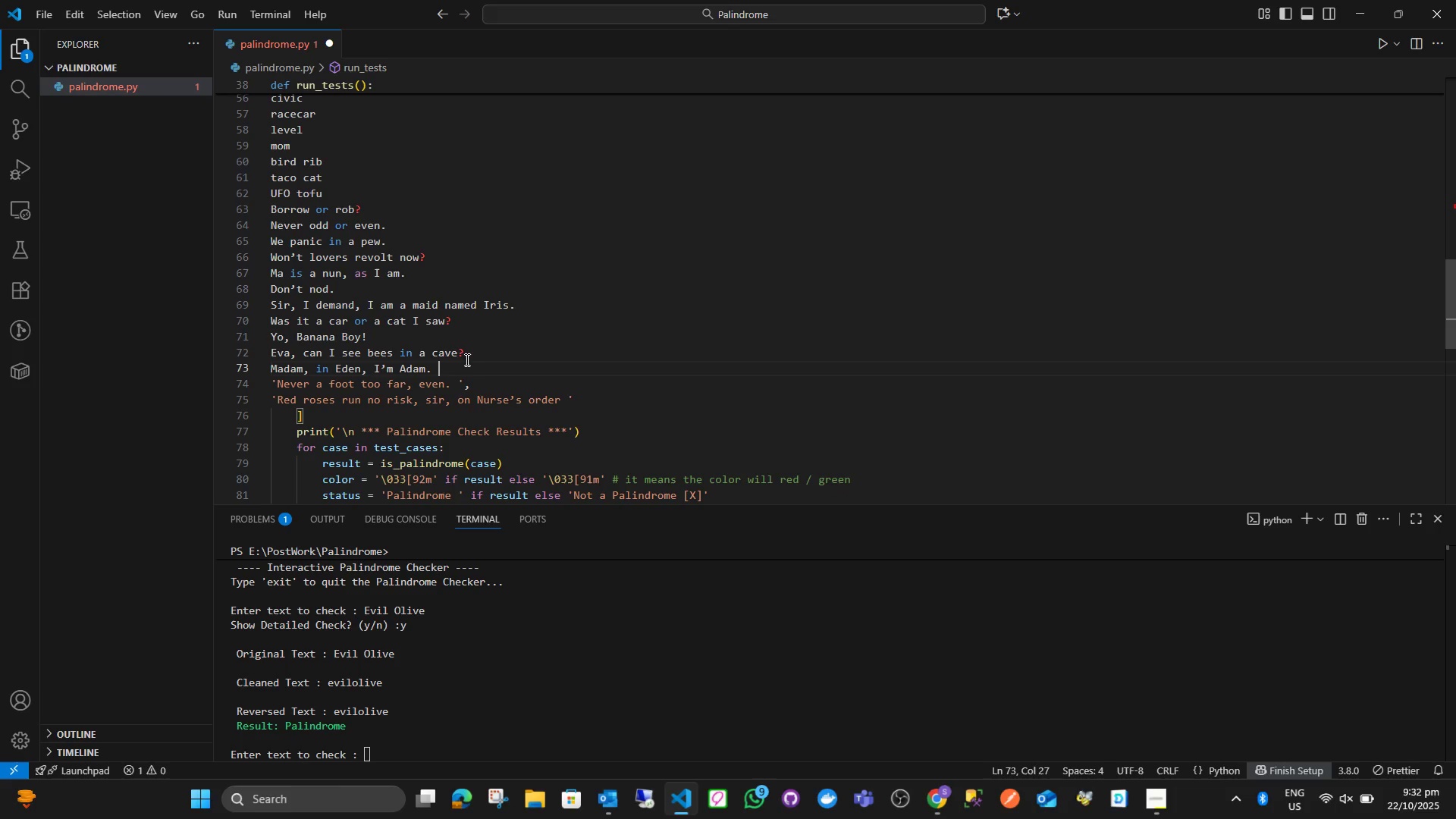 
left_click([444, 363])
 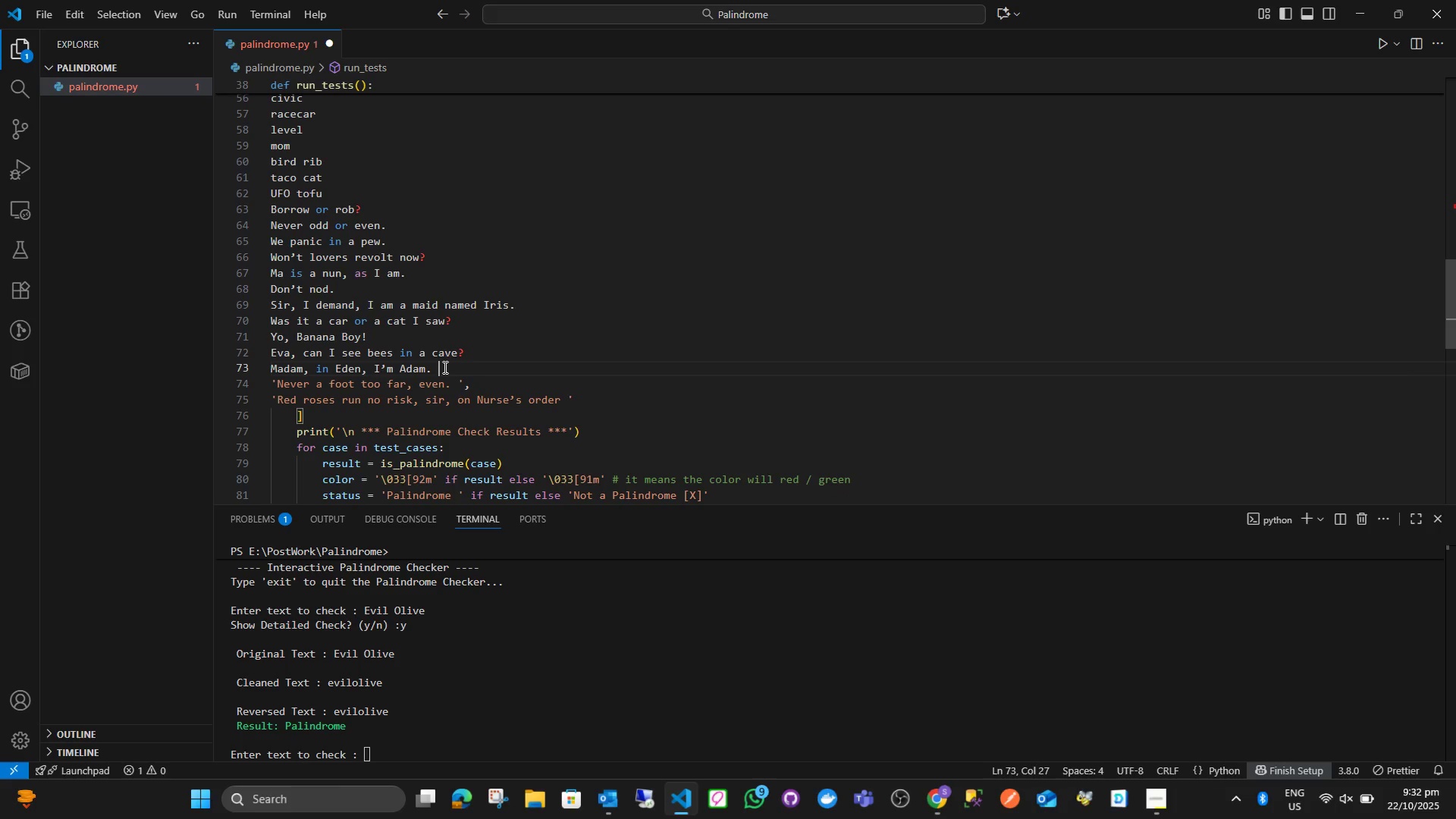 
key(Comma)
 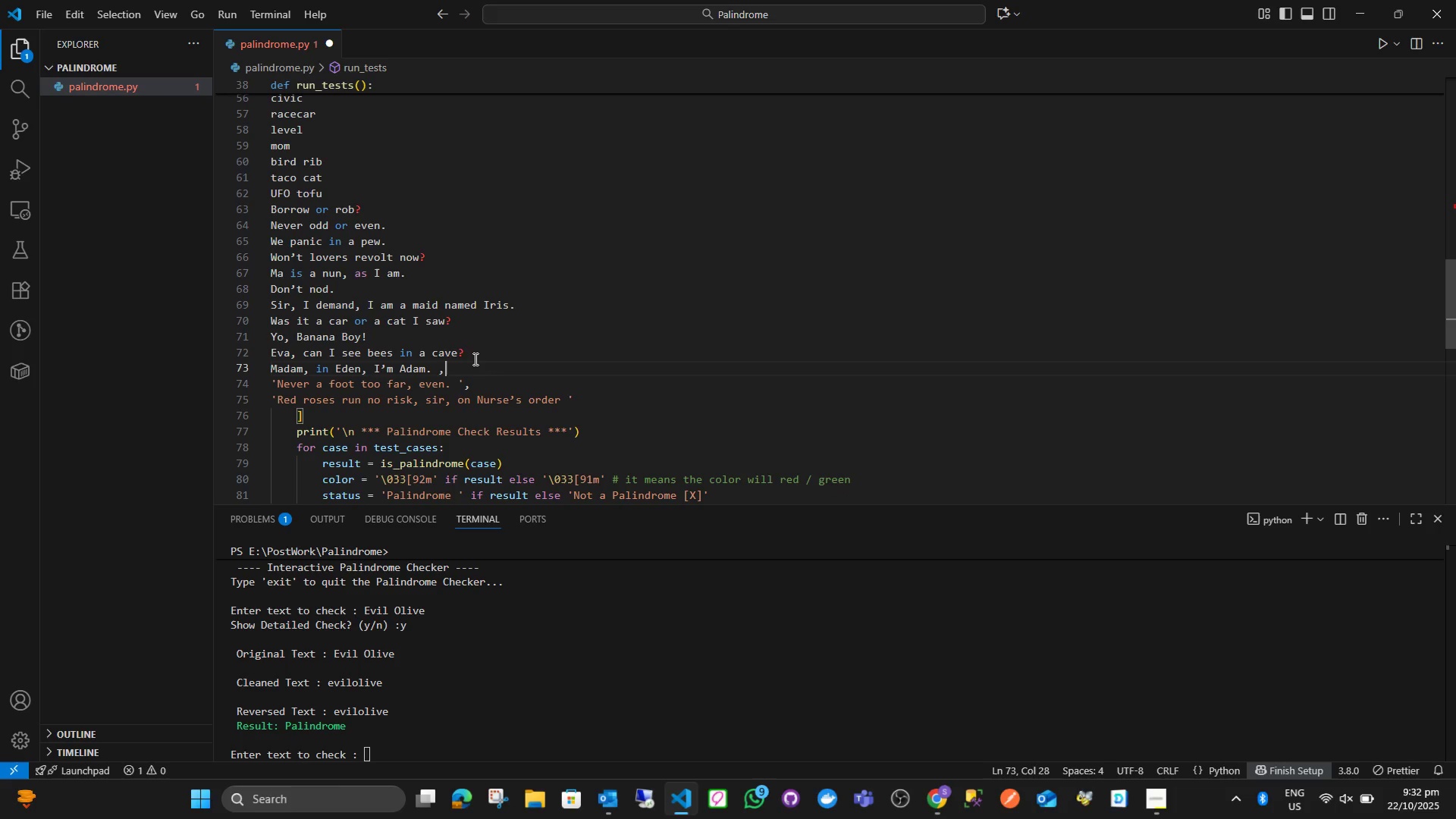 
left_click([474, 359])
 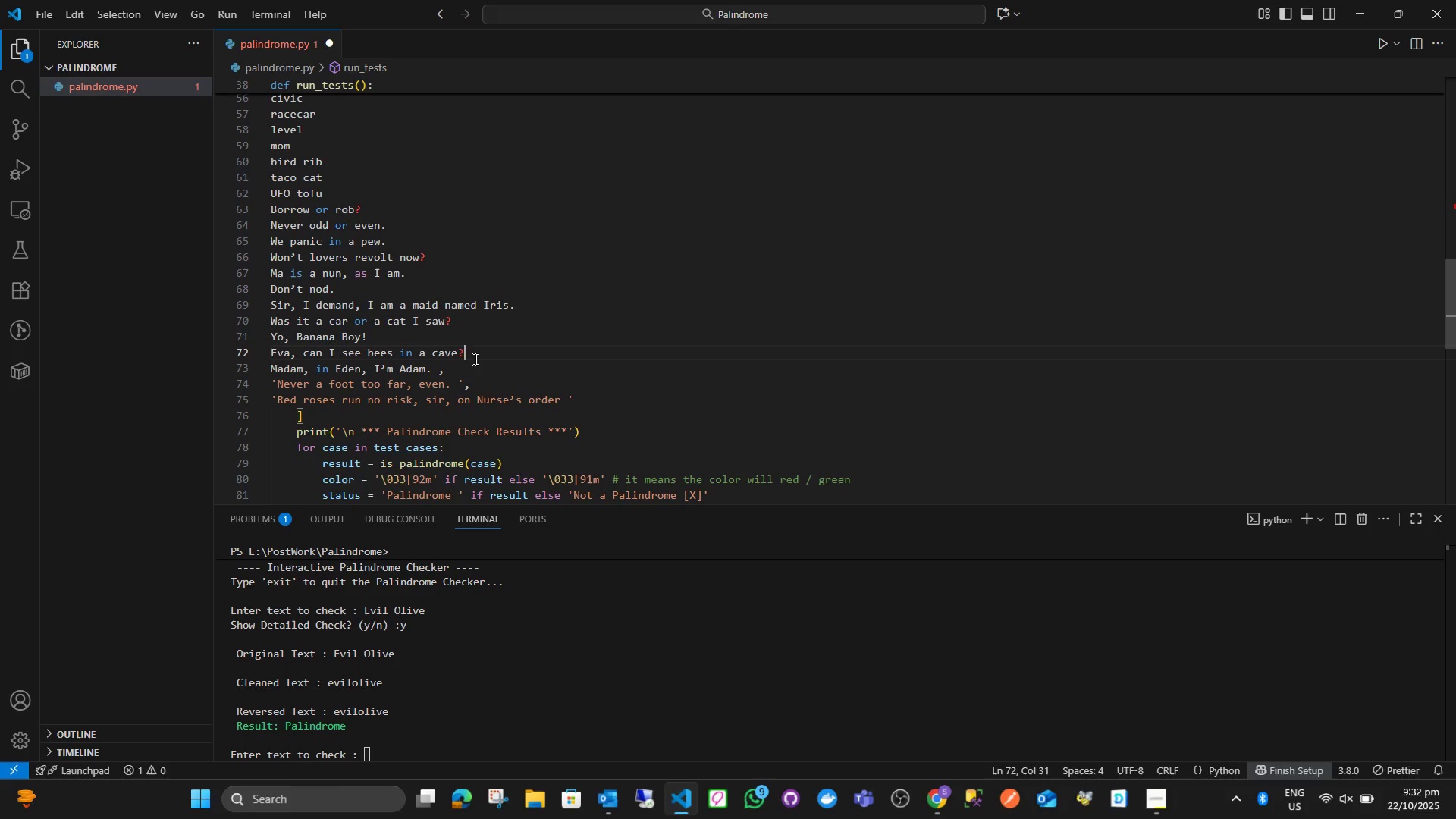 
key(Comma)
 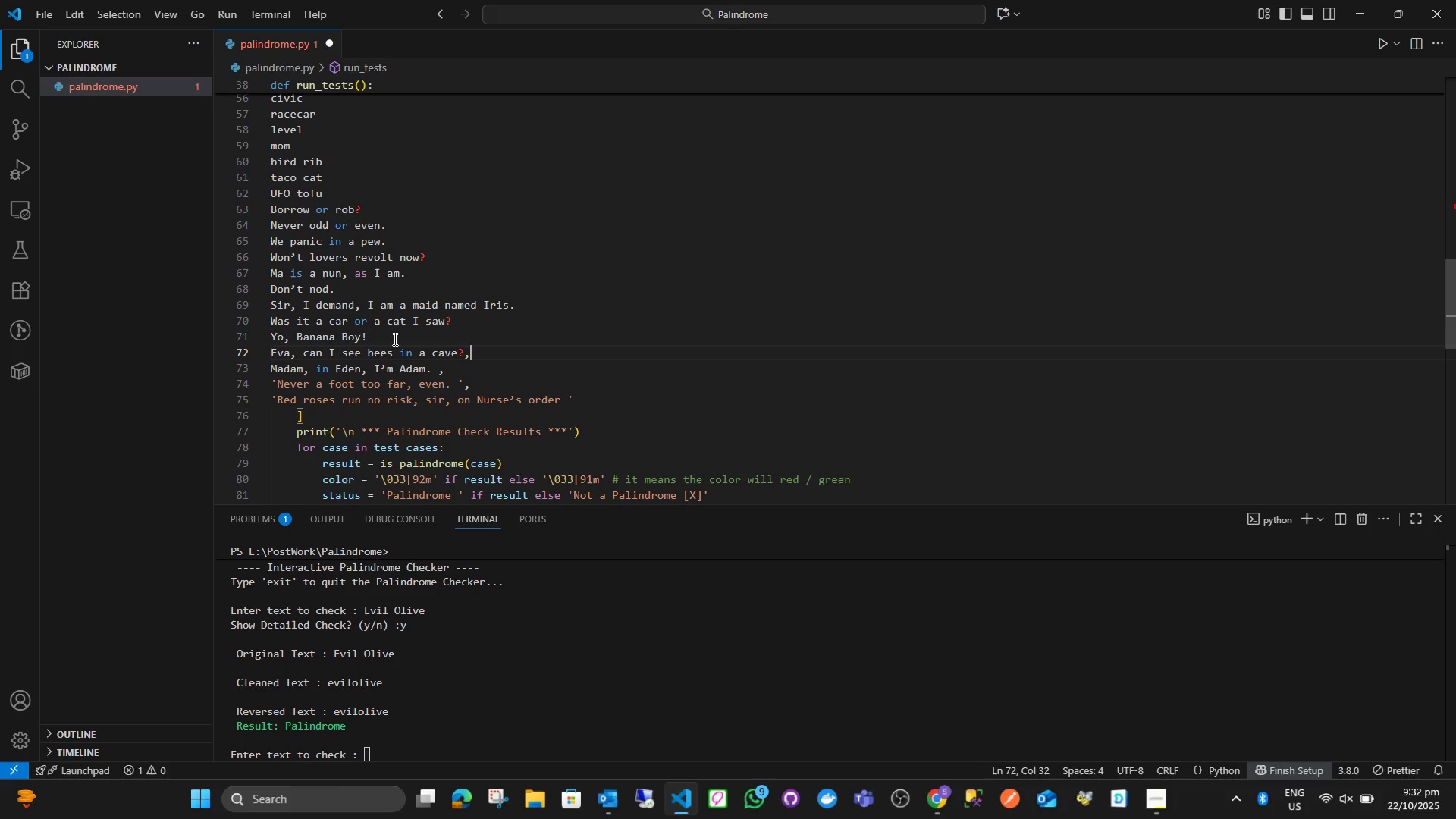 
left_click([394, 338])
 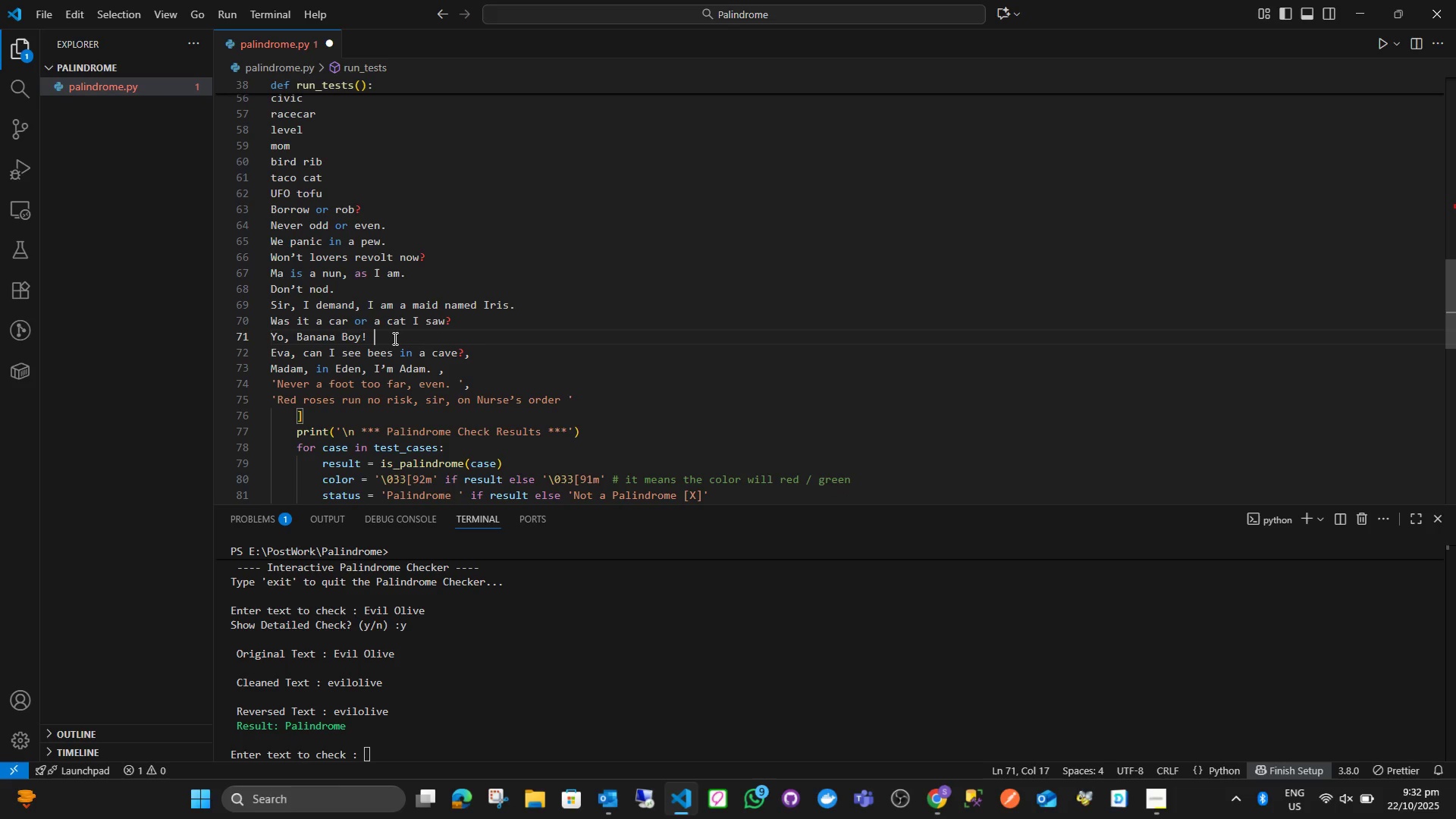 
key(Comma)
 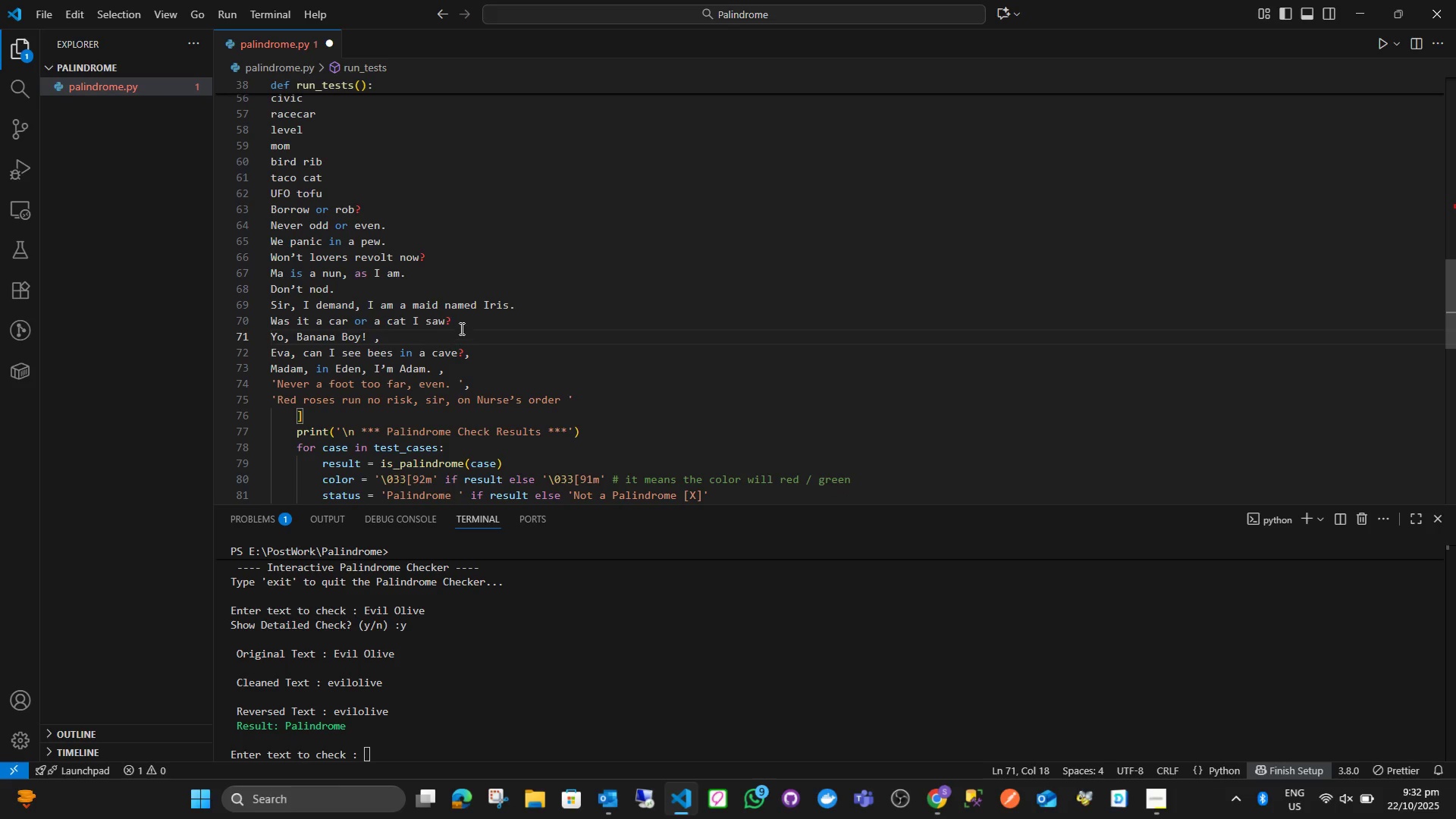 
double_click([466, 318])
 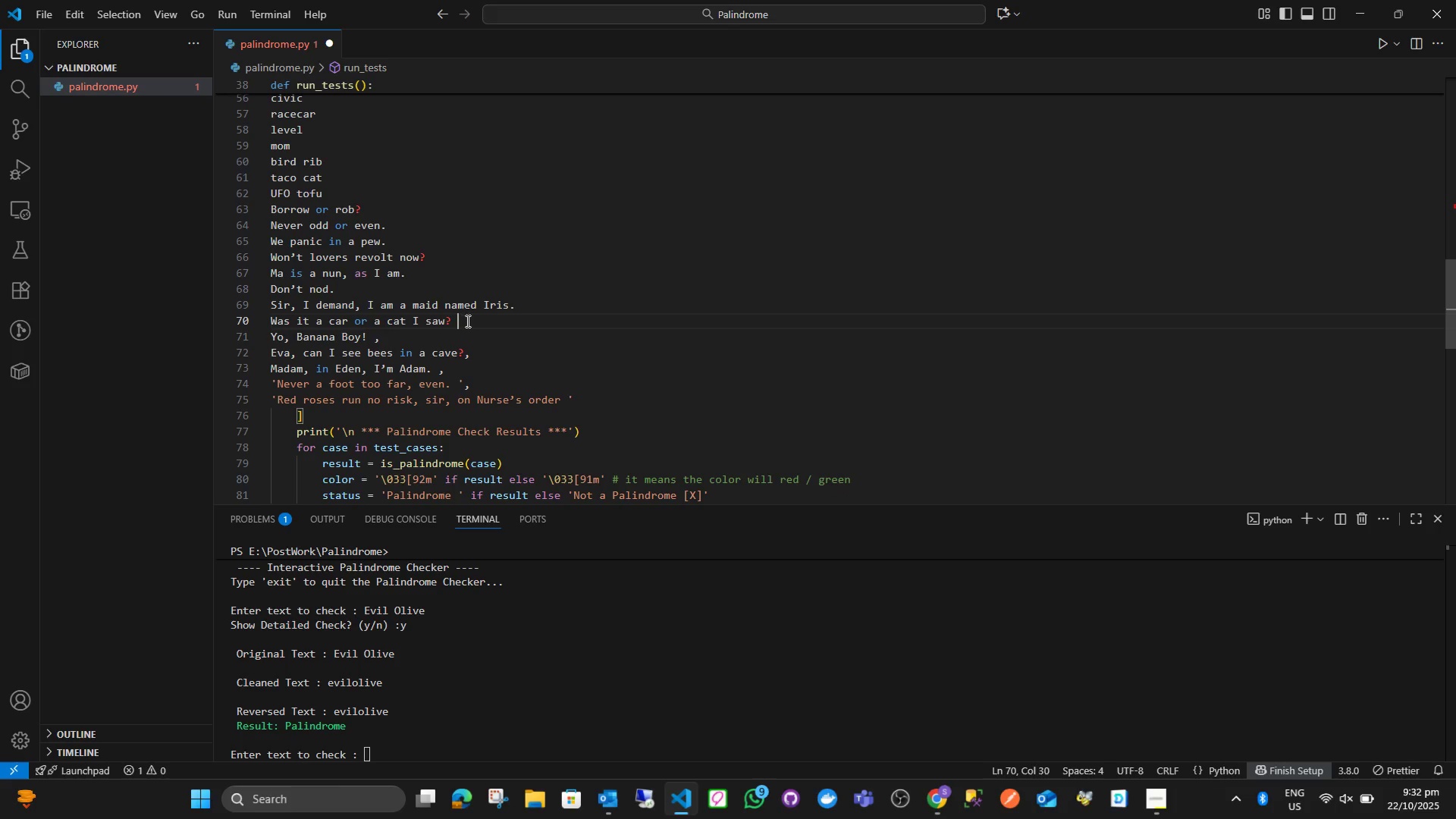 
key(Comma)
 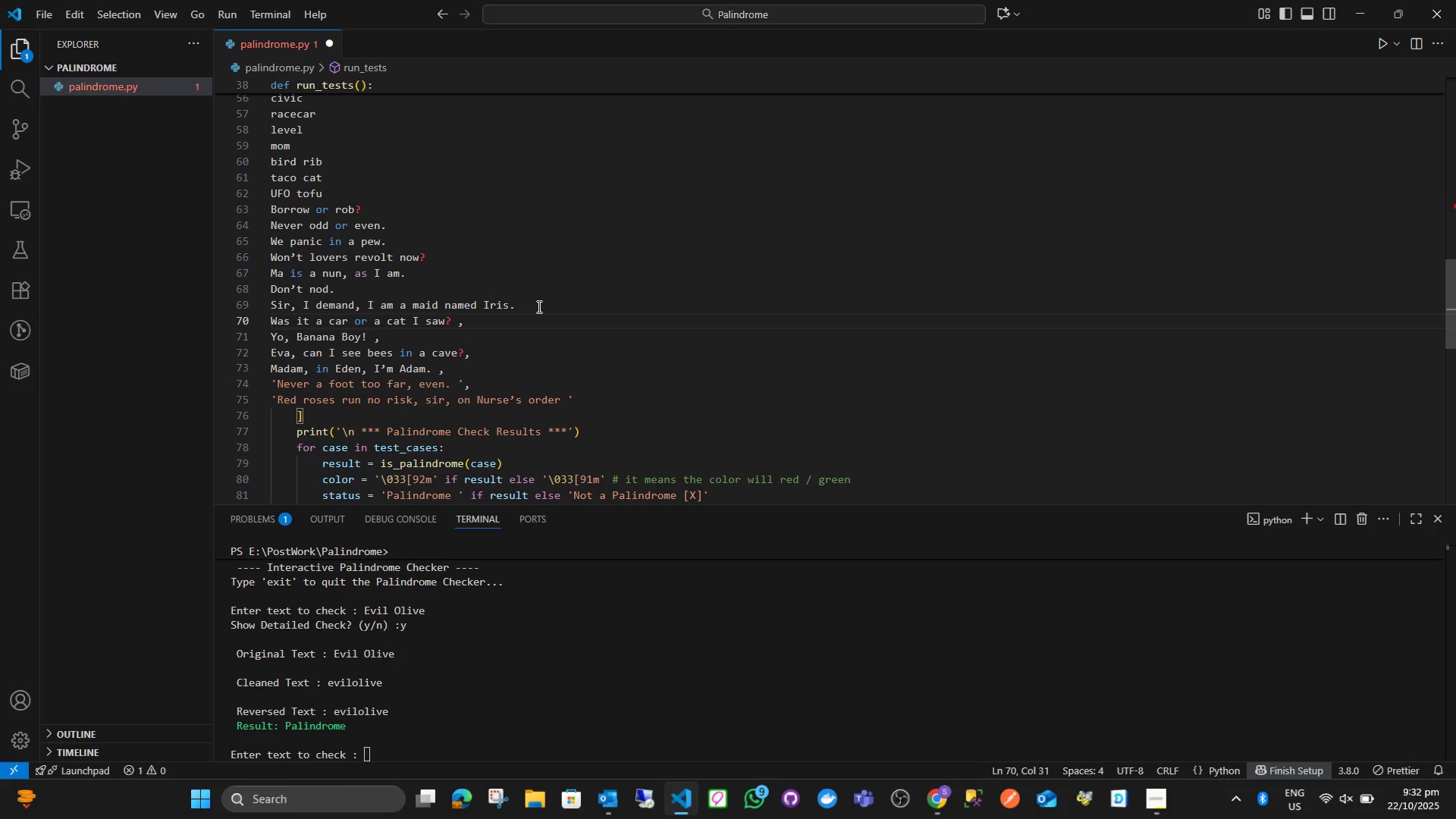 
left_click([538, 306])
 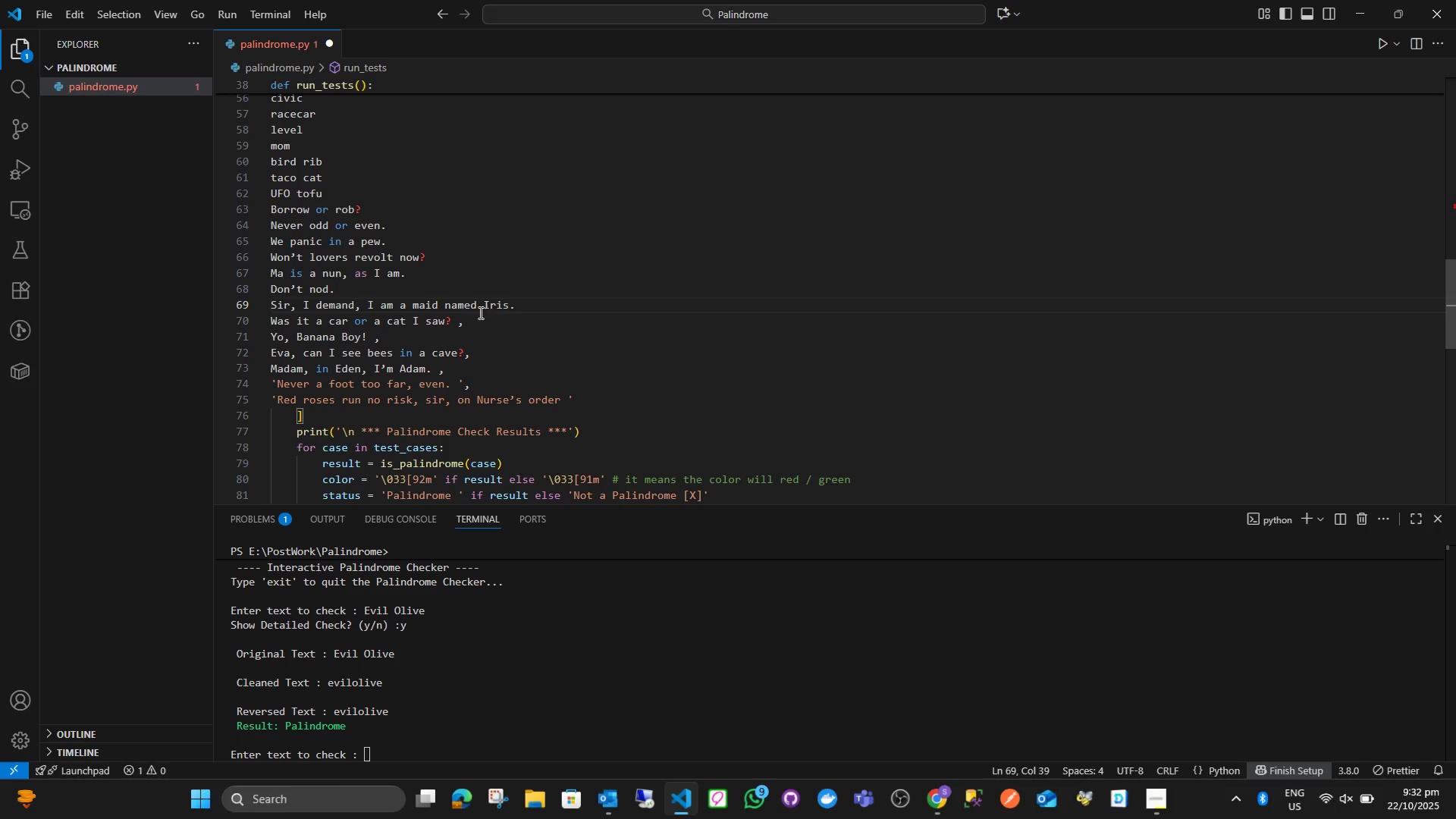 
key(Comma)
 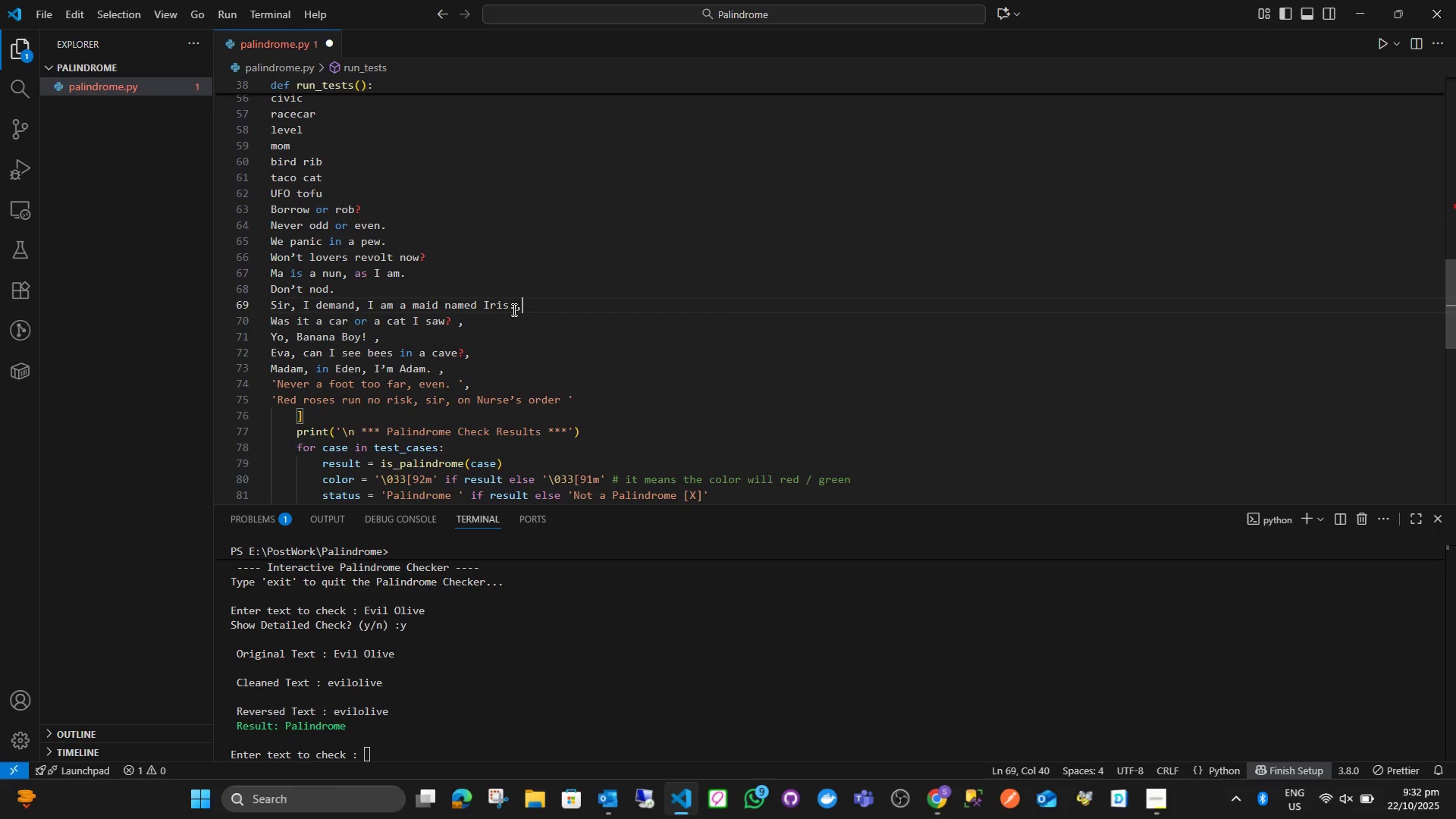 
left_click_drag(start_coordinate=[514, 306], to_coordinate=[246, 306])
 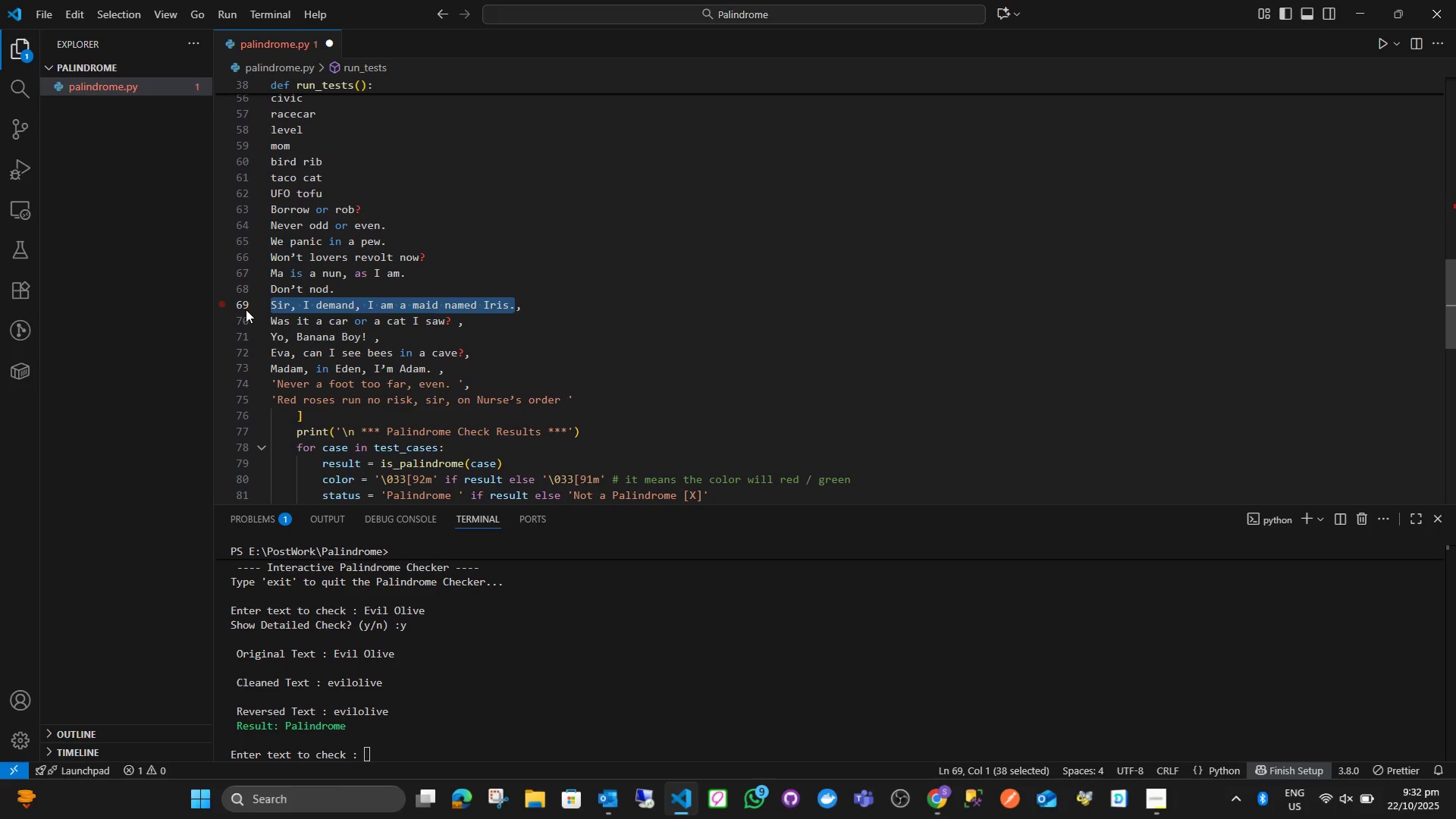 
key(Quote)
 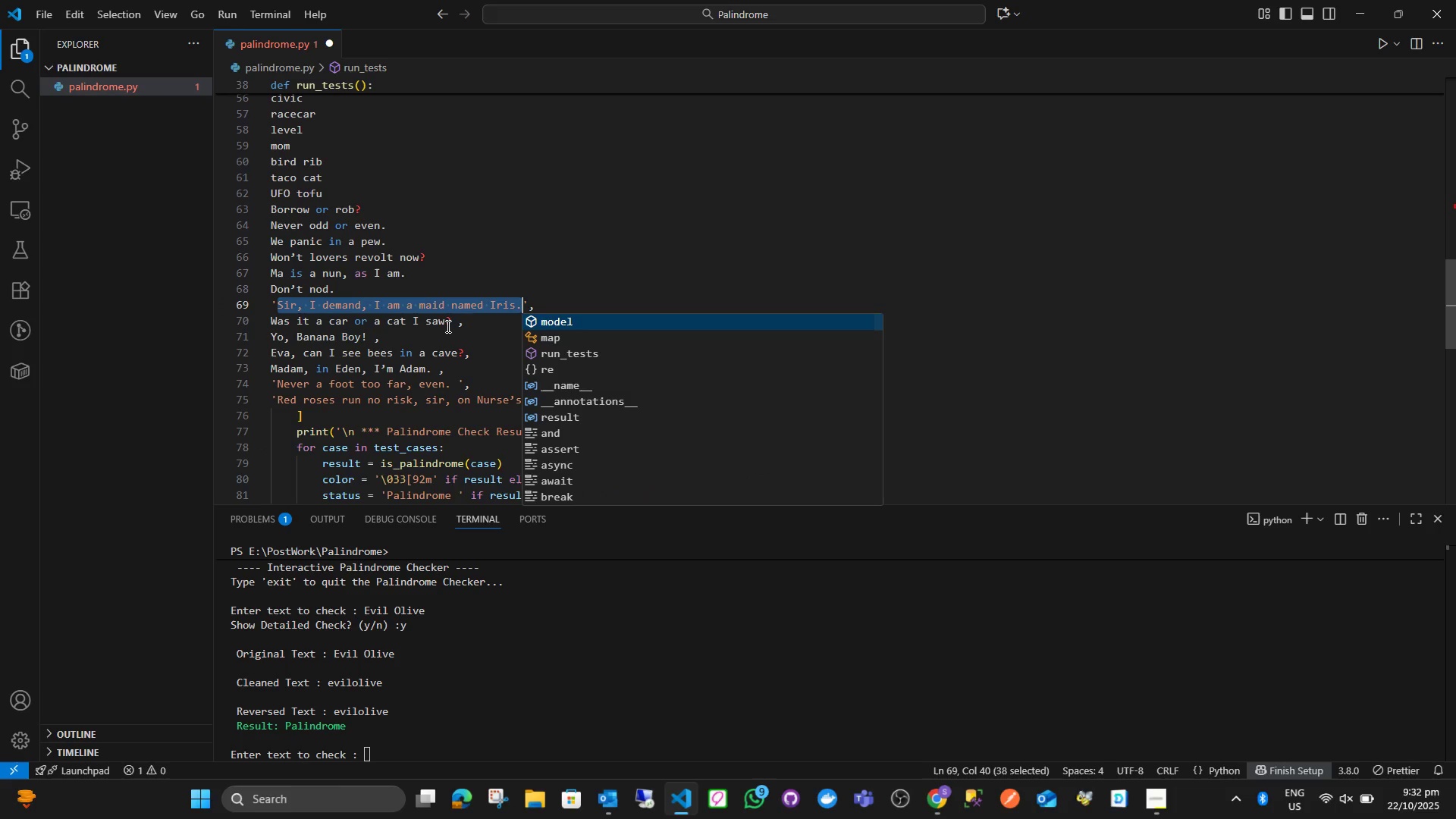 
left_click_drag(start_coordinate=[450, 322], to_coordinate=[215, 322])
 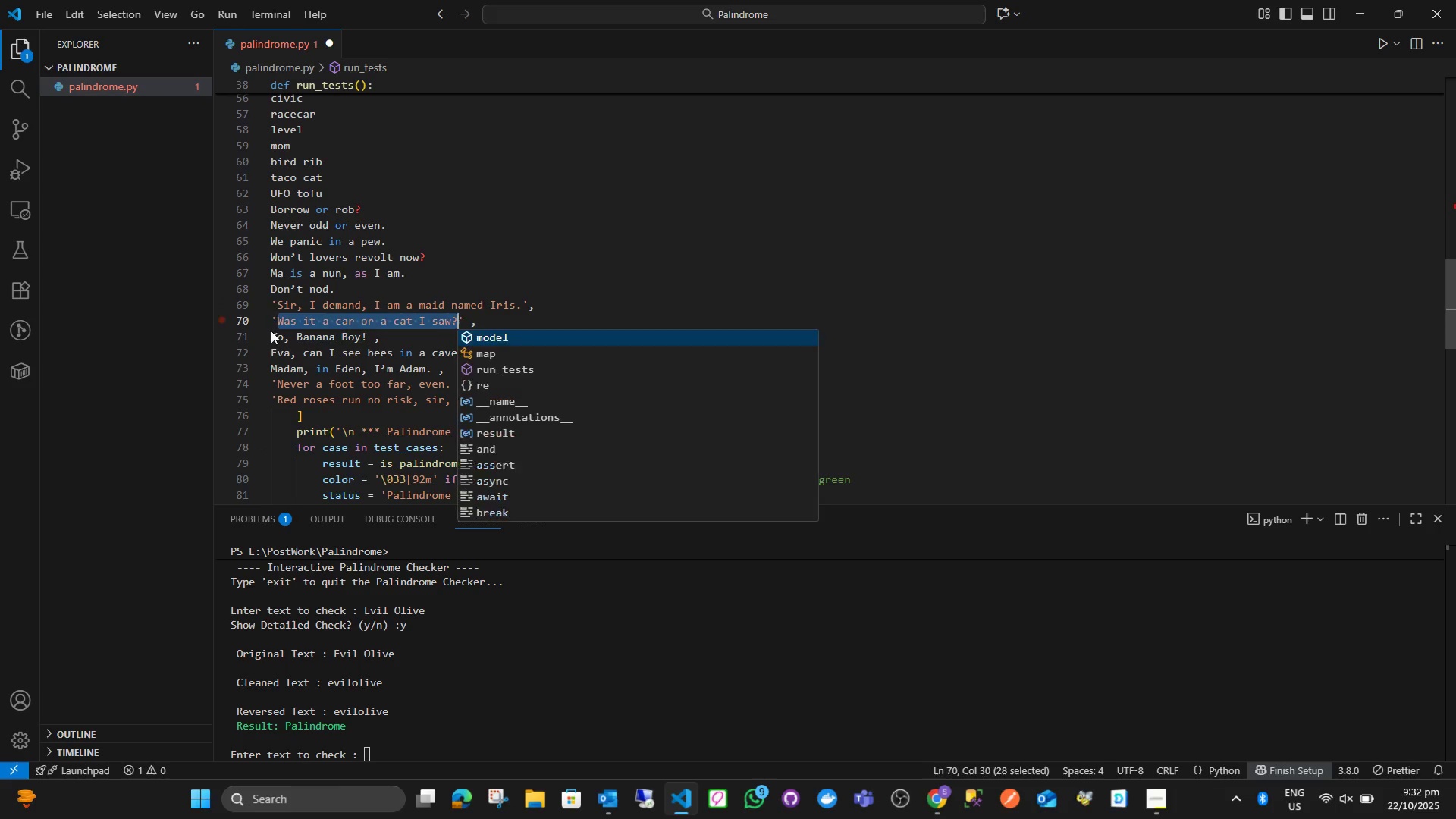 
key(Quote)
 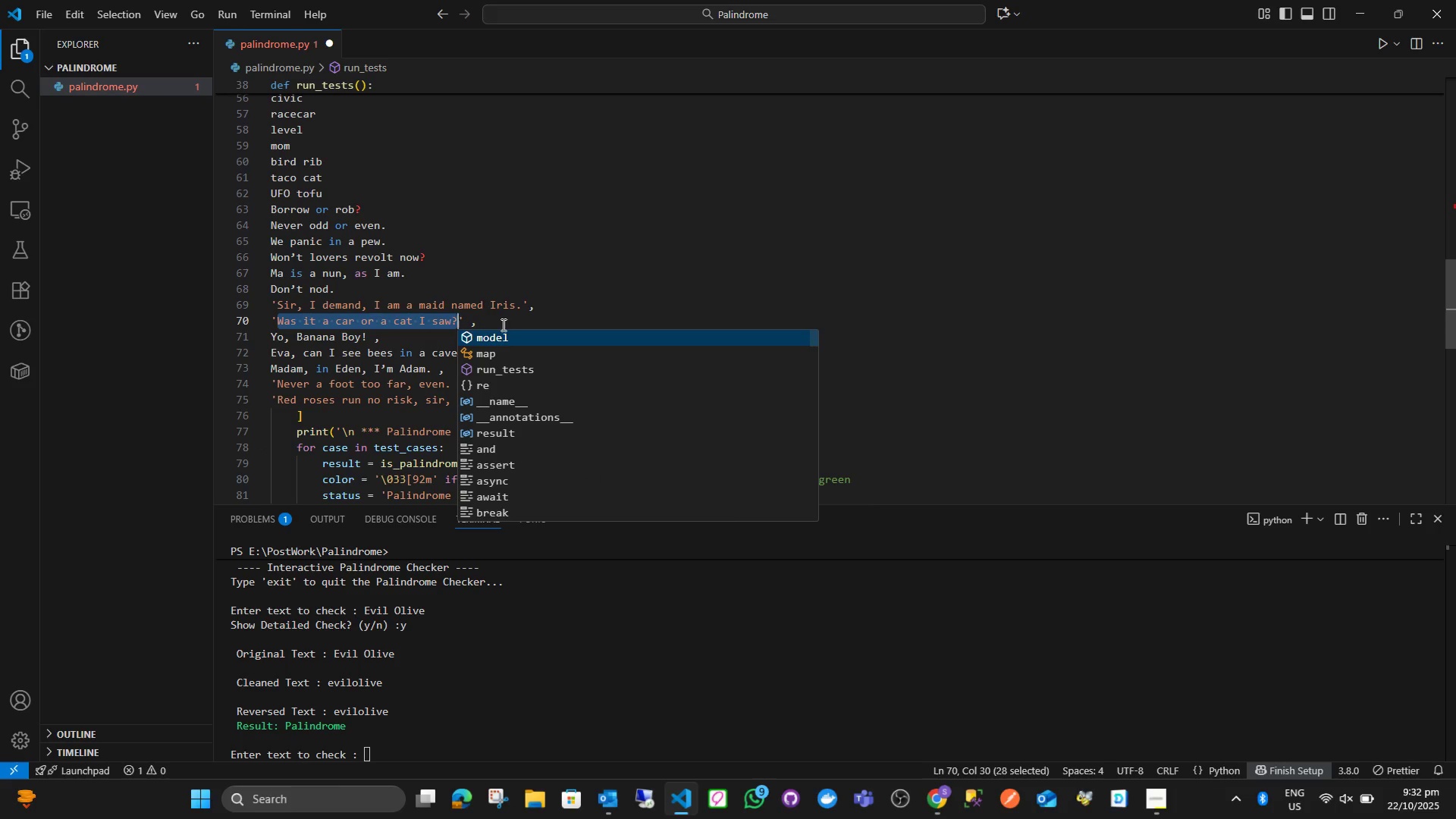 
left_click_drag(start_coordinate=[497, 323], to_coordinate=[221, 323])
 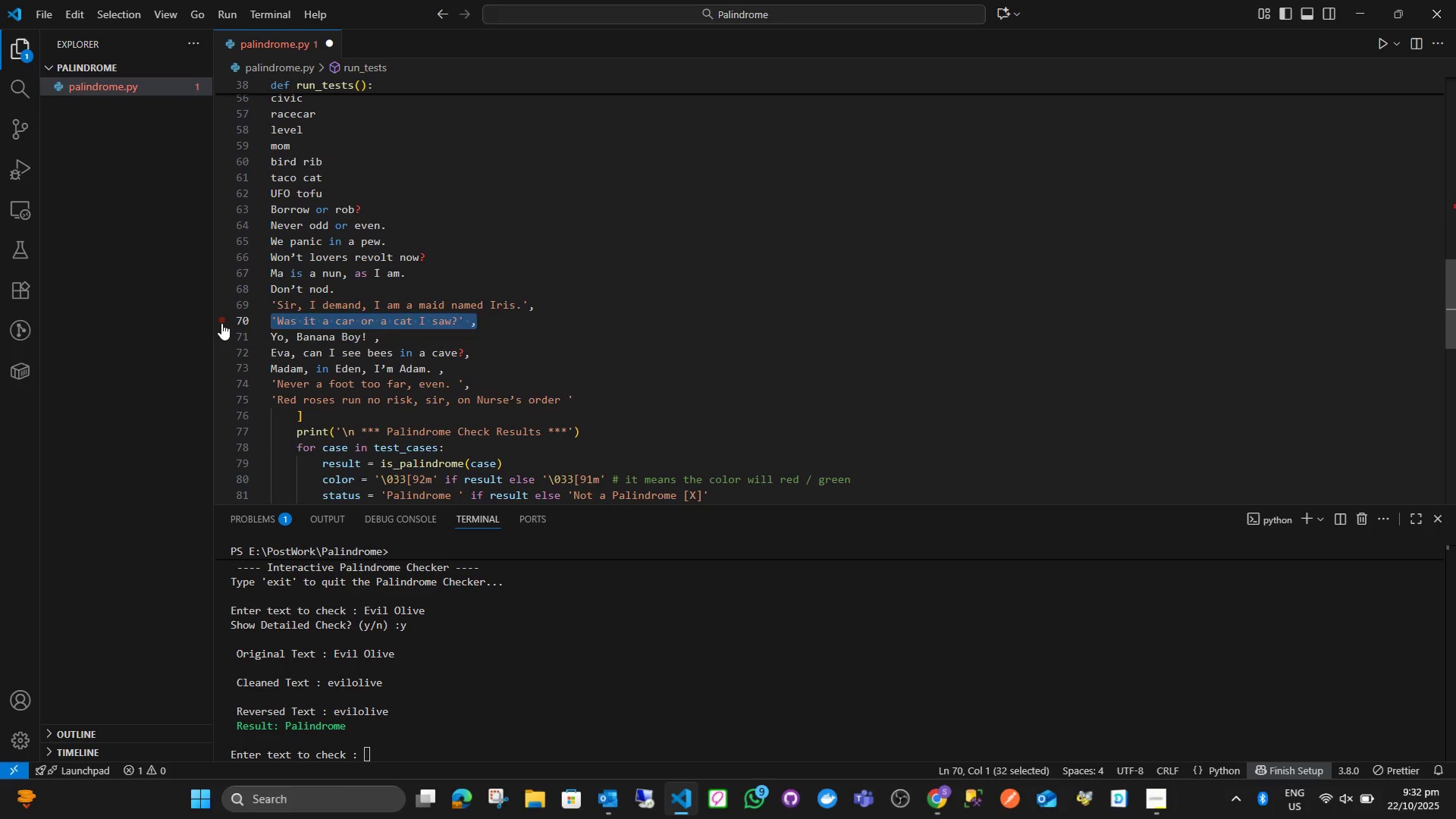 
key(Equal)
 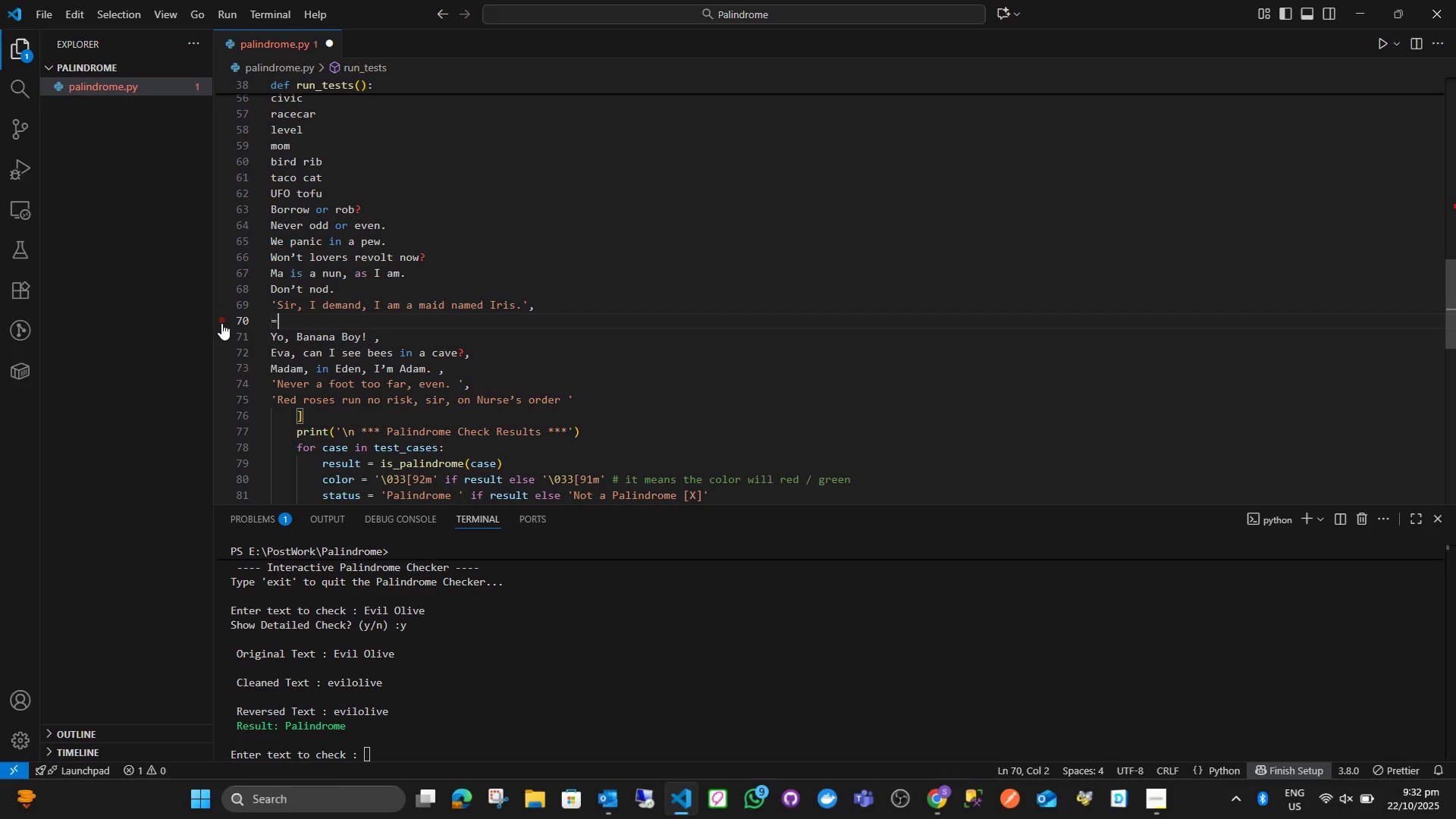 
key(Backspace)
 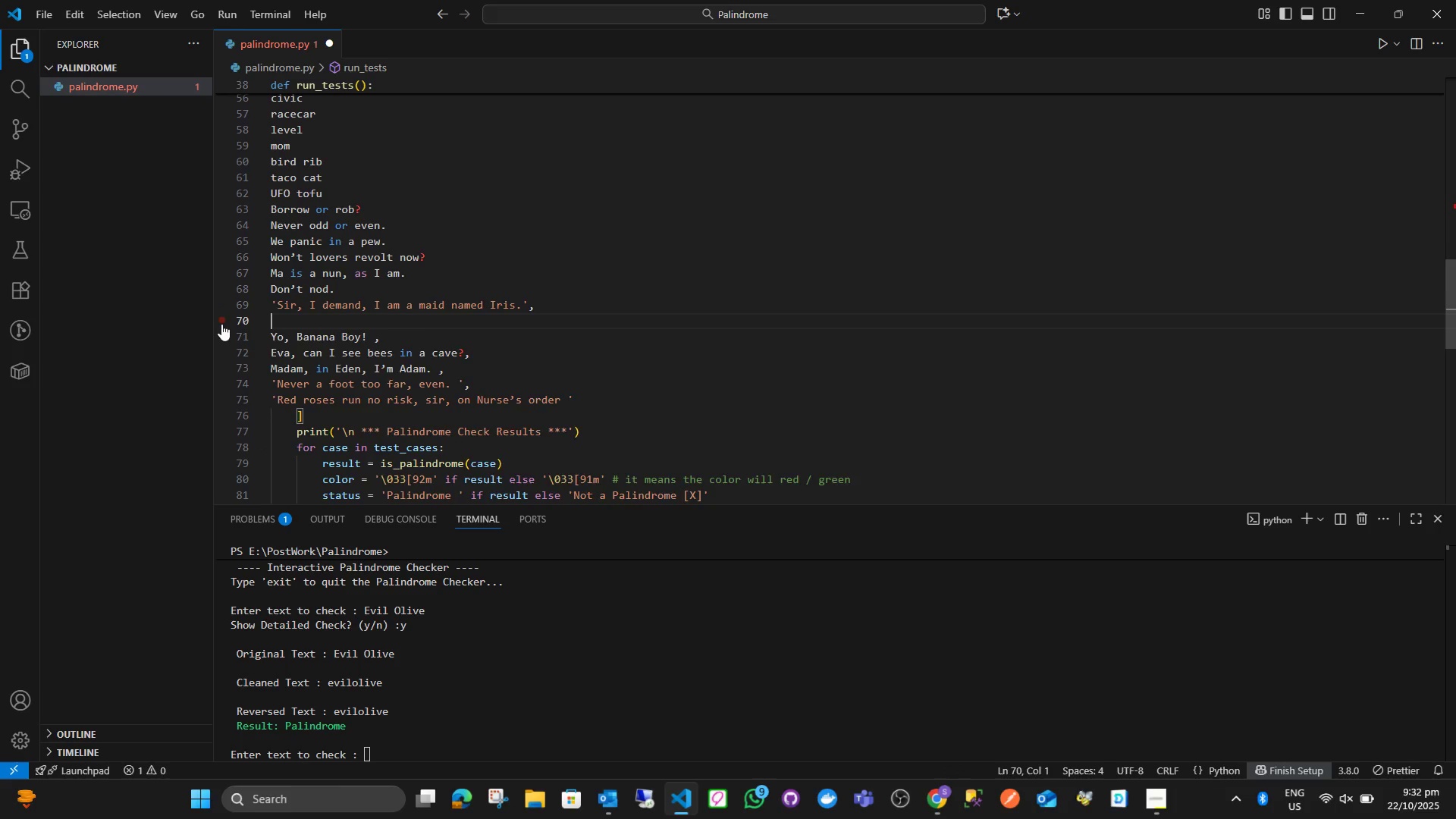 
key(Backspace)
 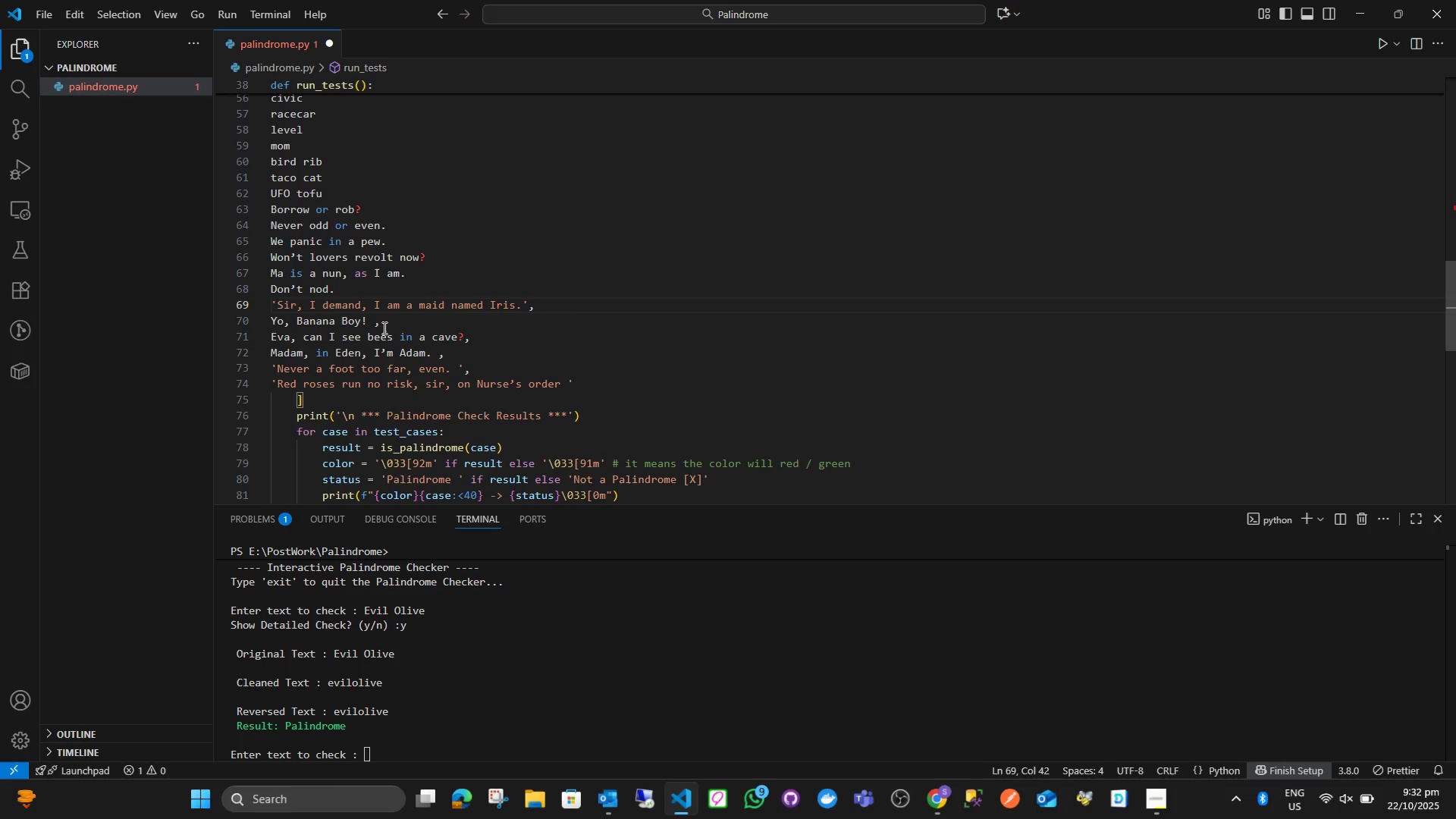 
left_click_drag(start_coordinate=[382, 326], to_coordinate=[253, 326])
 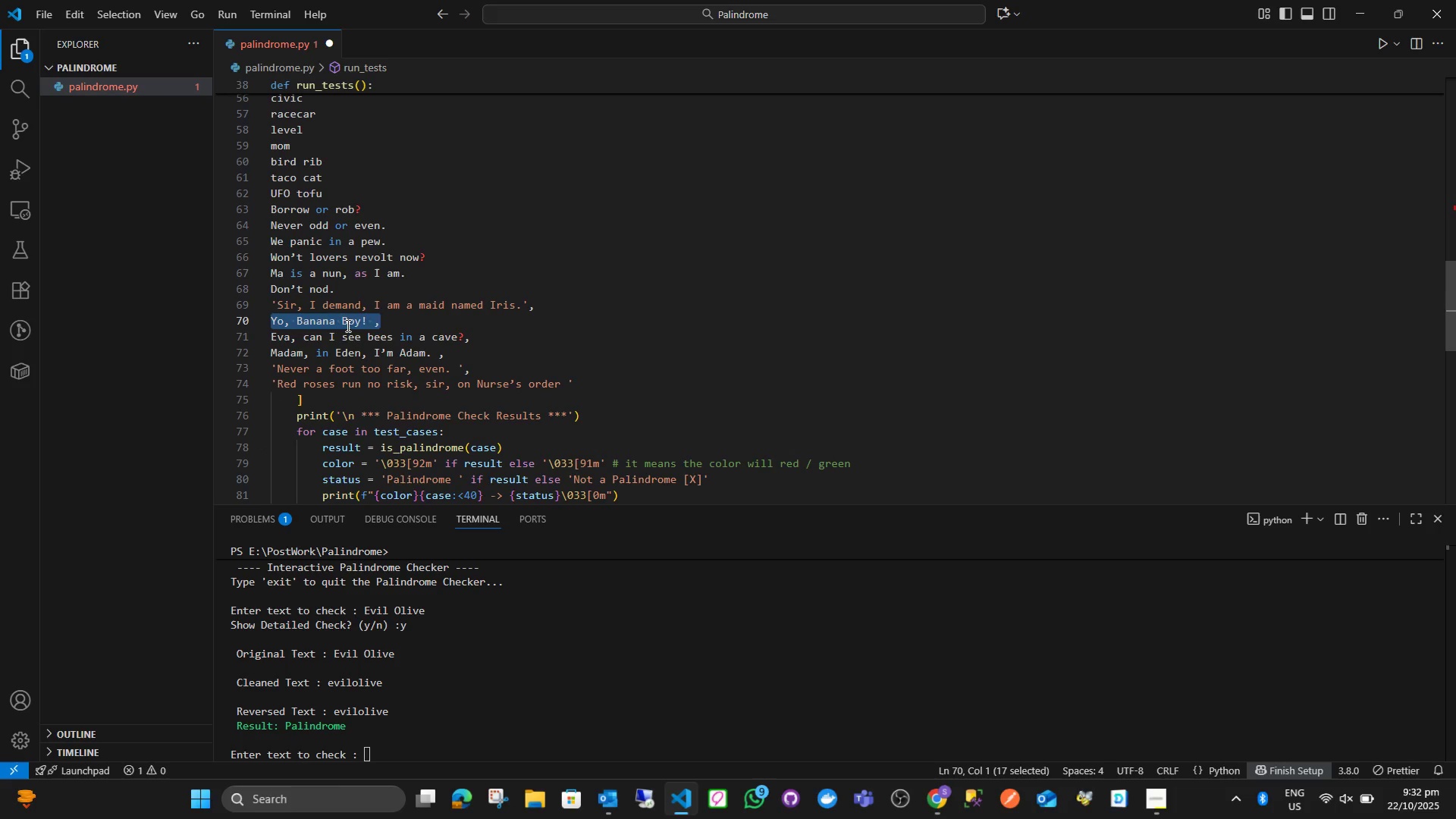 
left_click([347, 325])
 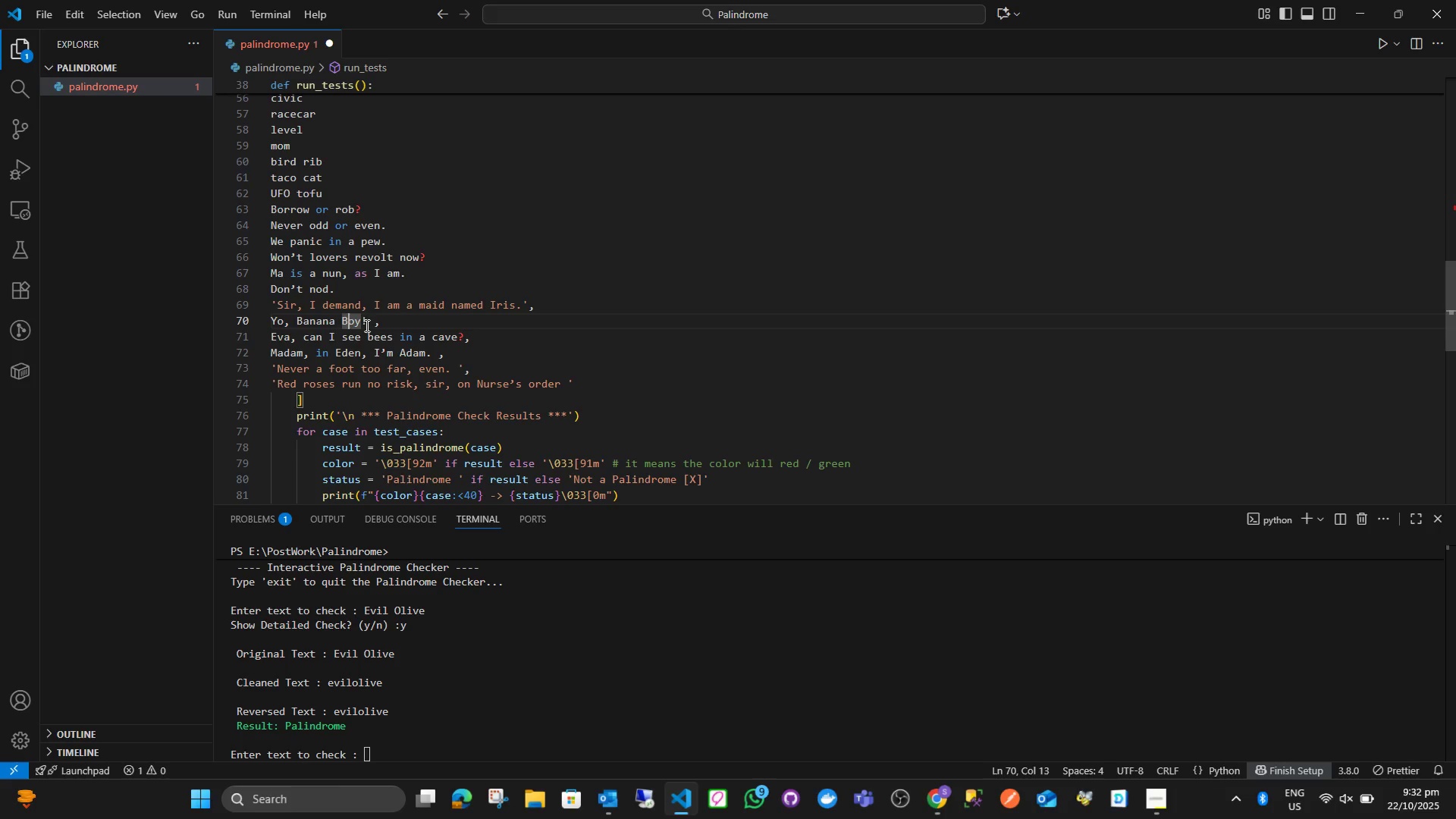 
left_click_drag(start_coordinate=[367, 325], to_coordinate=[219, 328])
 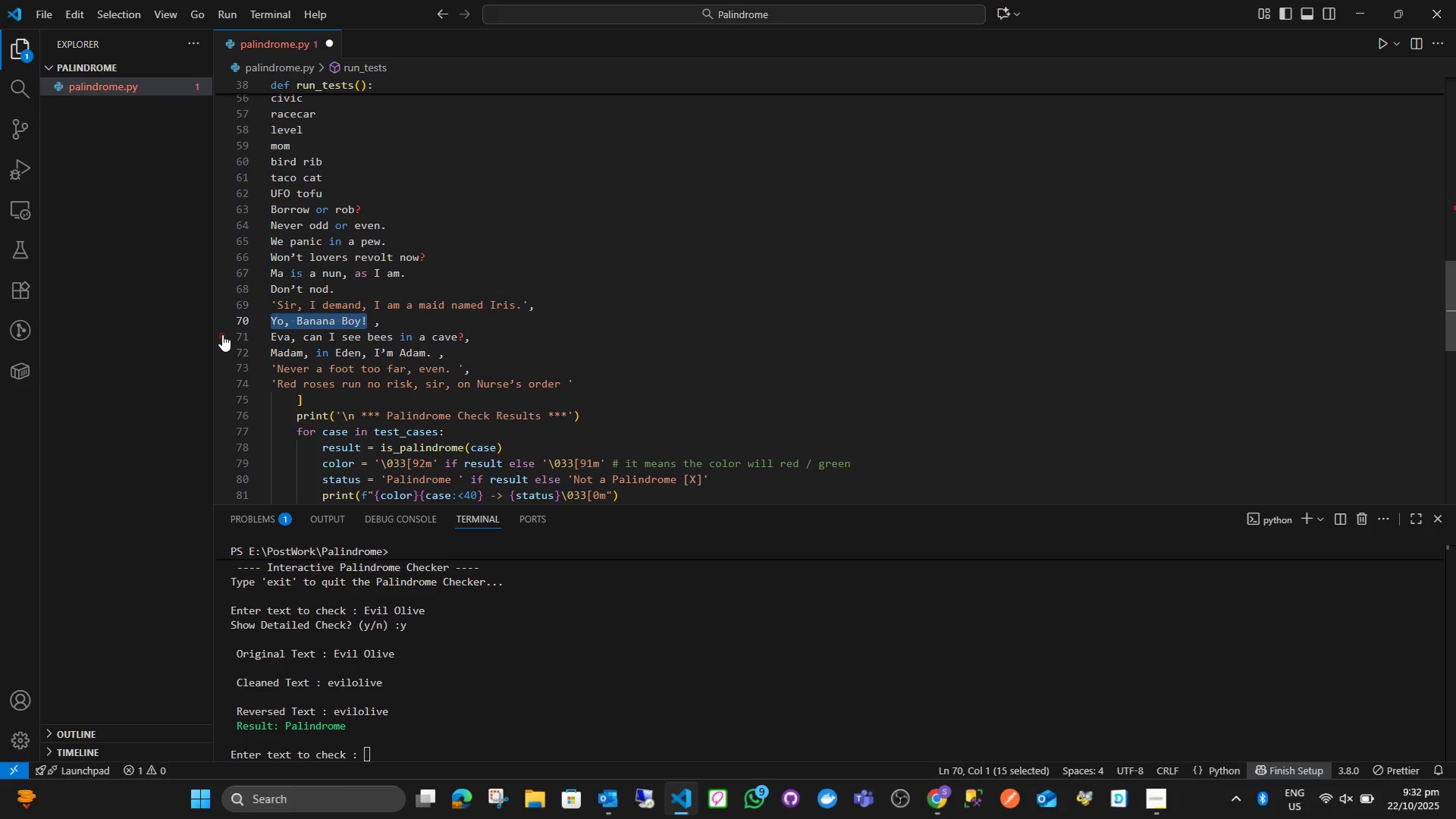 
key(Quote)
 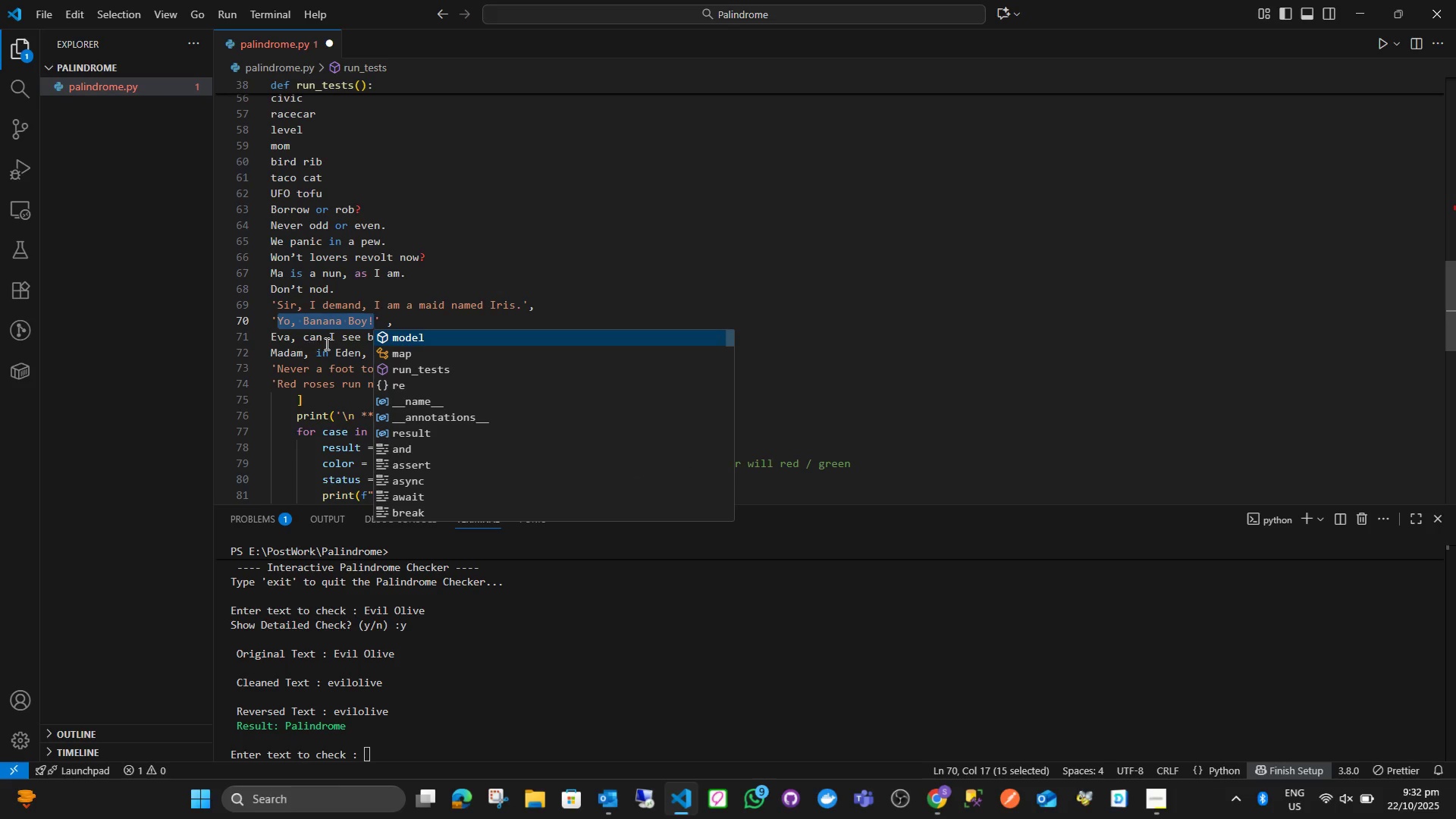 
left_click([325, 344])
 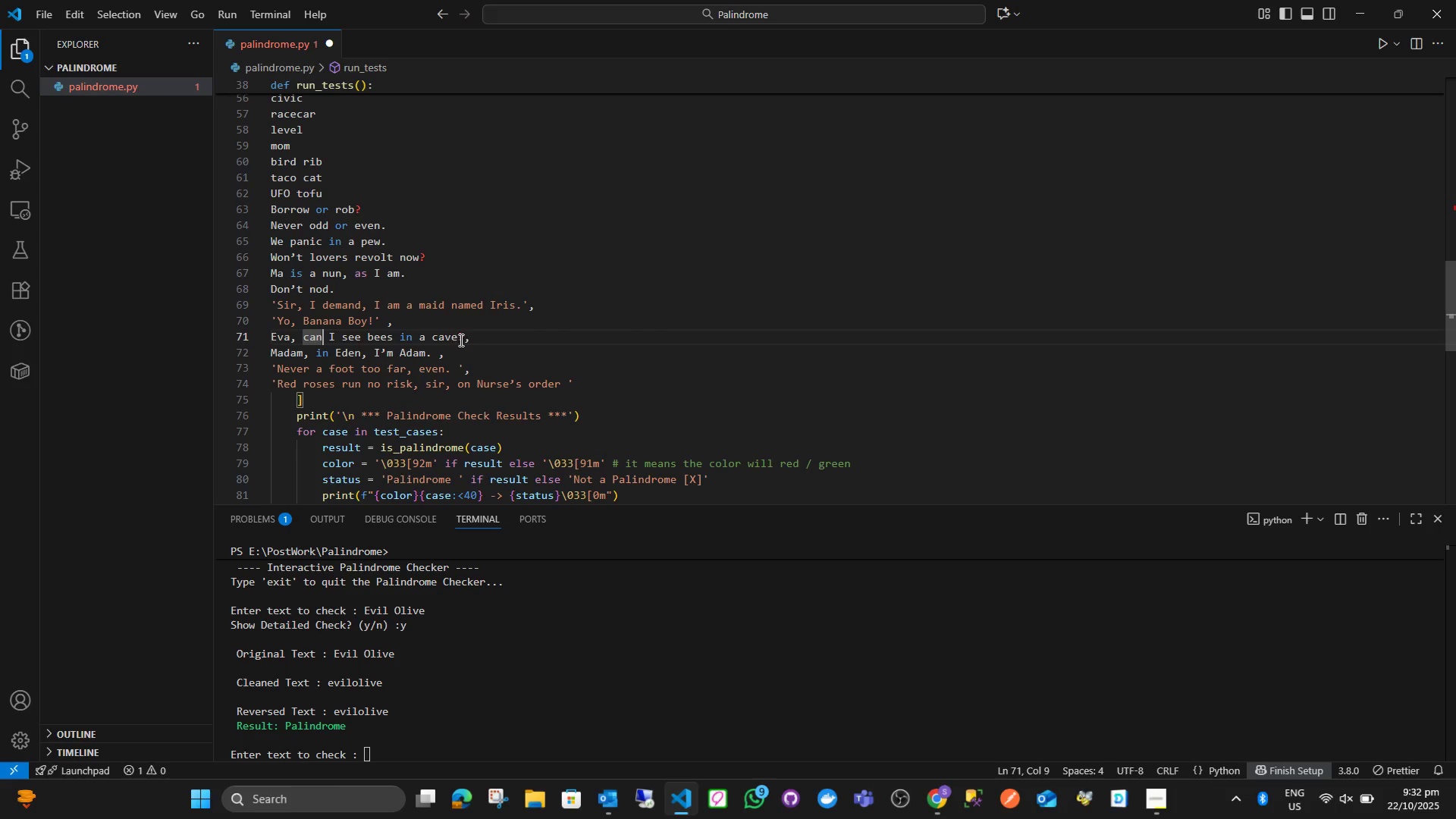 
left_click_drag(start_coordinate=[463, 340], to_coordinate=[236, 344])
 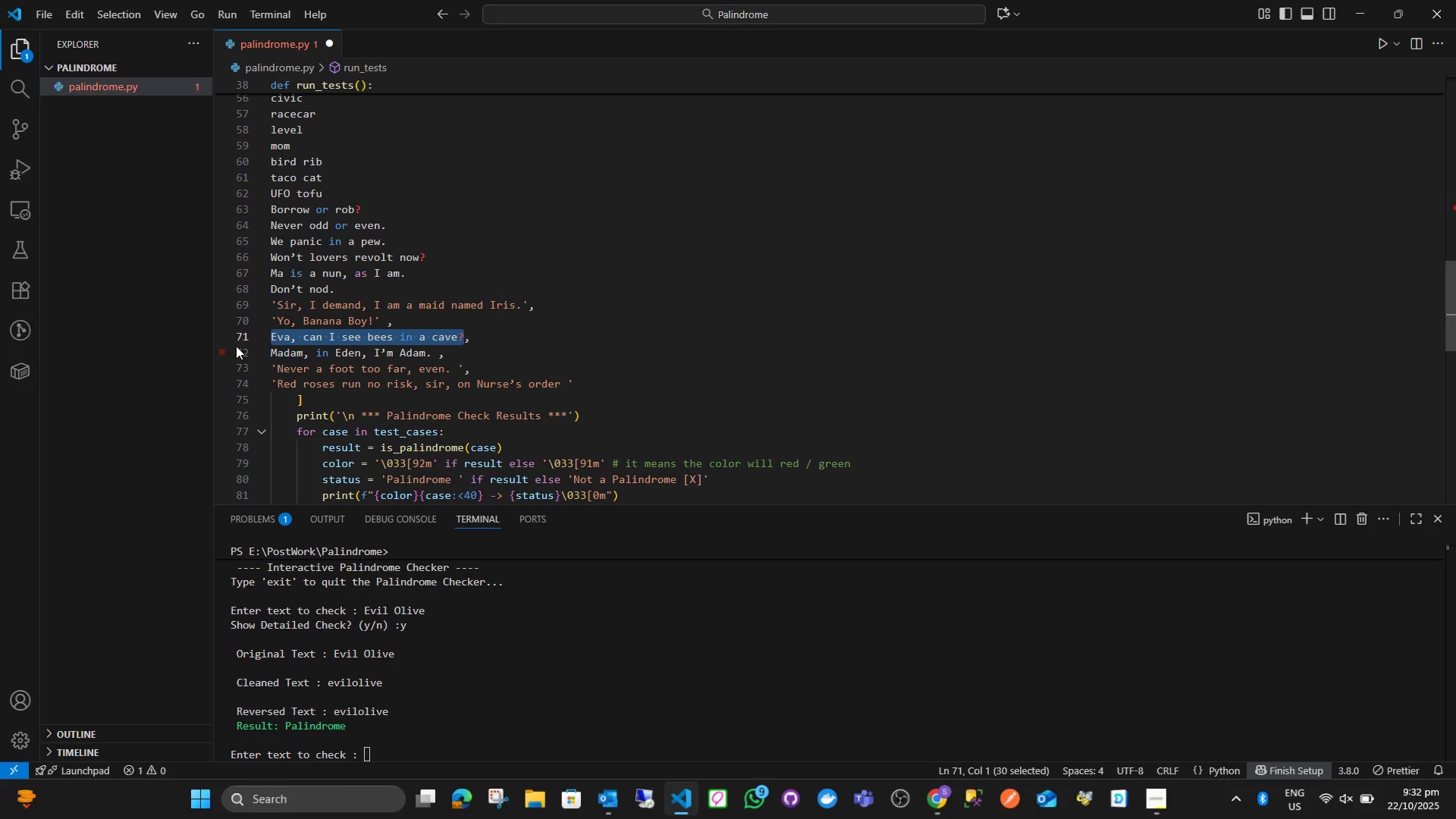 
key(Quote)
 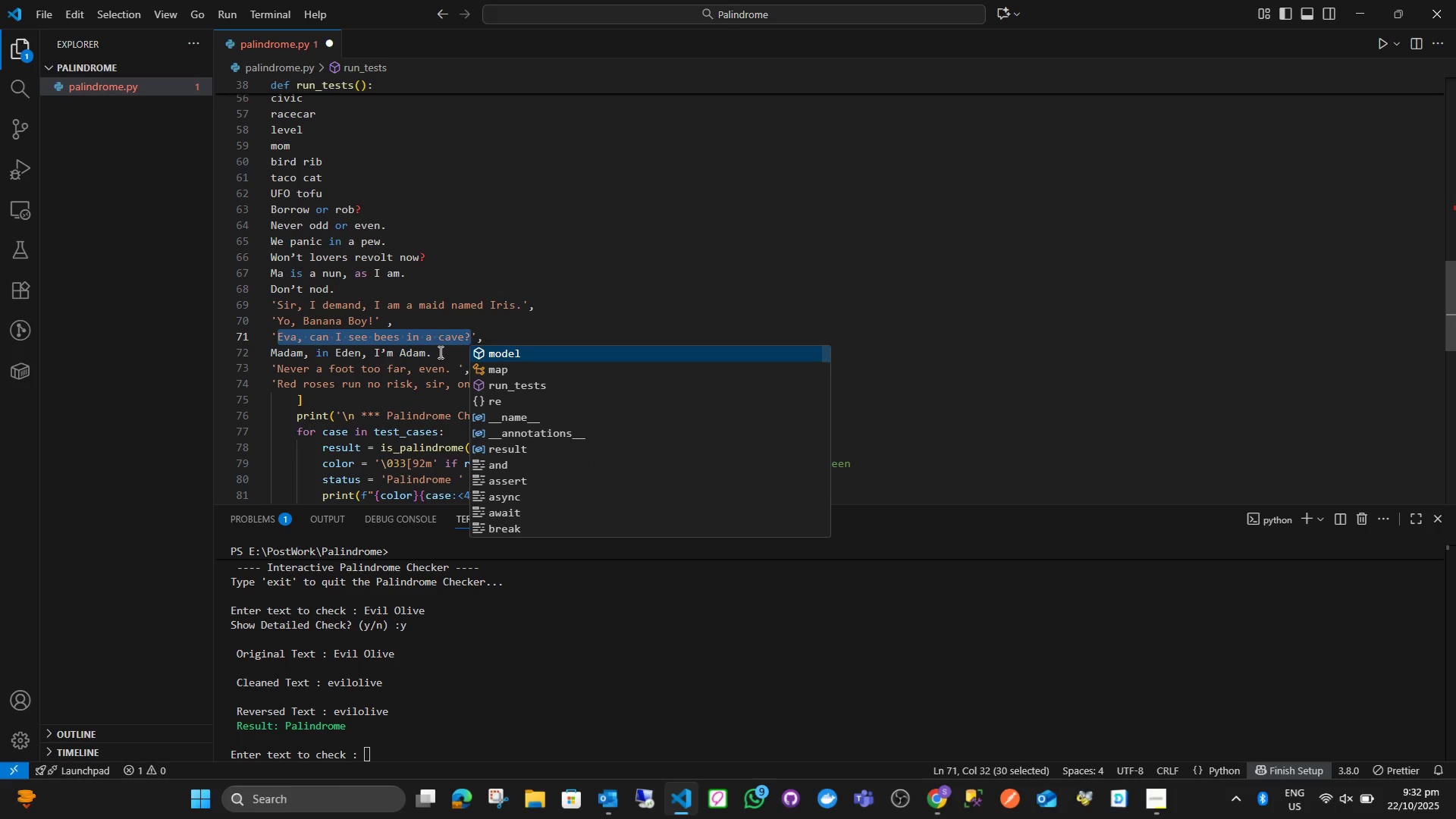 
left_click_drag(start_coordinate=[431, 352], to_coordinate=[240, 354])
 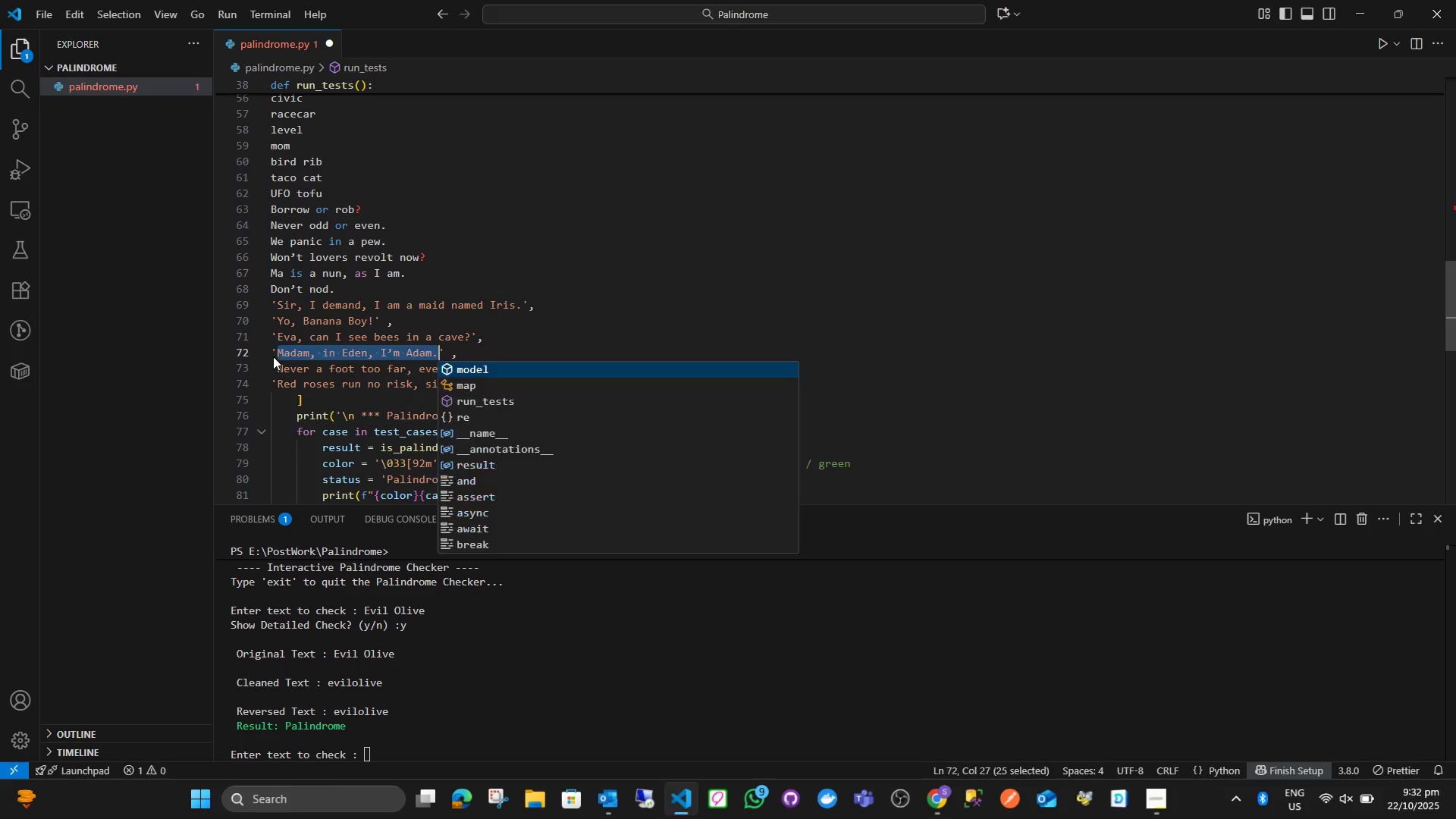 
key(Quote)
 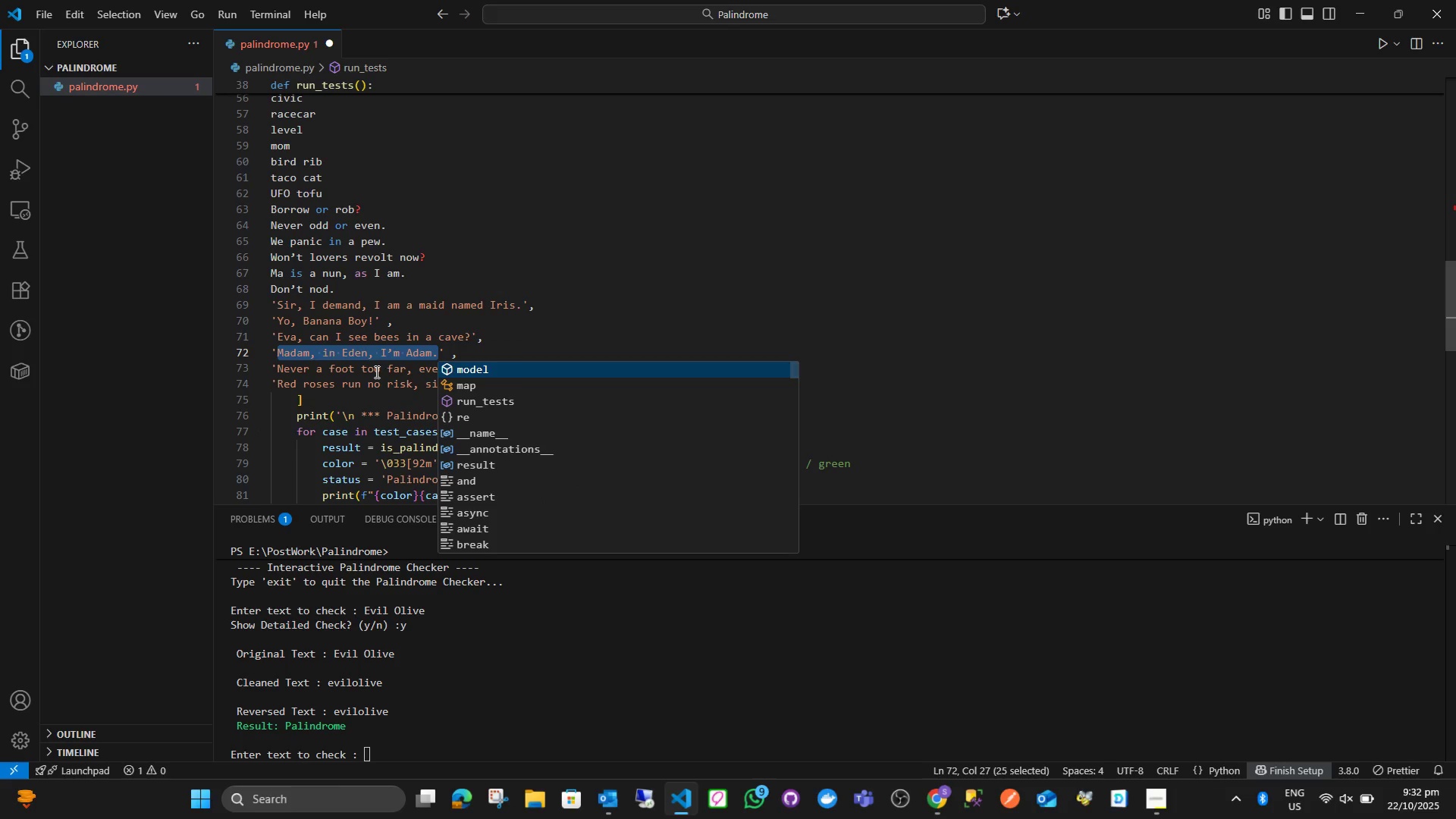 
left_click([375, 372])
 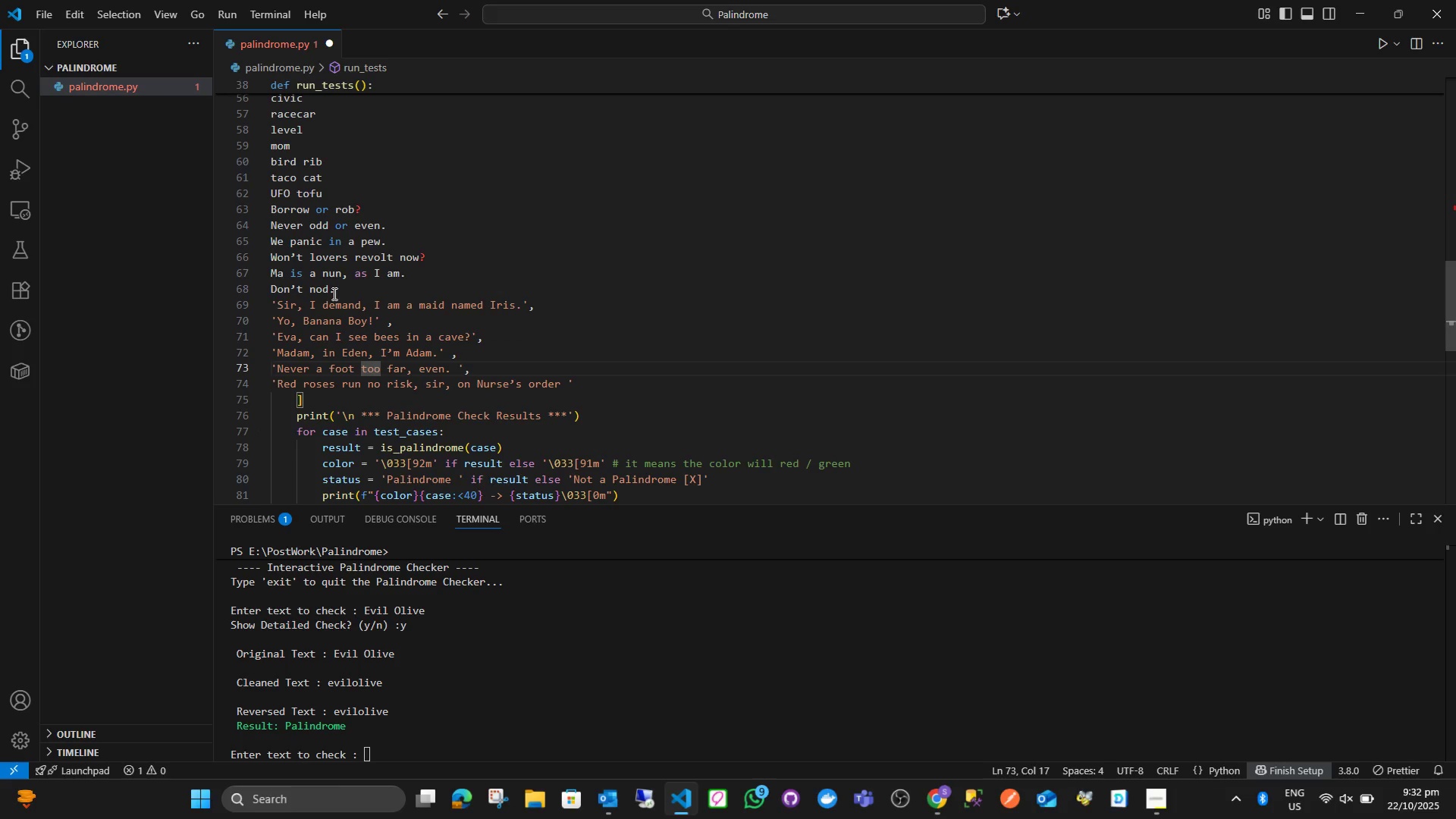 
left_click([345, 290])
 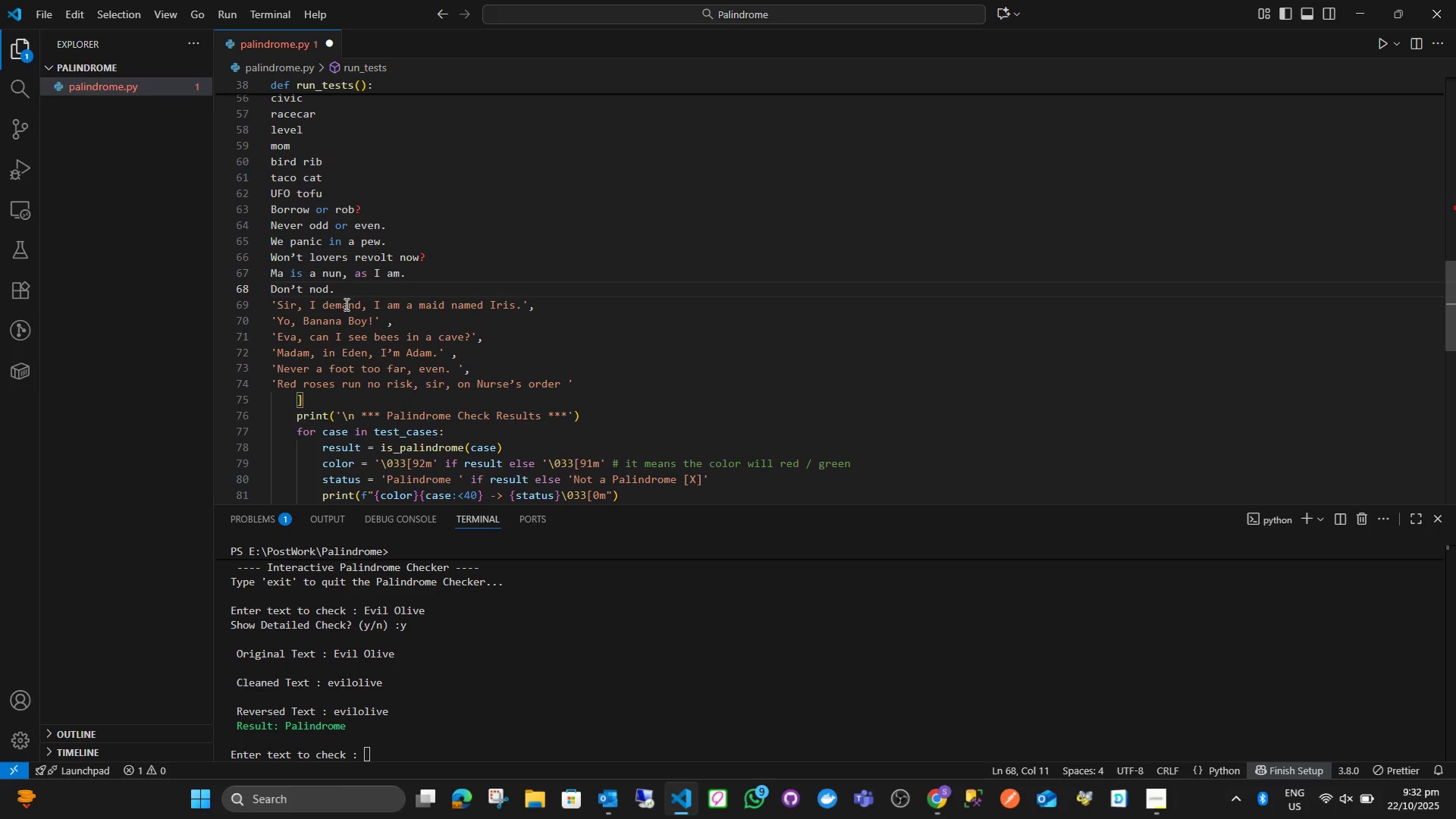 
key(Comma)
 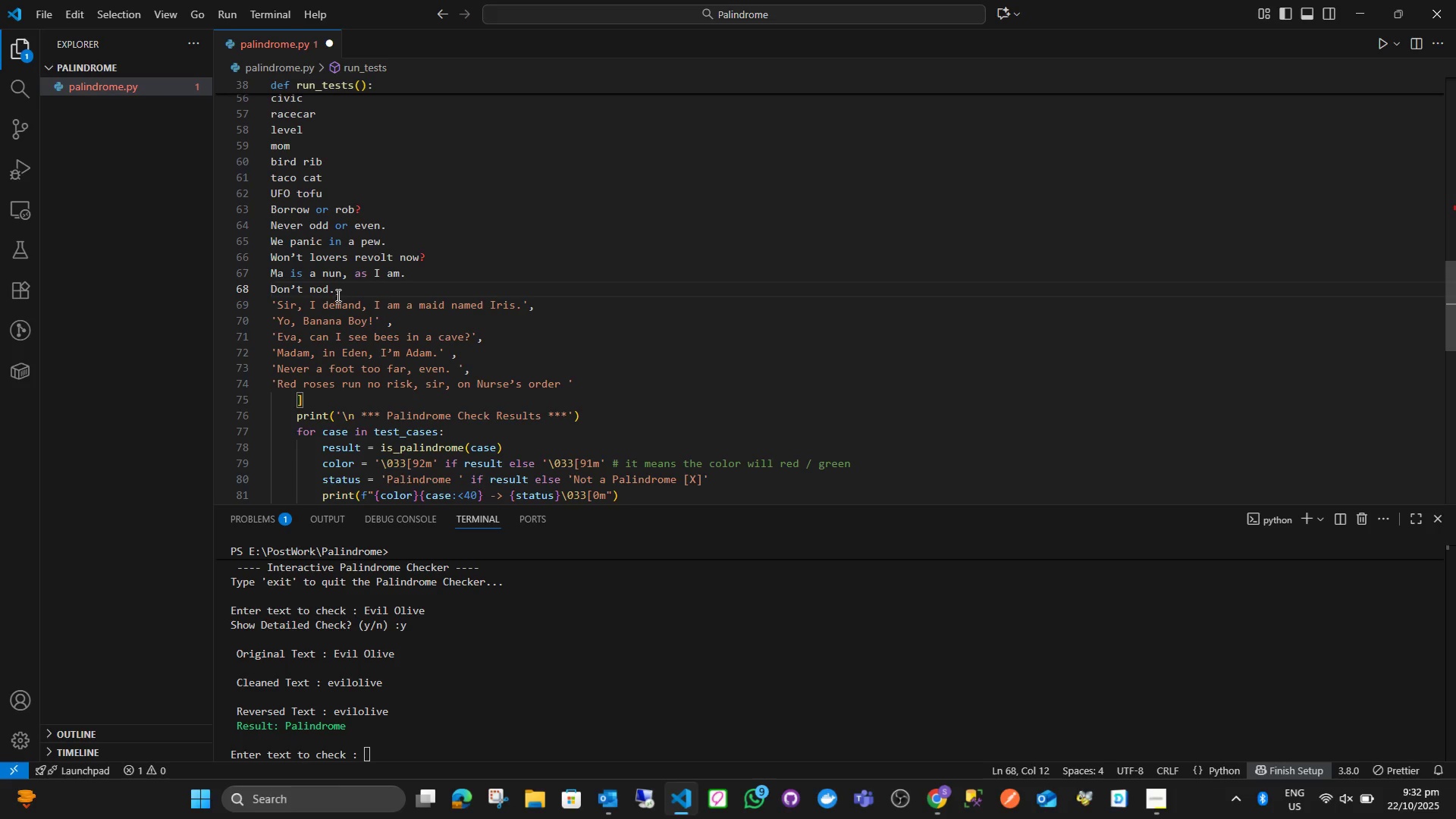 
left_click_drag(start_coordinate=[337, 293], to_coordinate=[230, 289])
 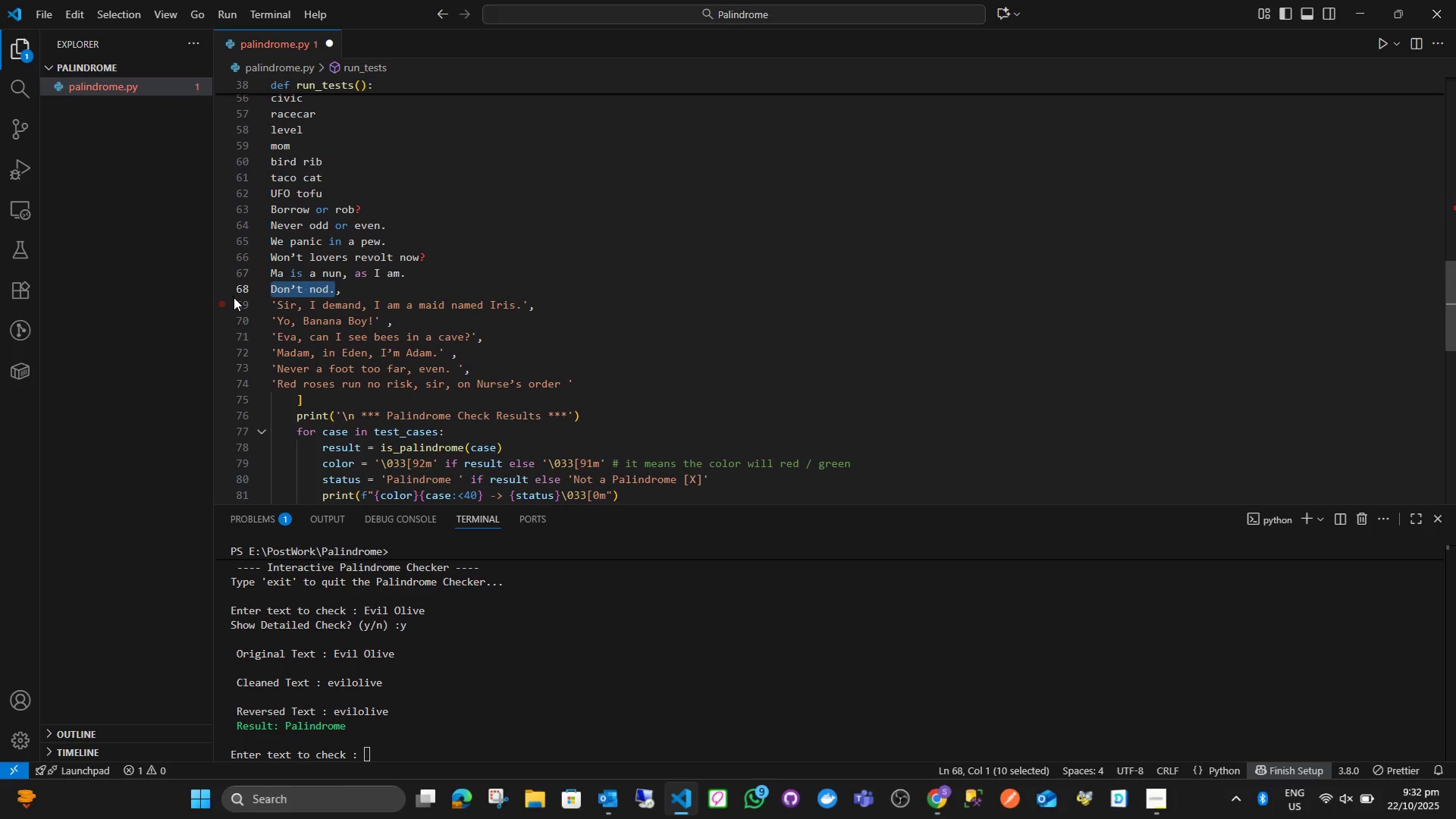 
key(Quote)
 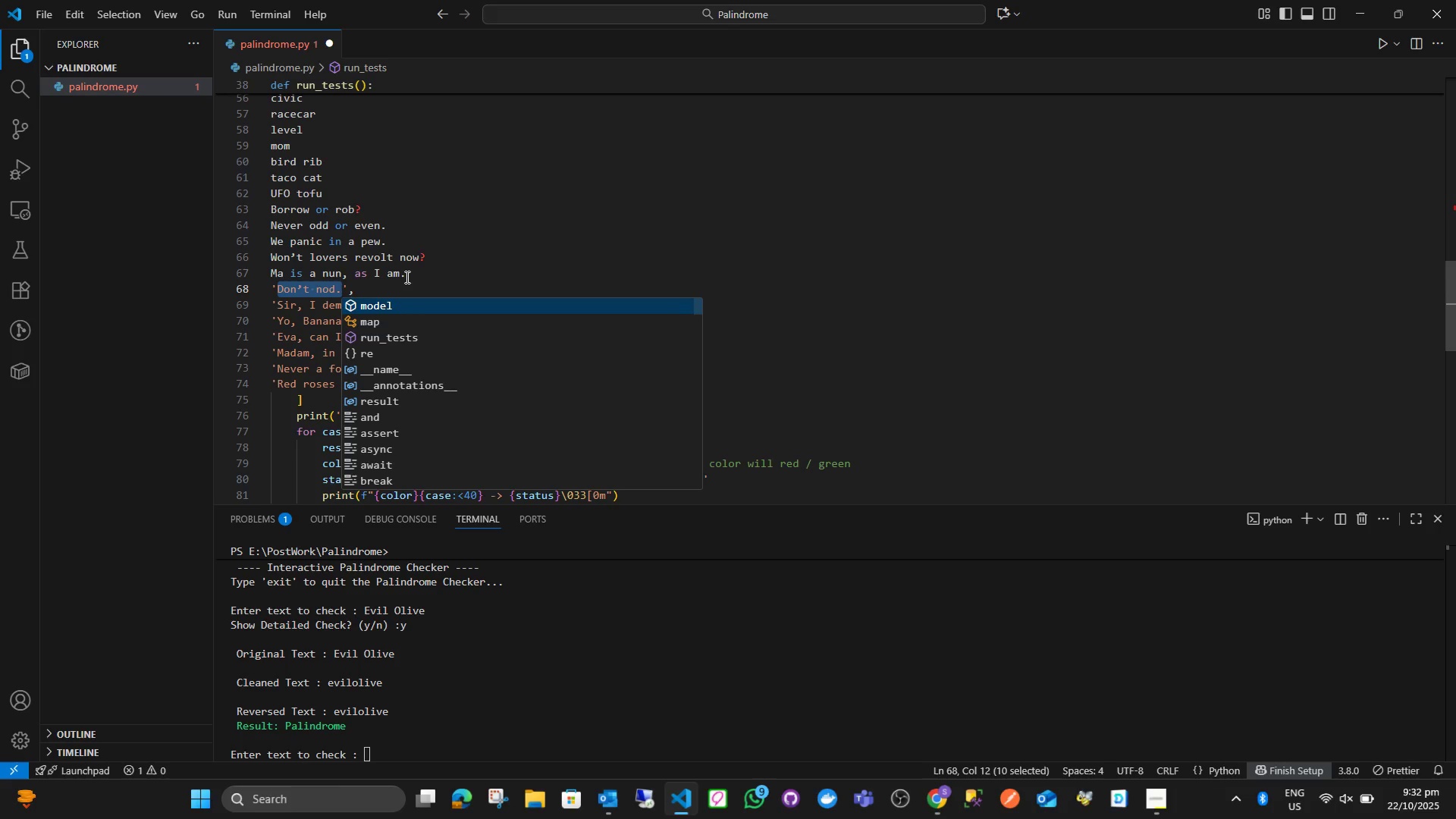 
left_click_drag(start_coordinate=[406, 277], to_coordinate=[240, 278])
 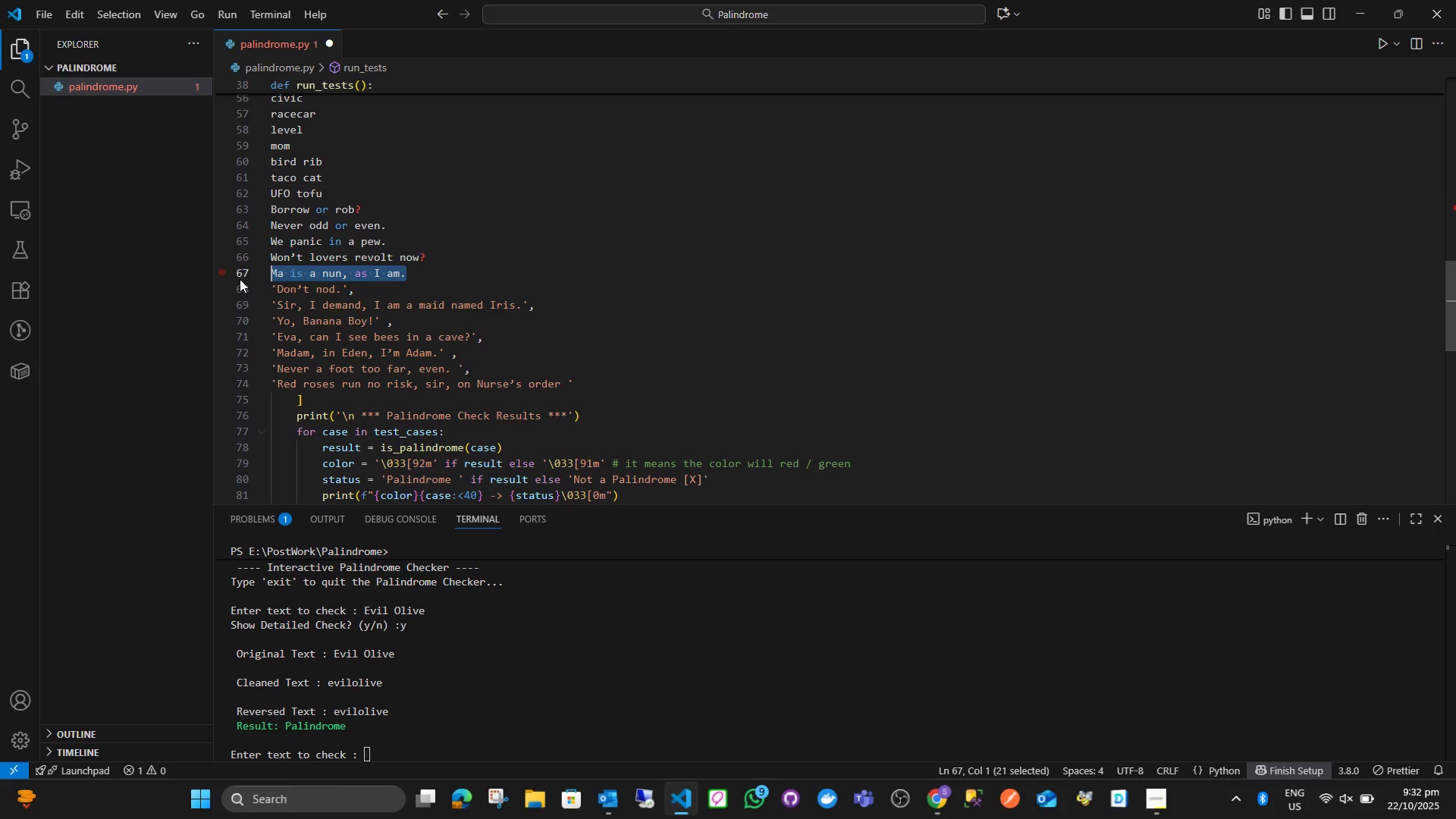 
key(Quote)
 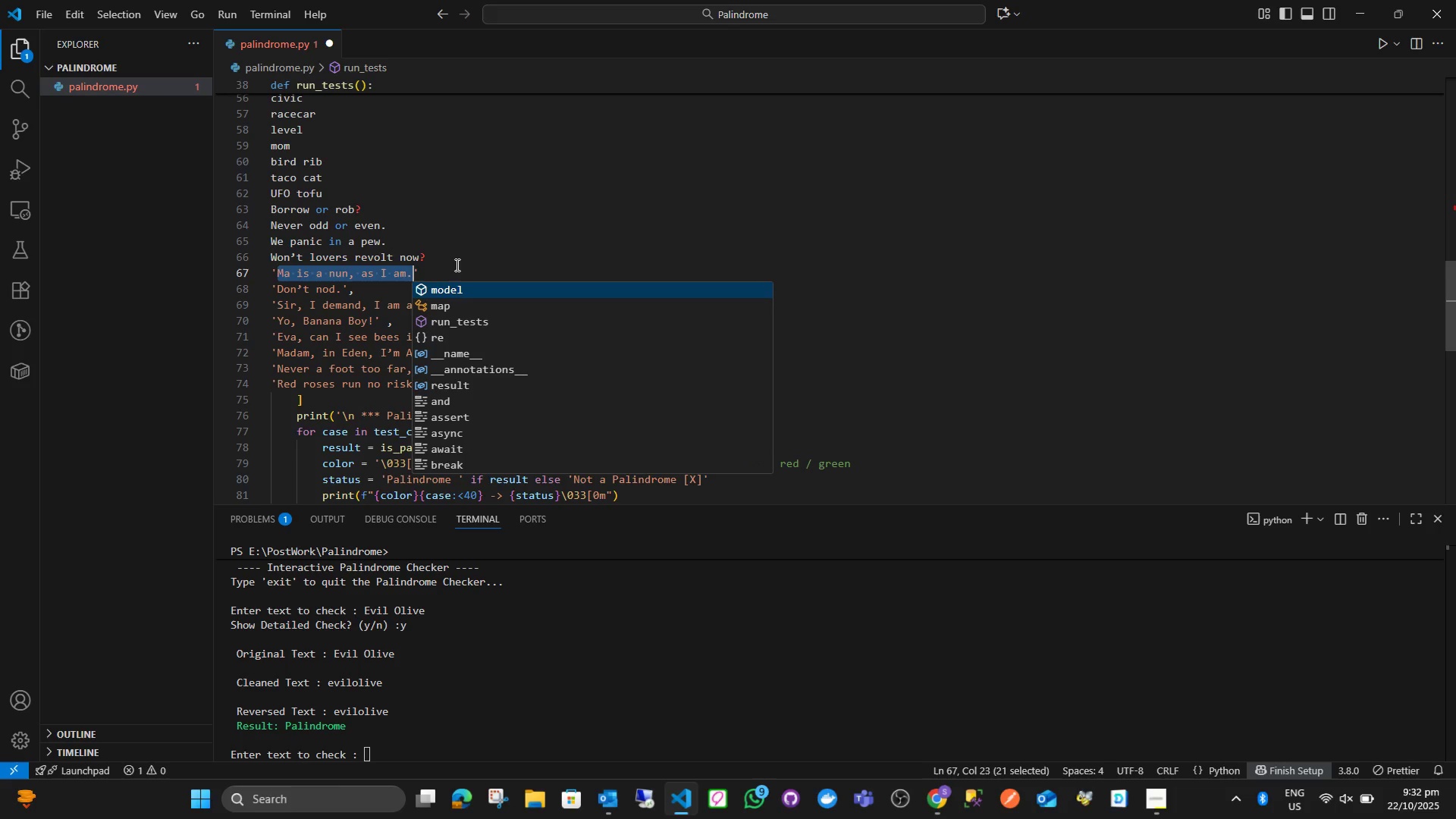 
left_click_drag(start_coordinate=[452, 254], to_coordinate=[247, 219])
 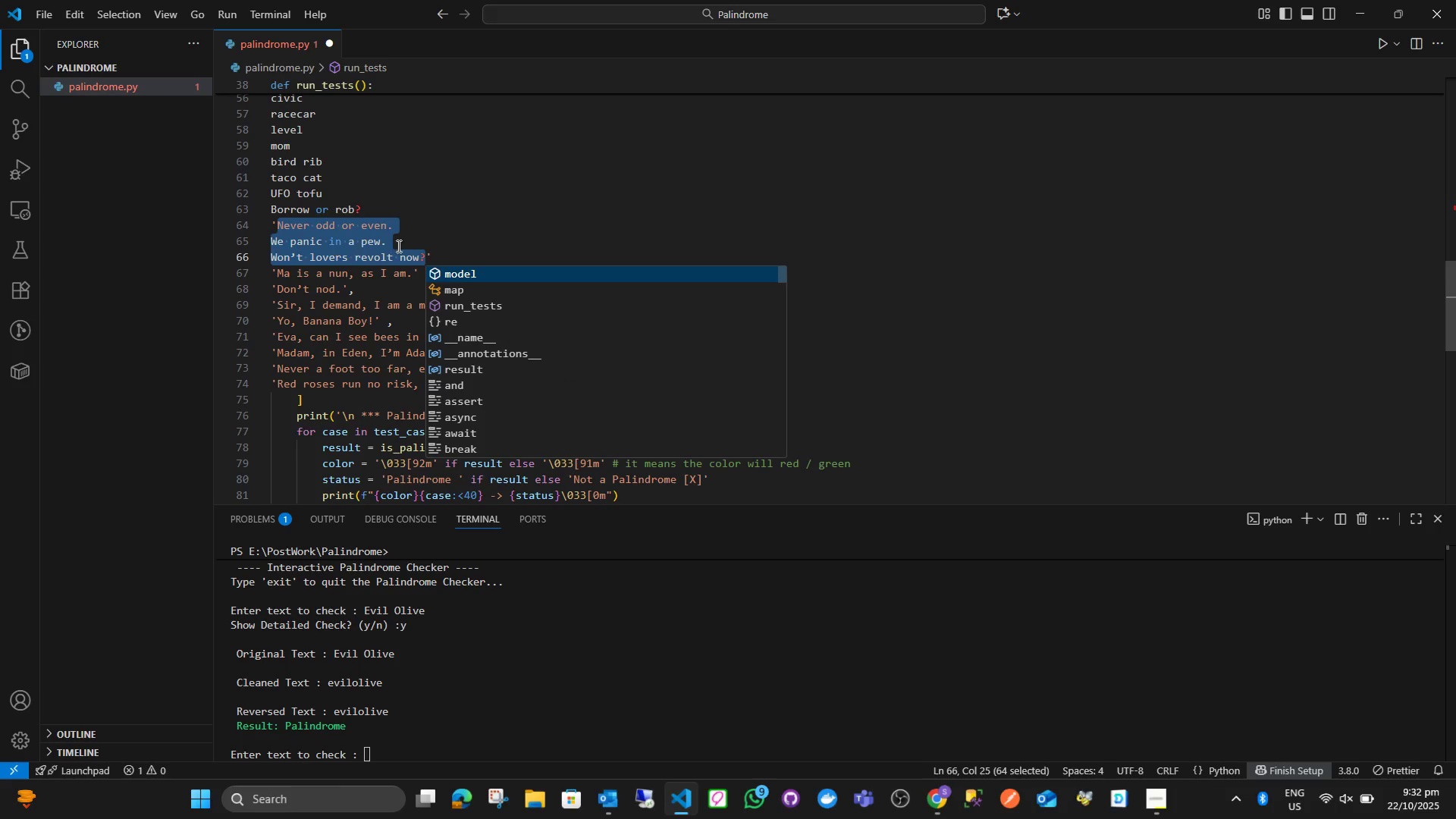 
key(Quote)
 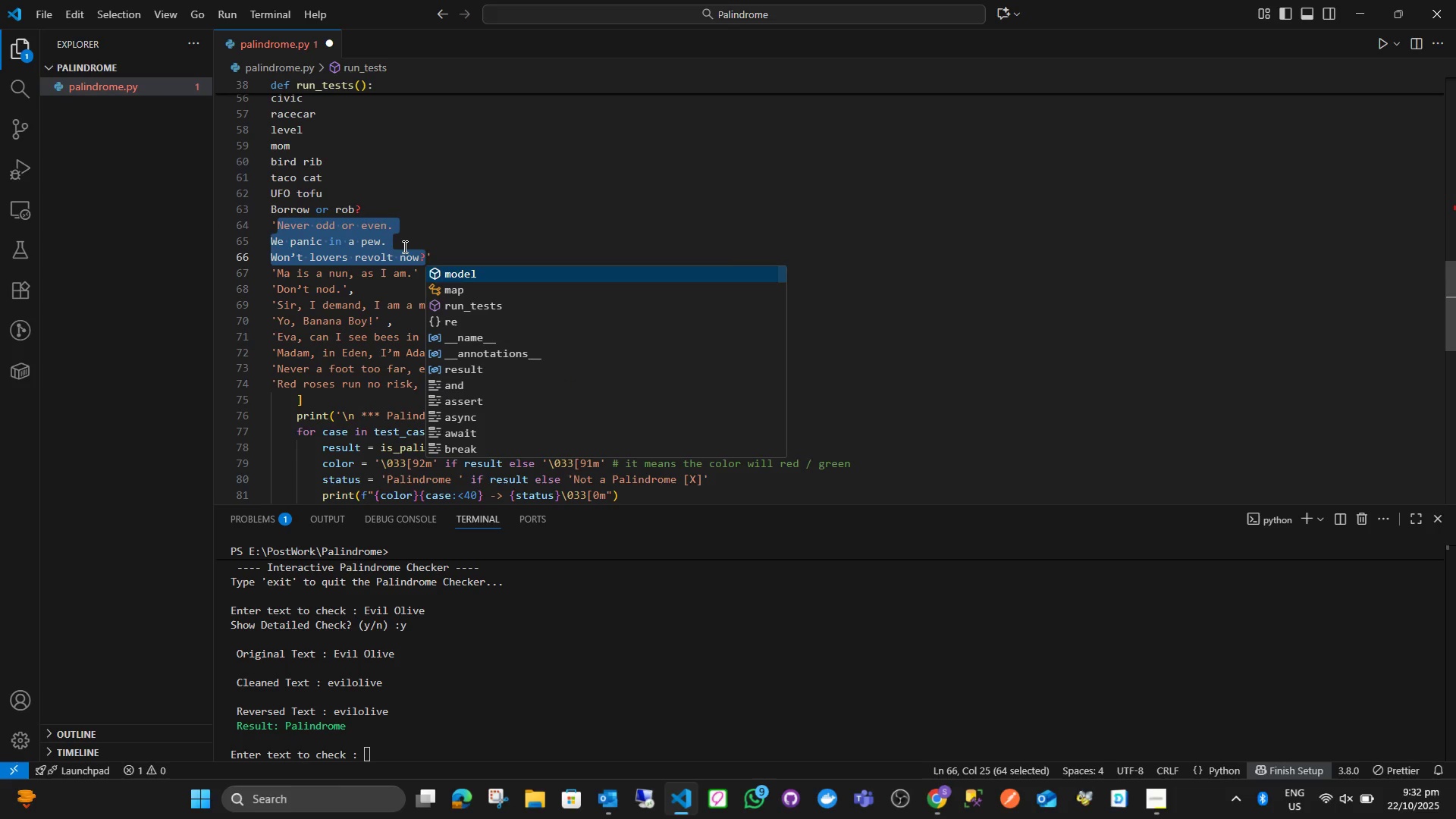 
left_click([403, 246])
 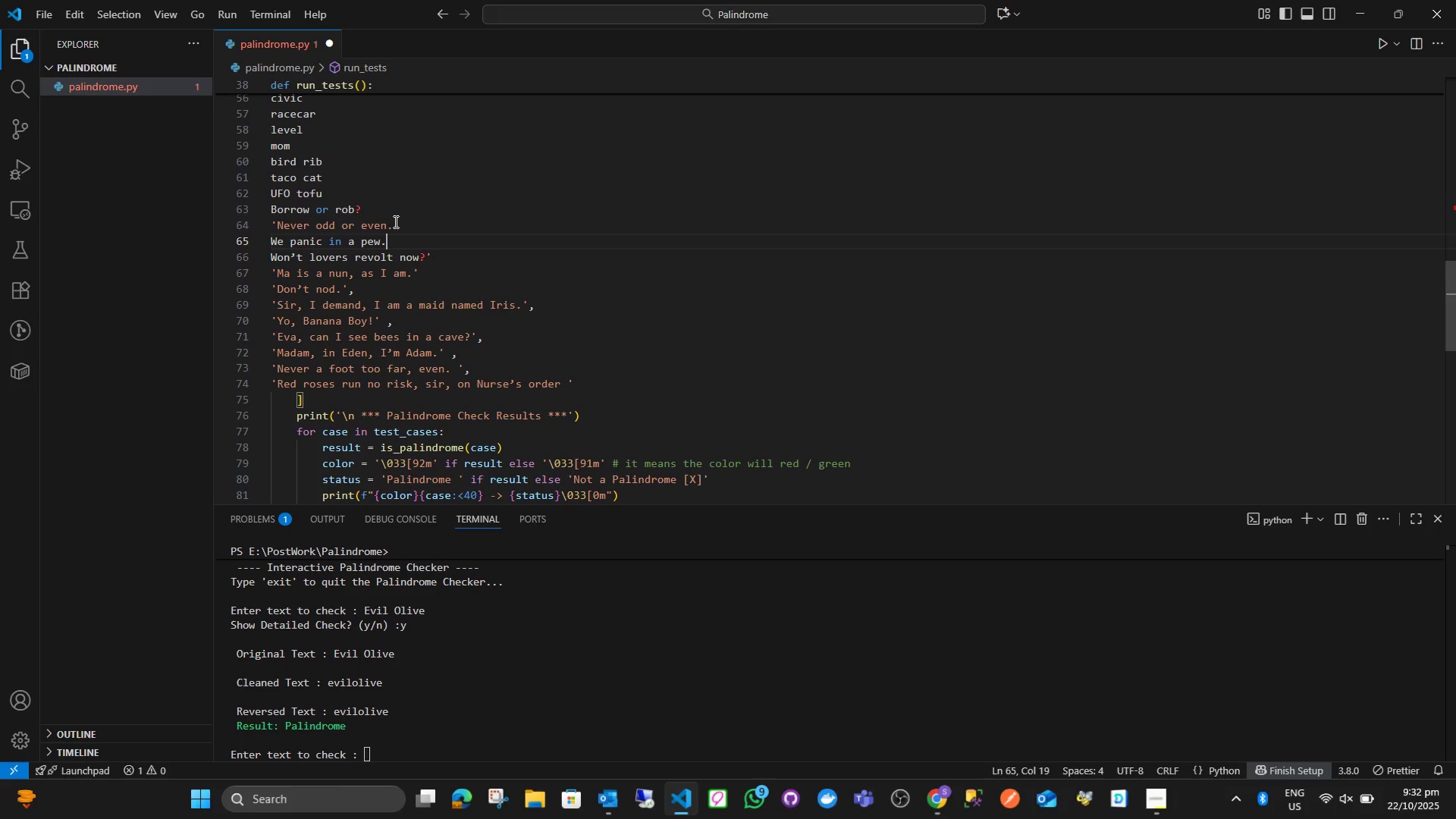 
left_click([394, 224])
 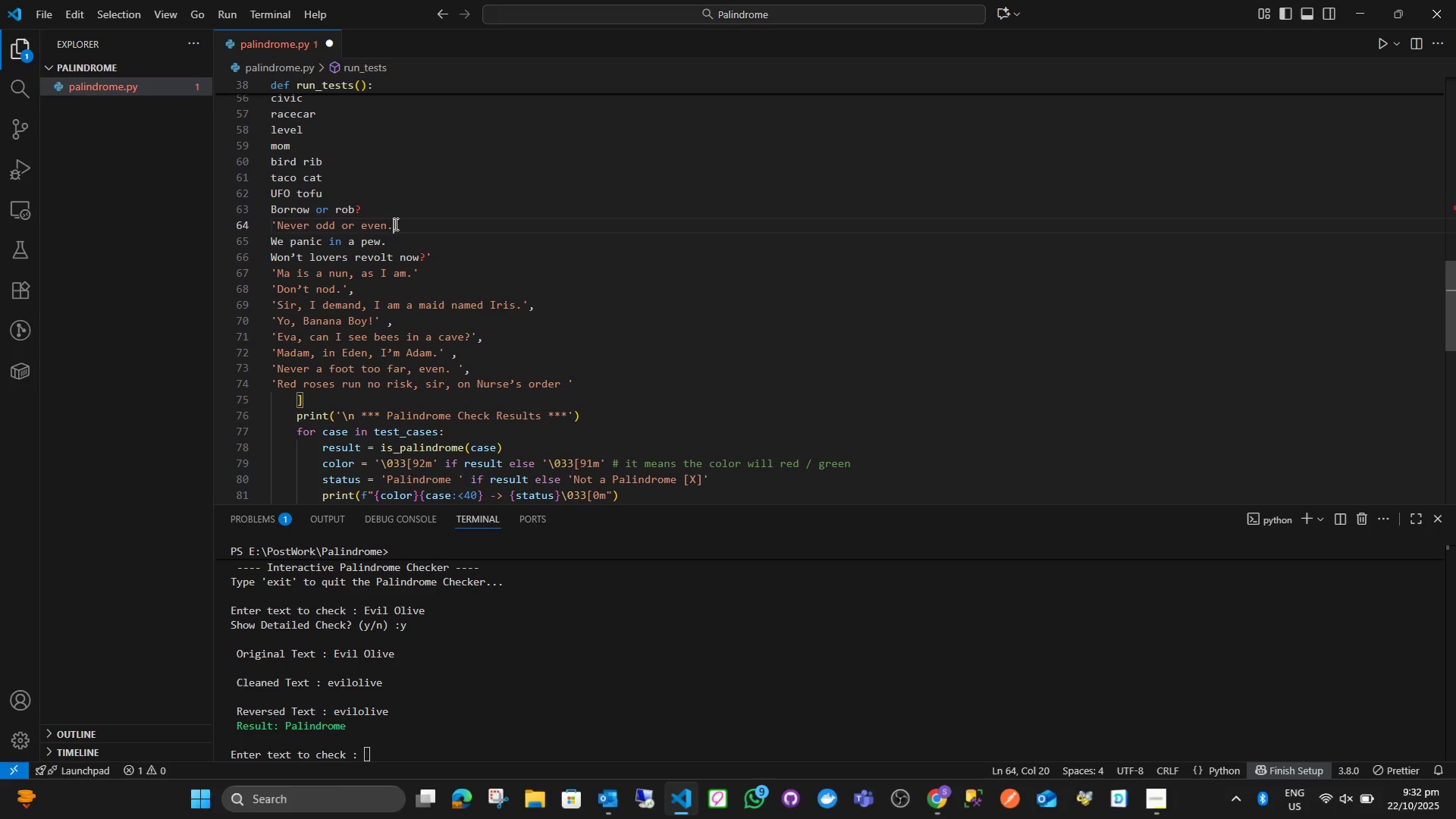 
left_click_drag(start_coordinate=[394, 224], to_coordinate=[272, 228])
 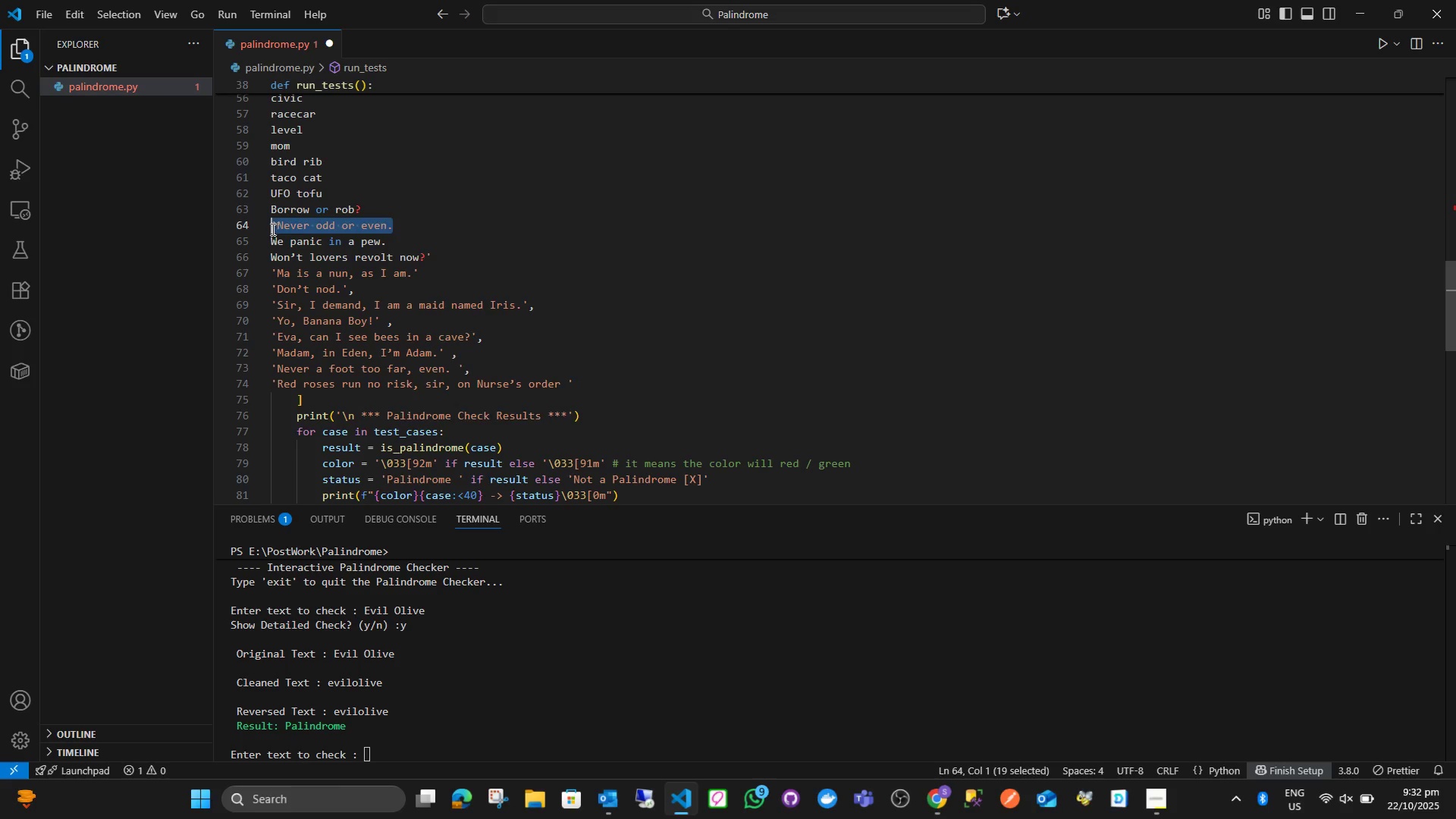 
key(Quote)
 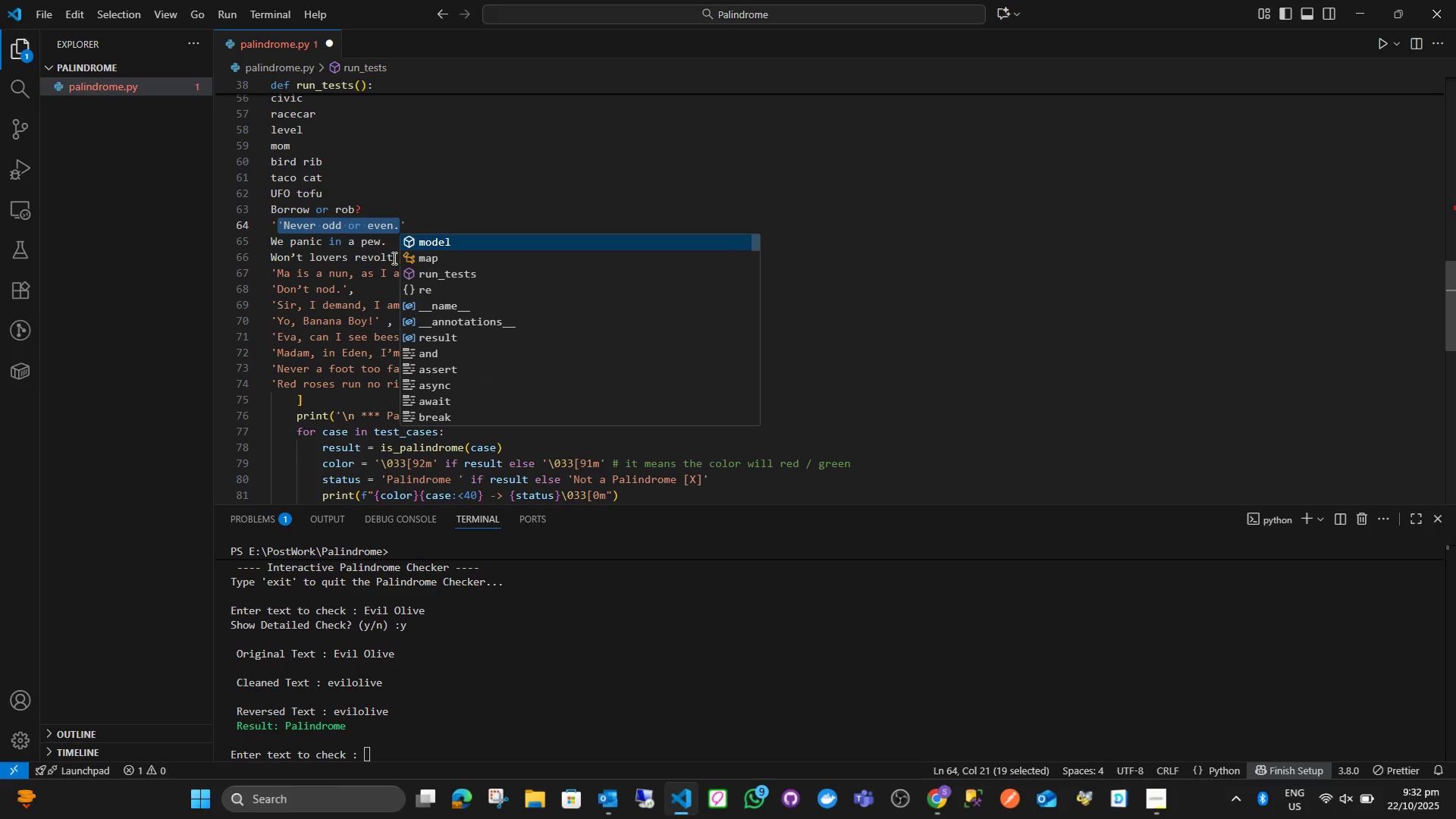 
left_click([358, 261])
 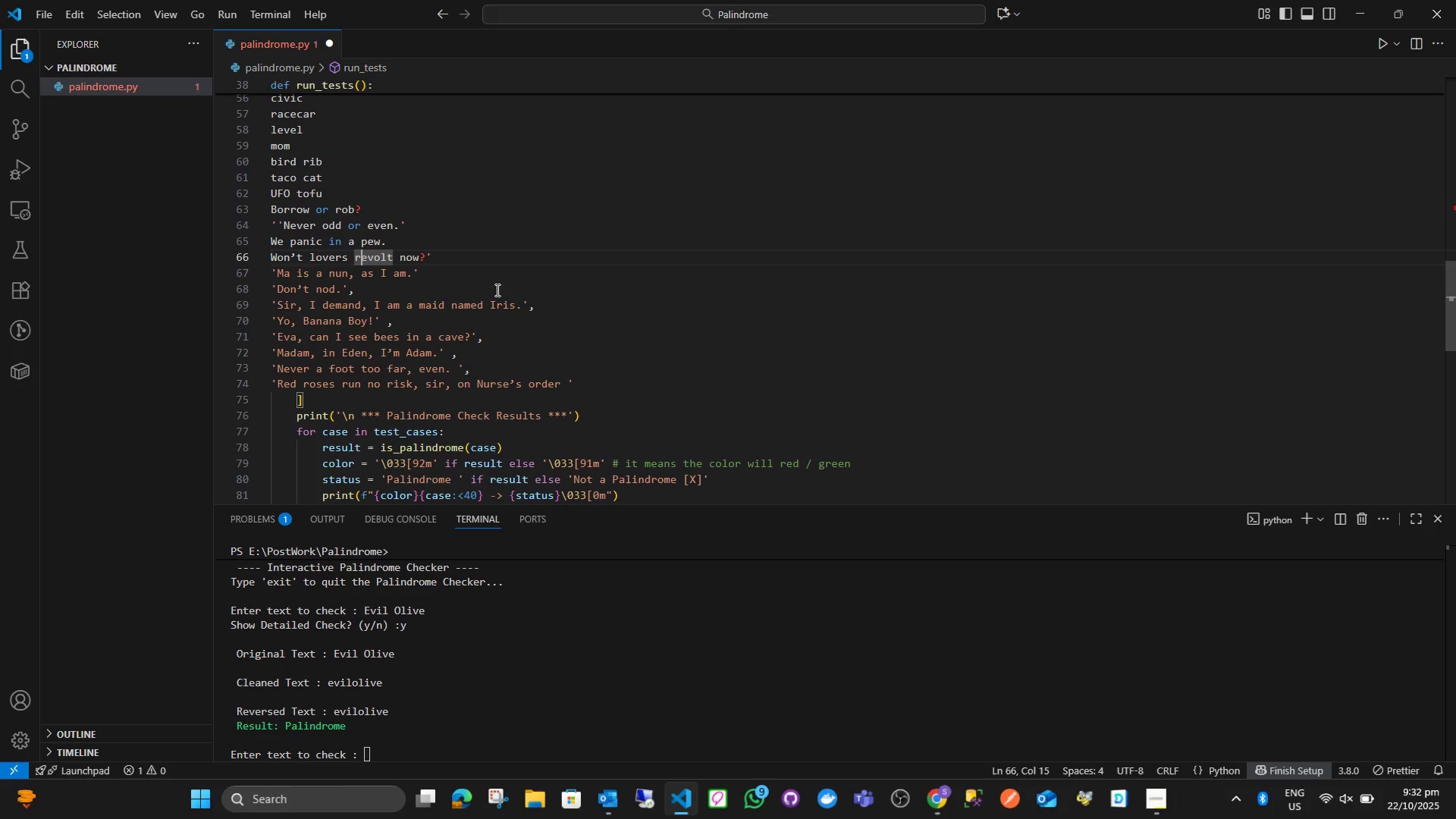 
key(Control+Z)
 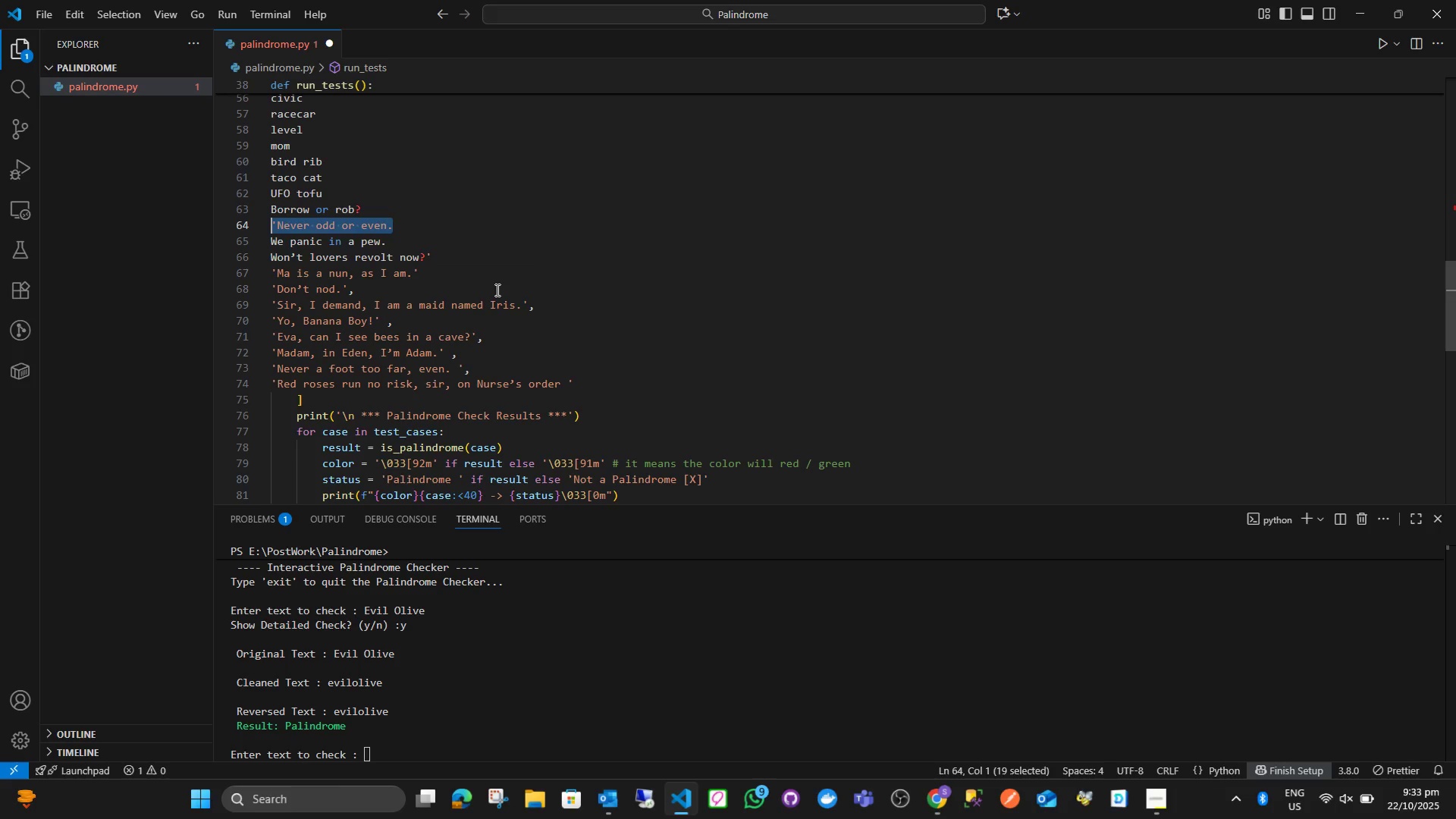 
key(Control+Z)
 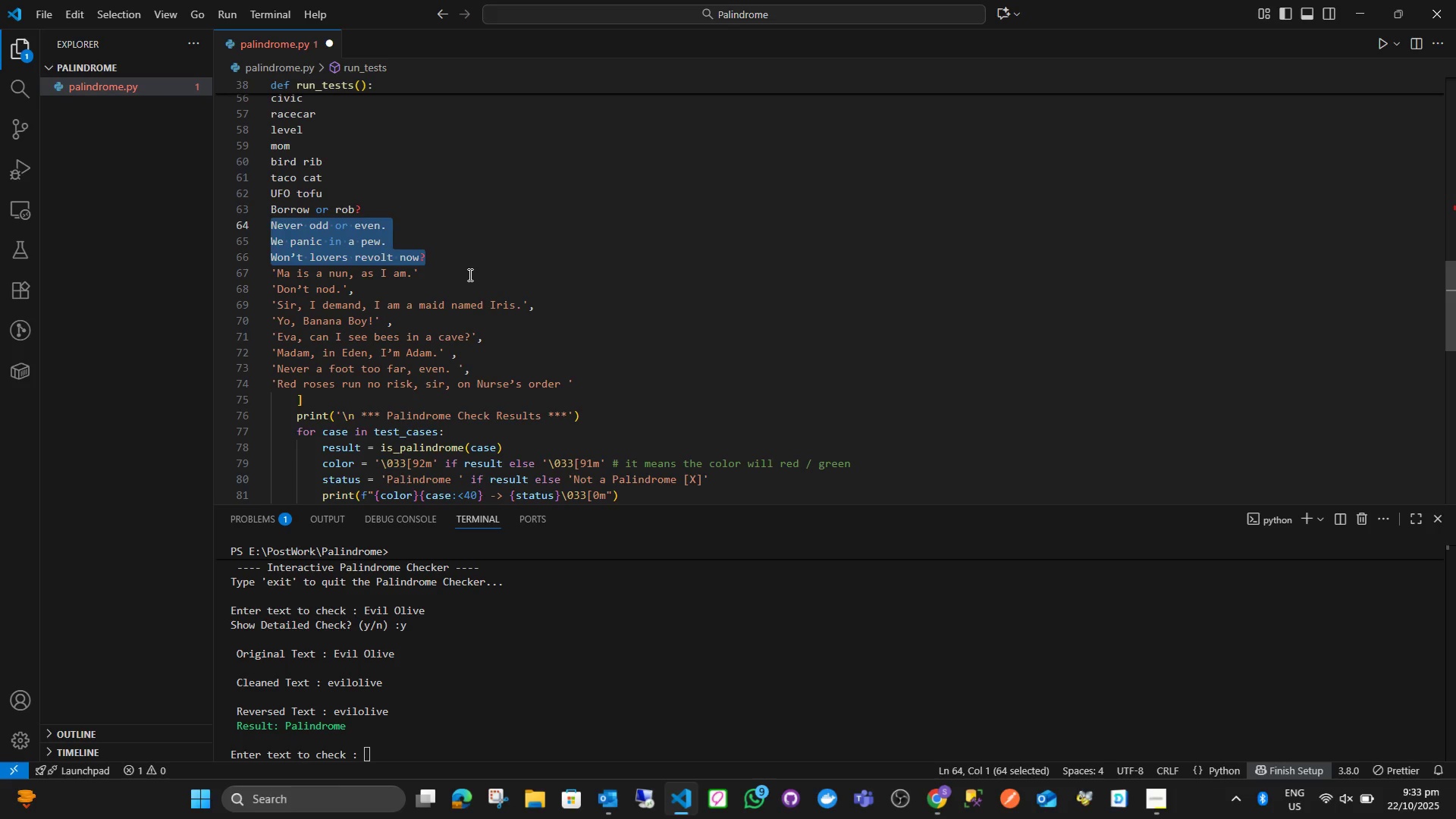 
left_click([469, 275])
 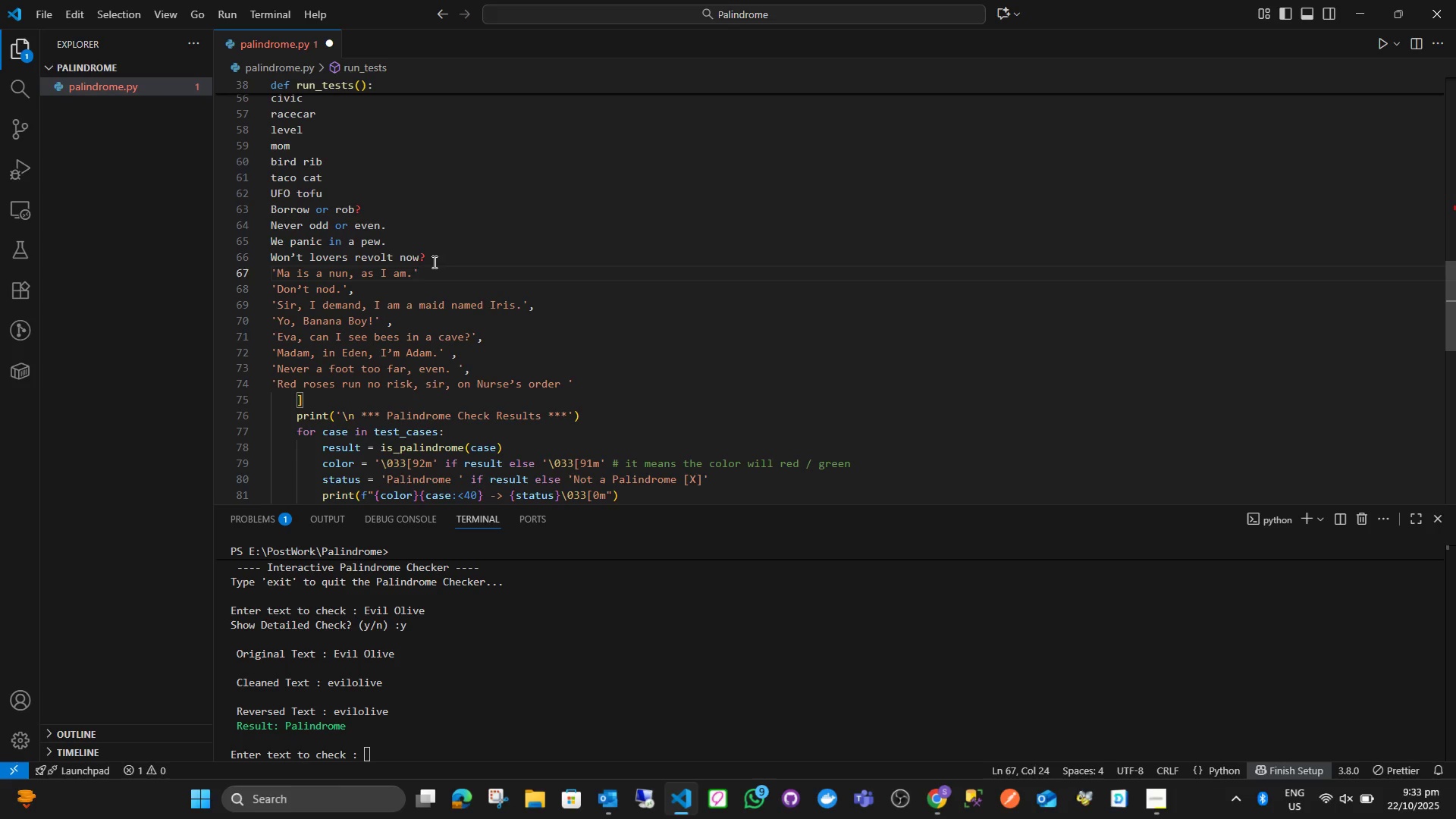 
left_click_drag(start_coordinate=[436, 262], to_coordinate=[250, 260])
 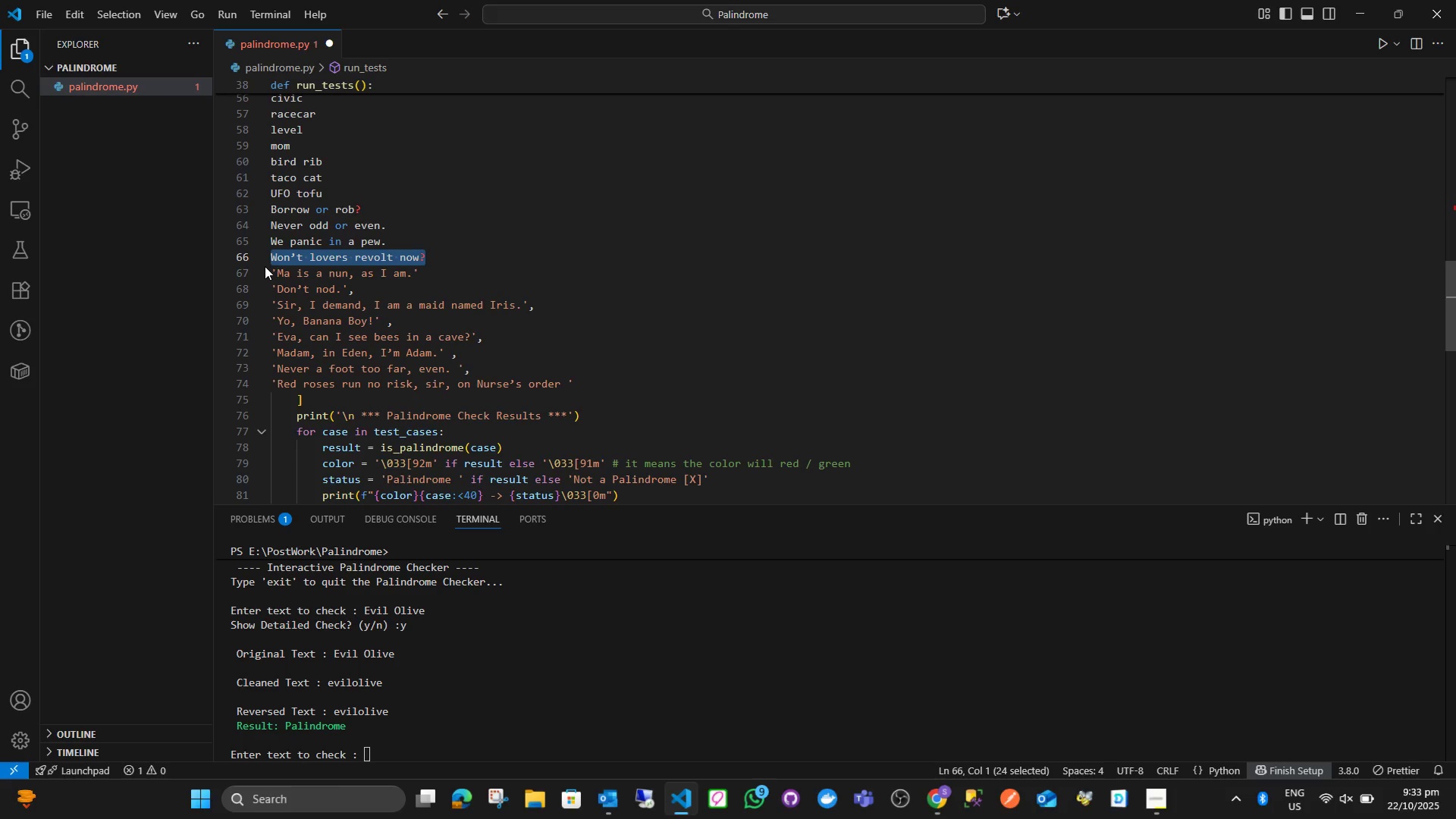 
key(Quote)
 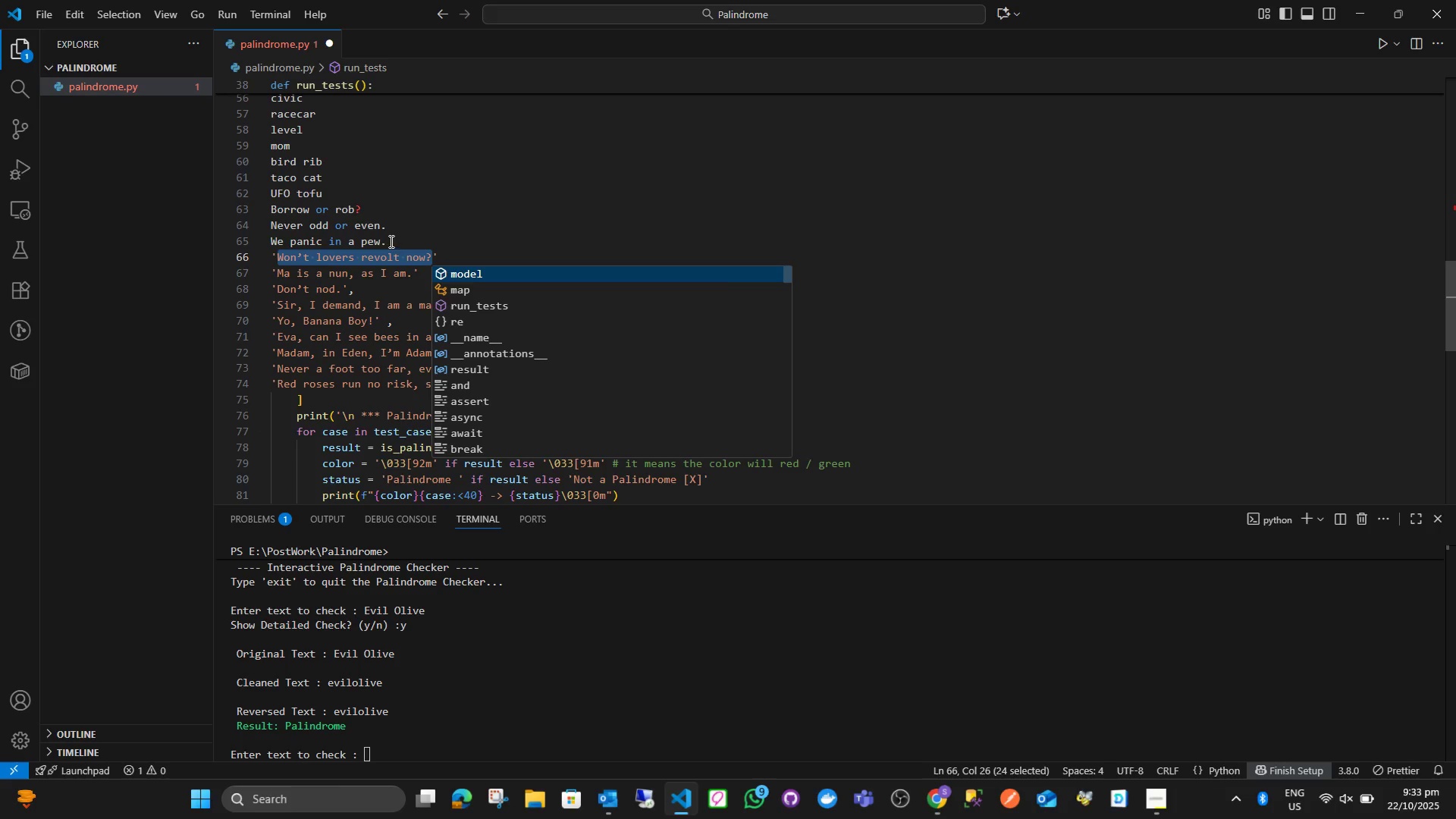 
left_click_drag(start_coordinate=[394, 241], to_coordinate=[265, 245])
 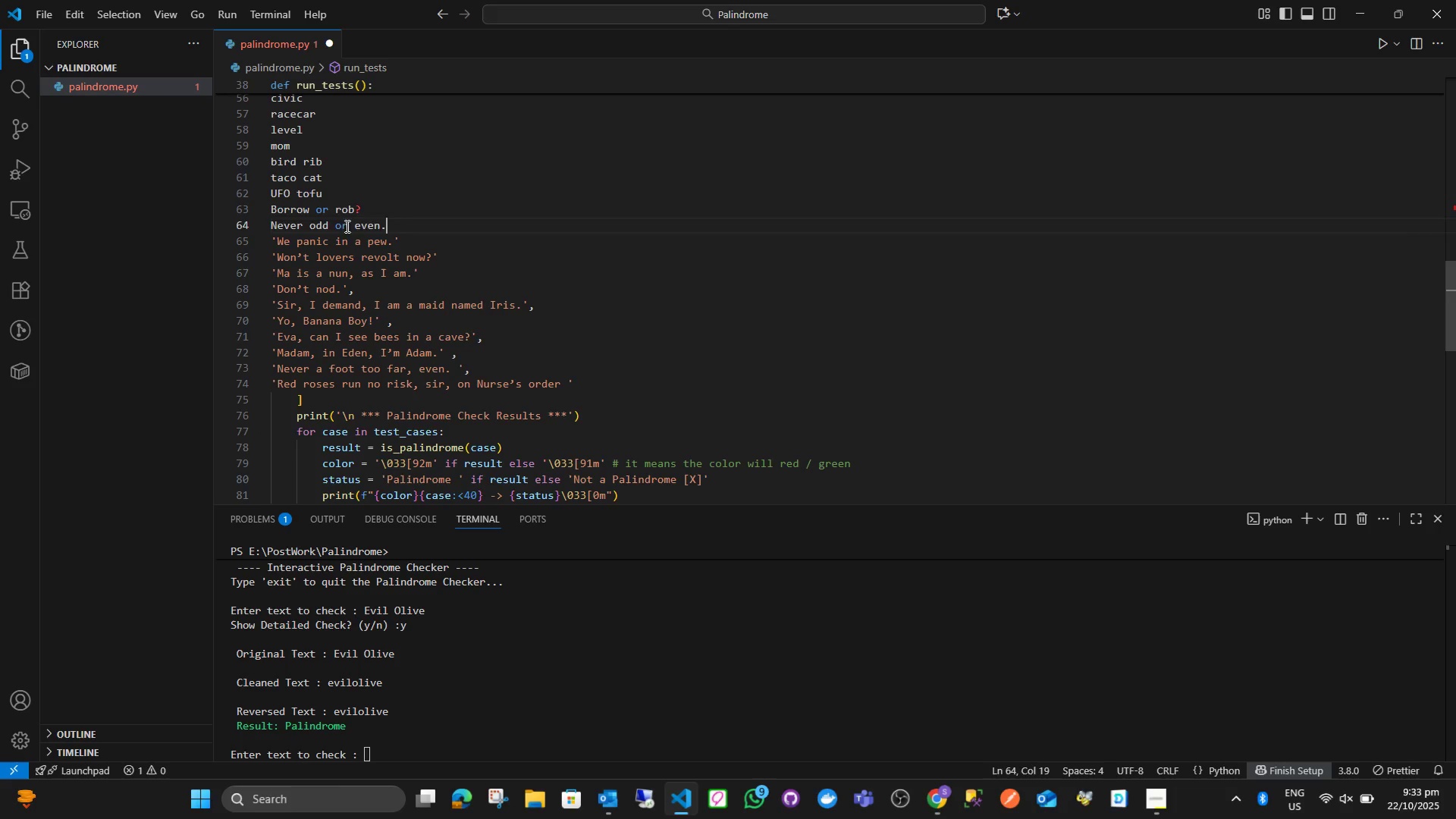 
key(Quote)
 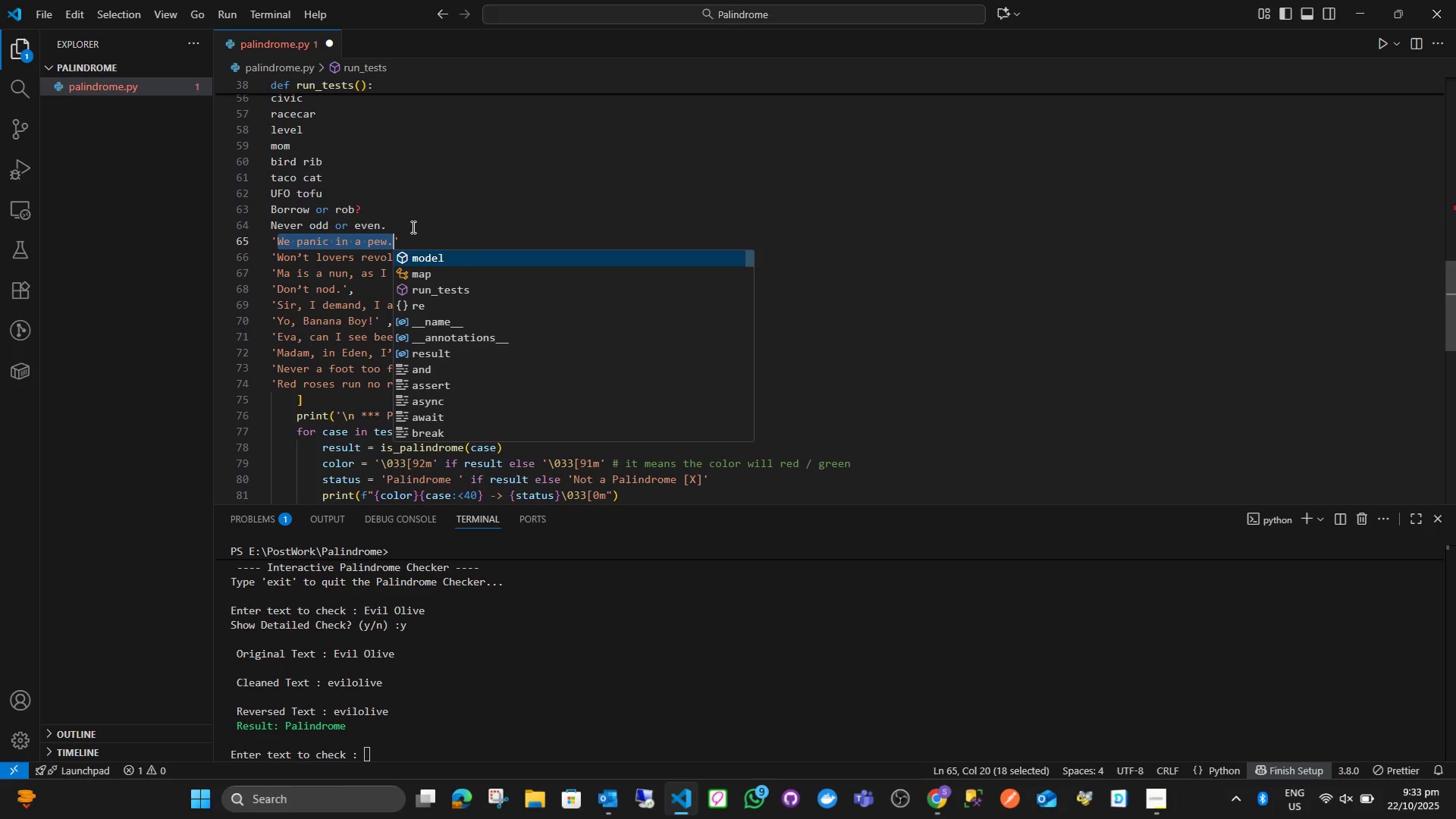 
left_click_drag(start_coordinate=[412, 226], to_coordinate=[240, 226])
 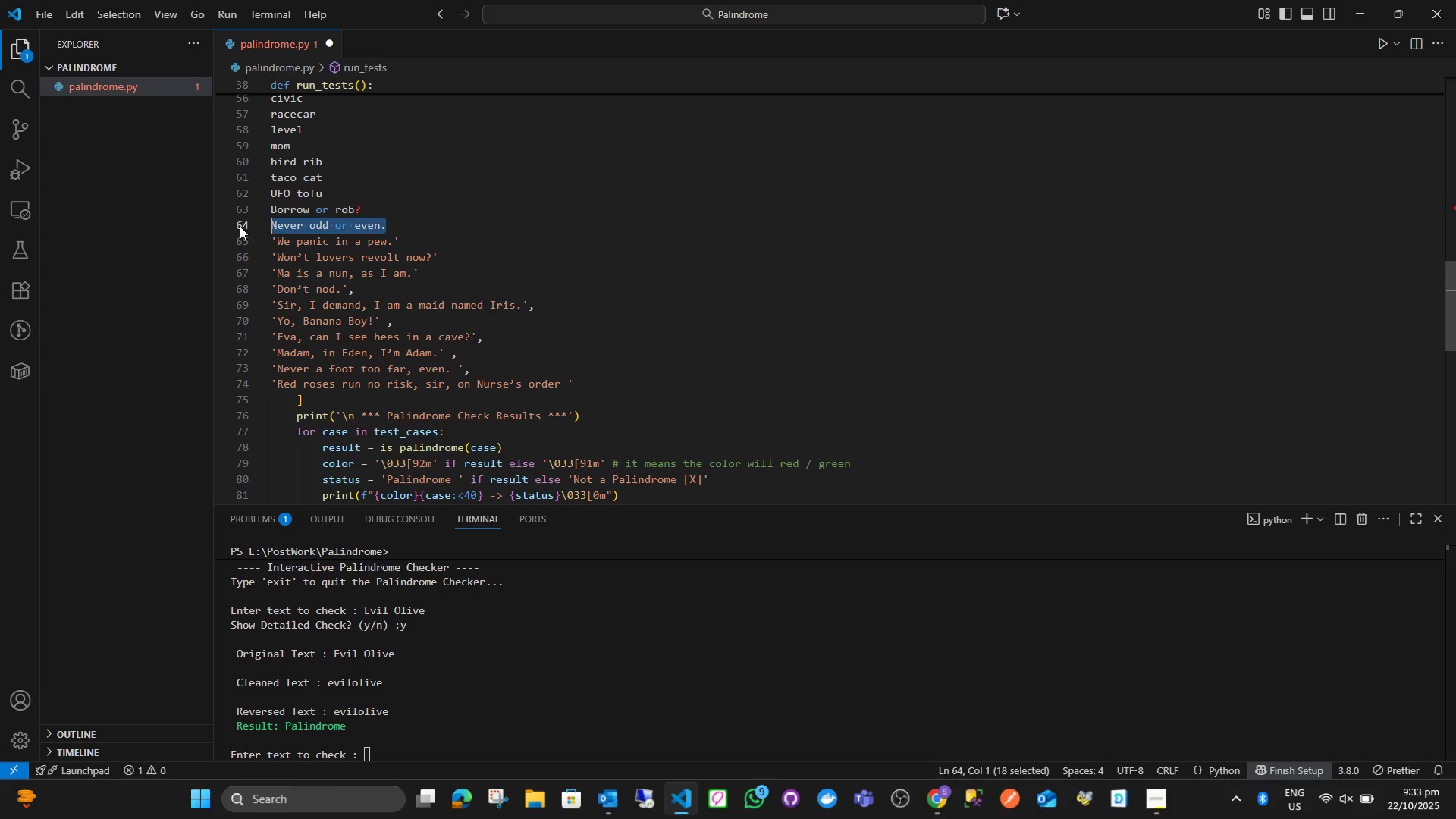 
key(Quote)
 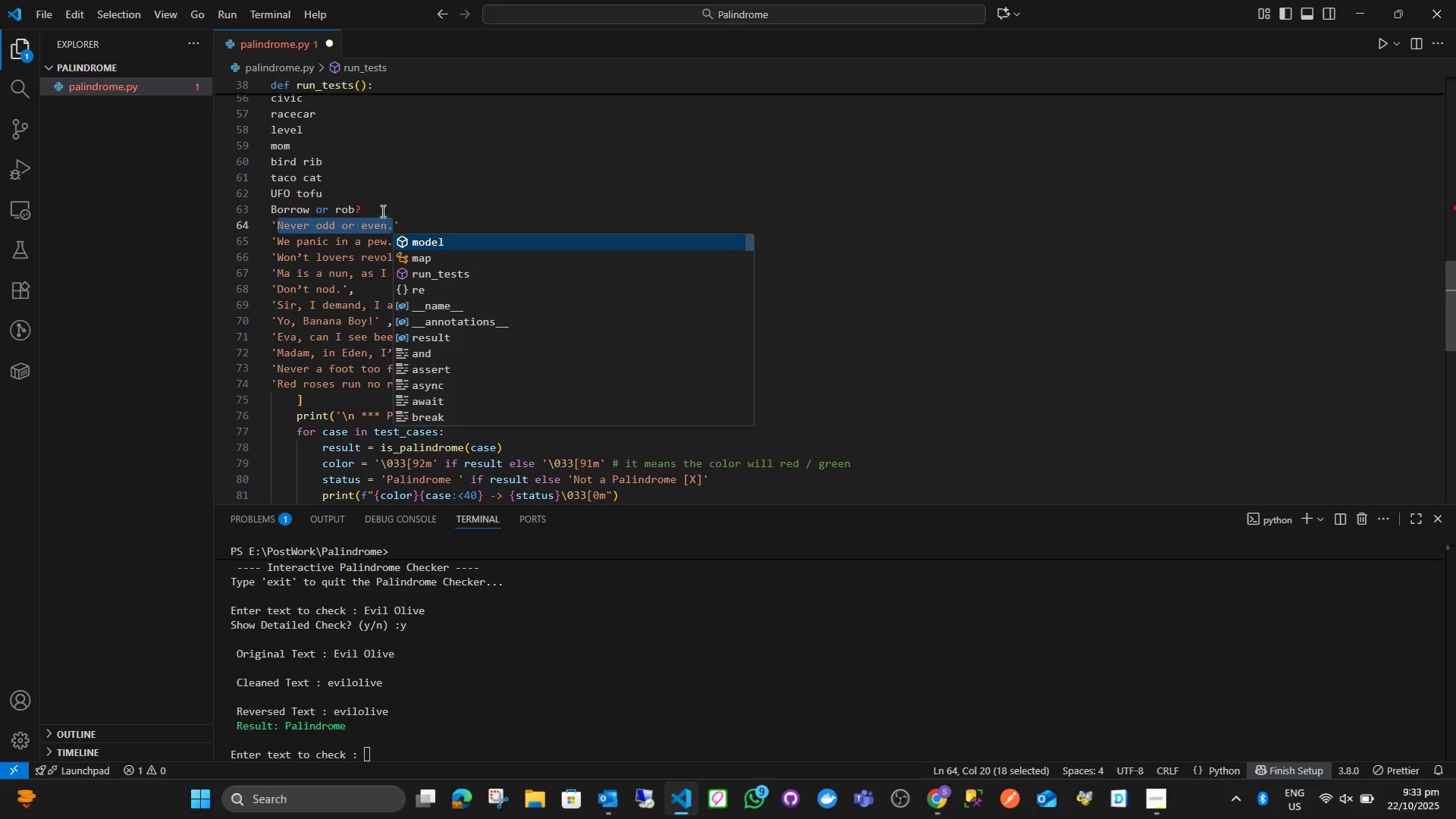 
left_click_drag(start_coordinate=[374, 210], to_coordinate=[225, 216])
 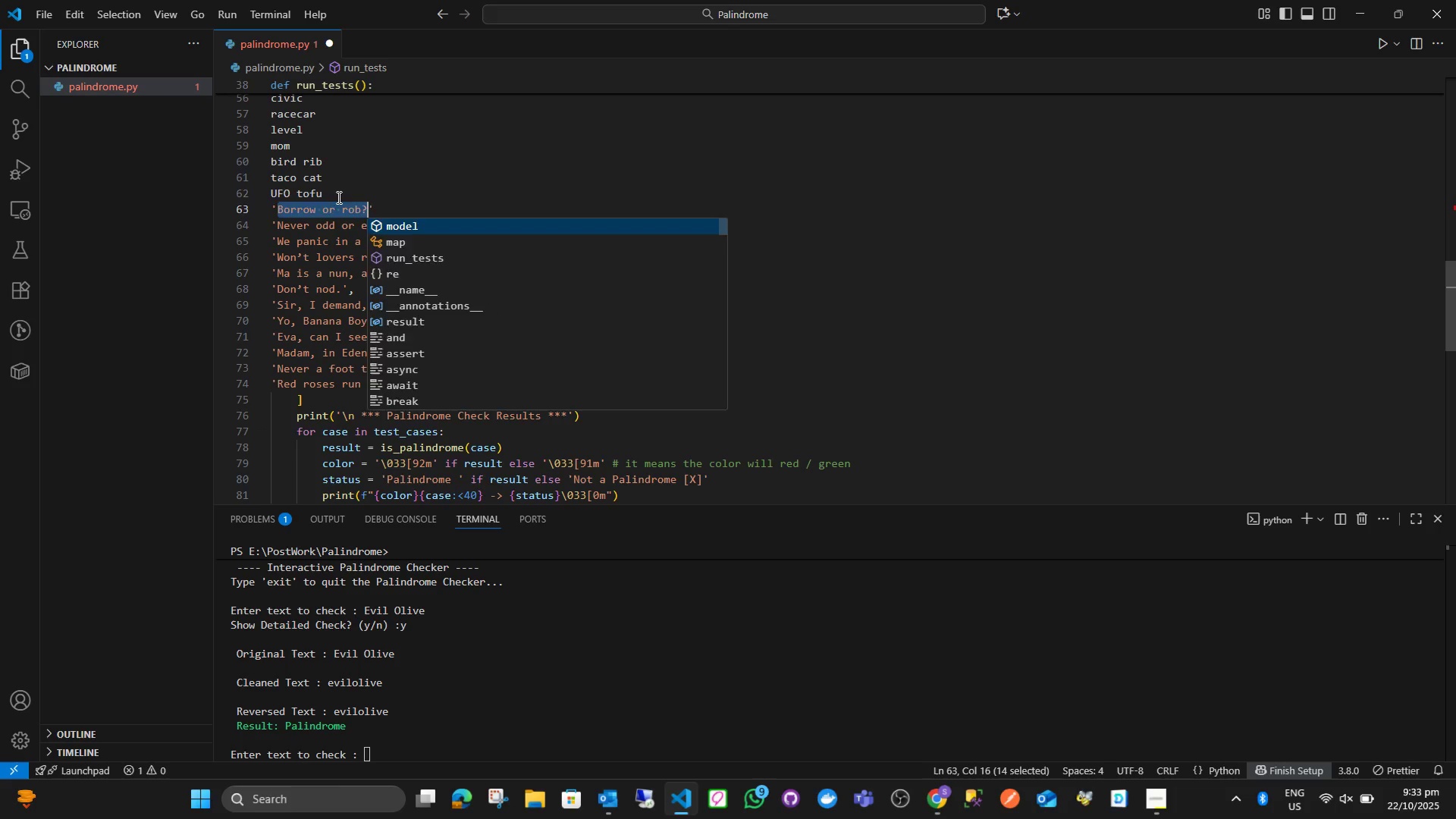 
key(Quote)
 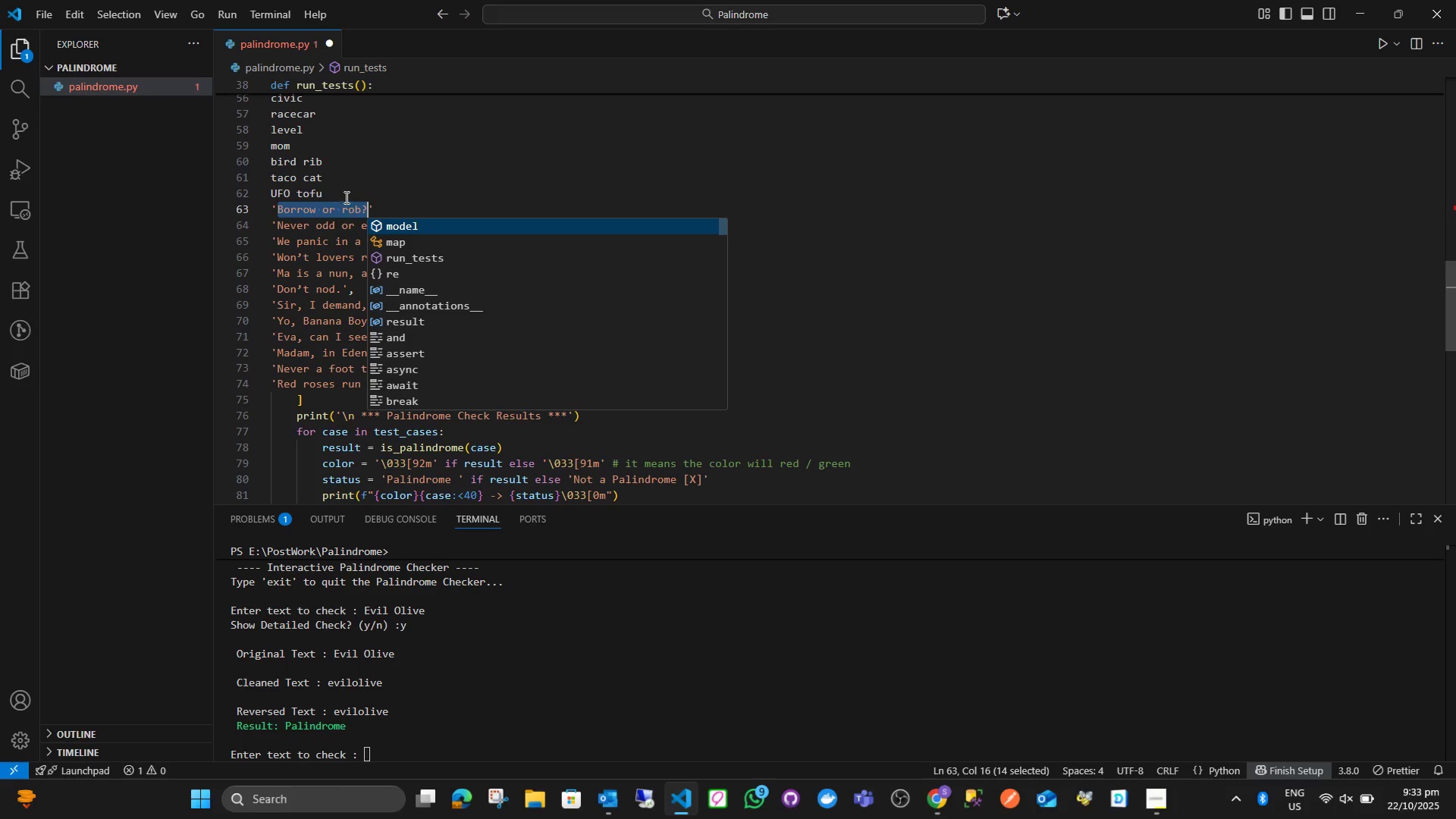 
left_click_drag(start_coordinate=[336, 197], to_coordinate=[261, 197])
 